 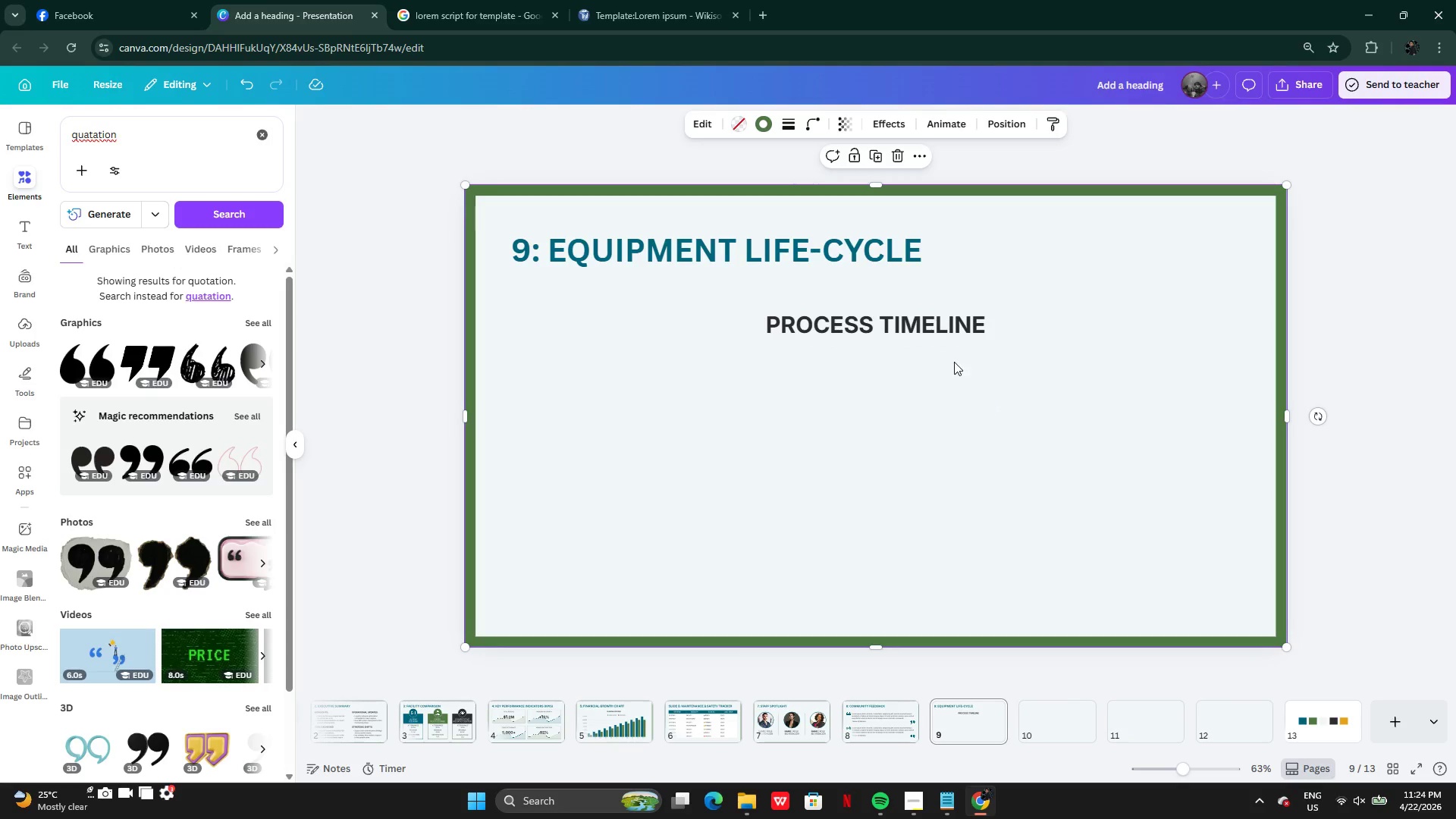 
left_click([949, 329])
 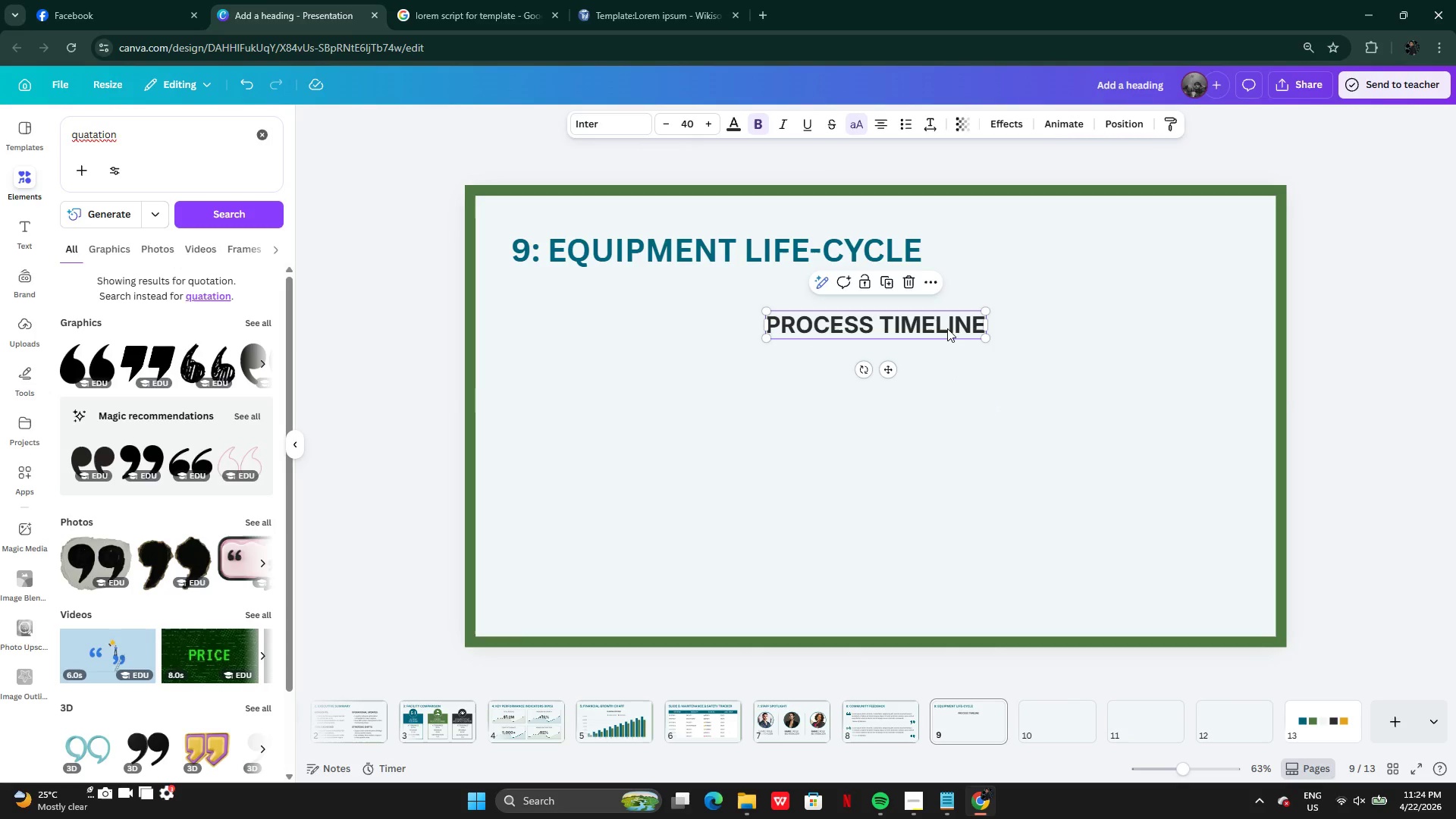 
left_click_drag(start_coordinate=[947, 328], to_coordinate=[945, 319])
 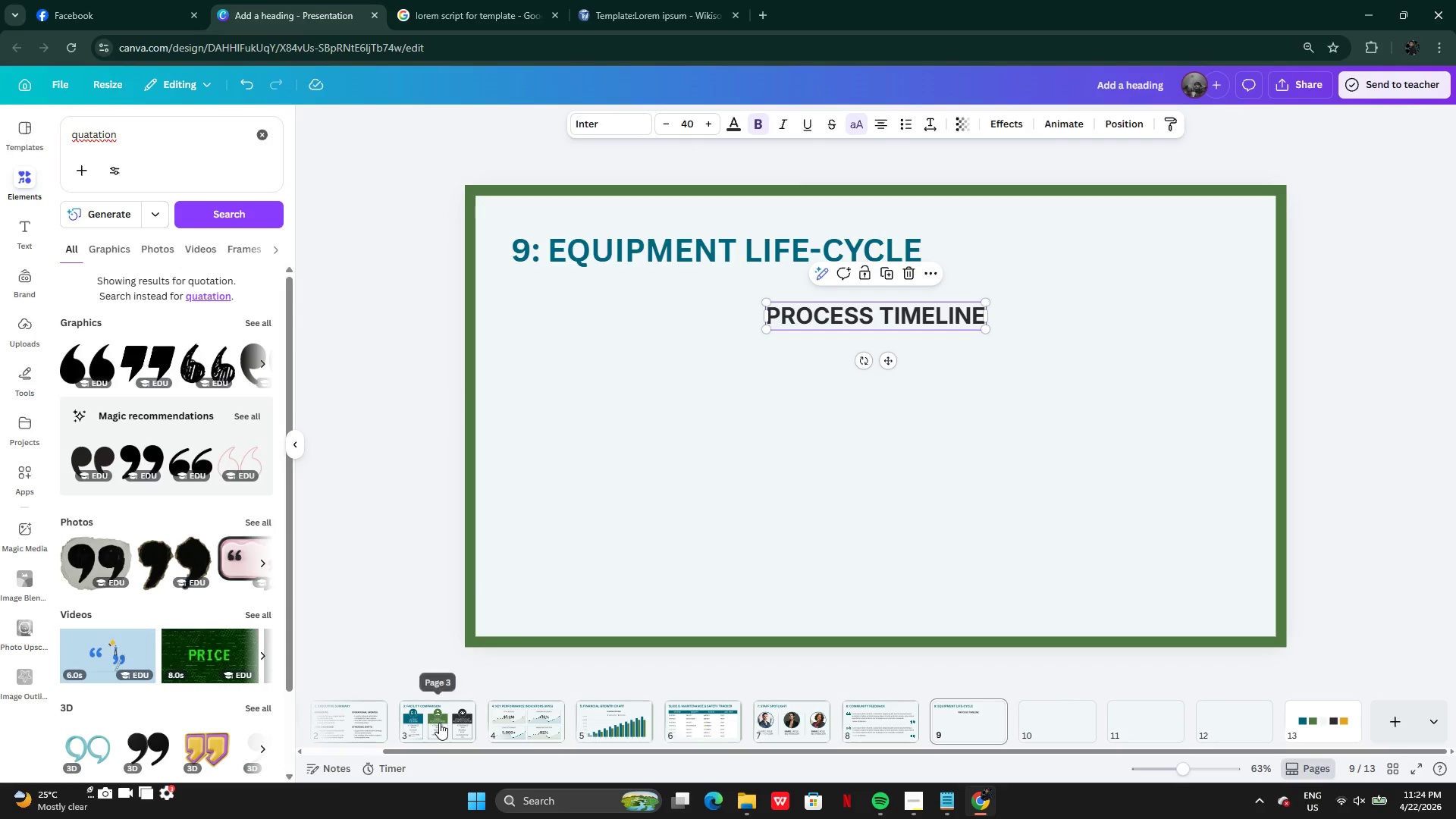 
double_click([515, 727])
 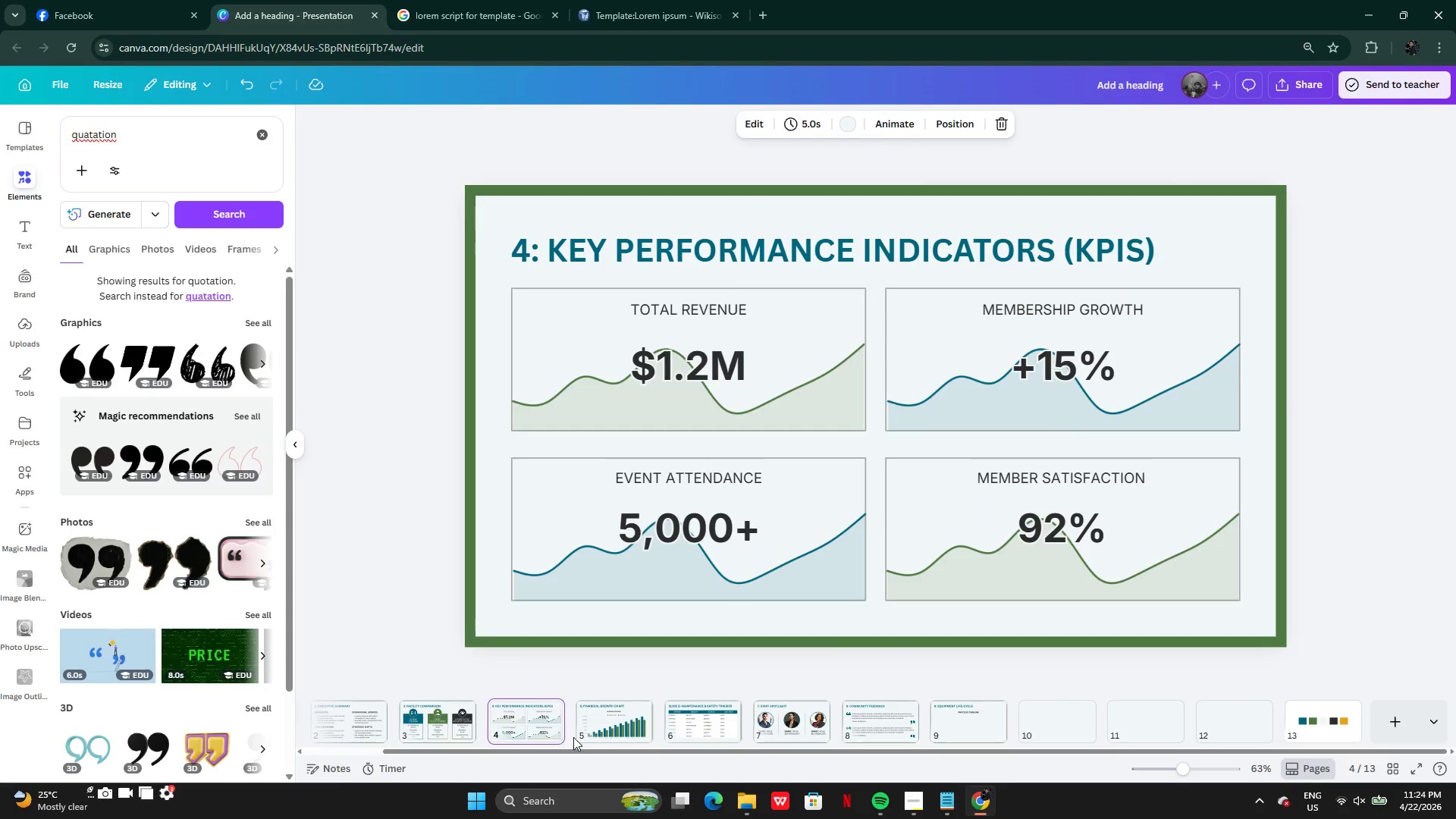 
left_click([598, 737])
 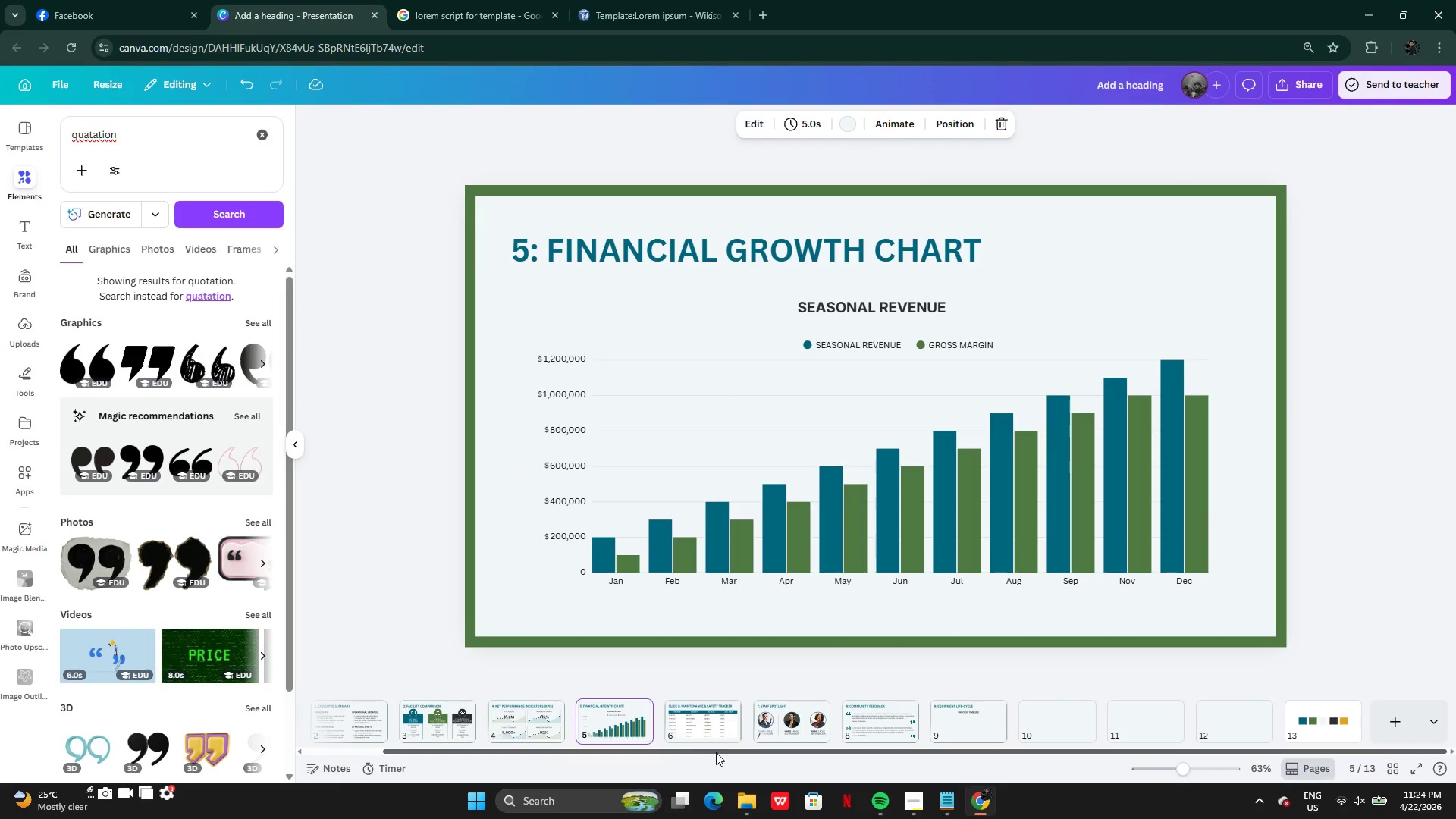 
left_click([717, 729])
 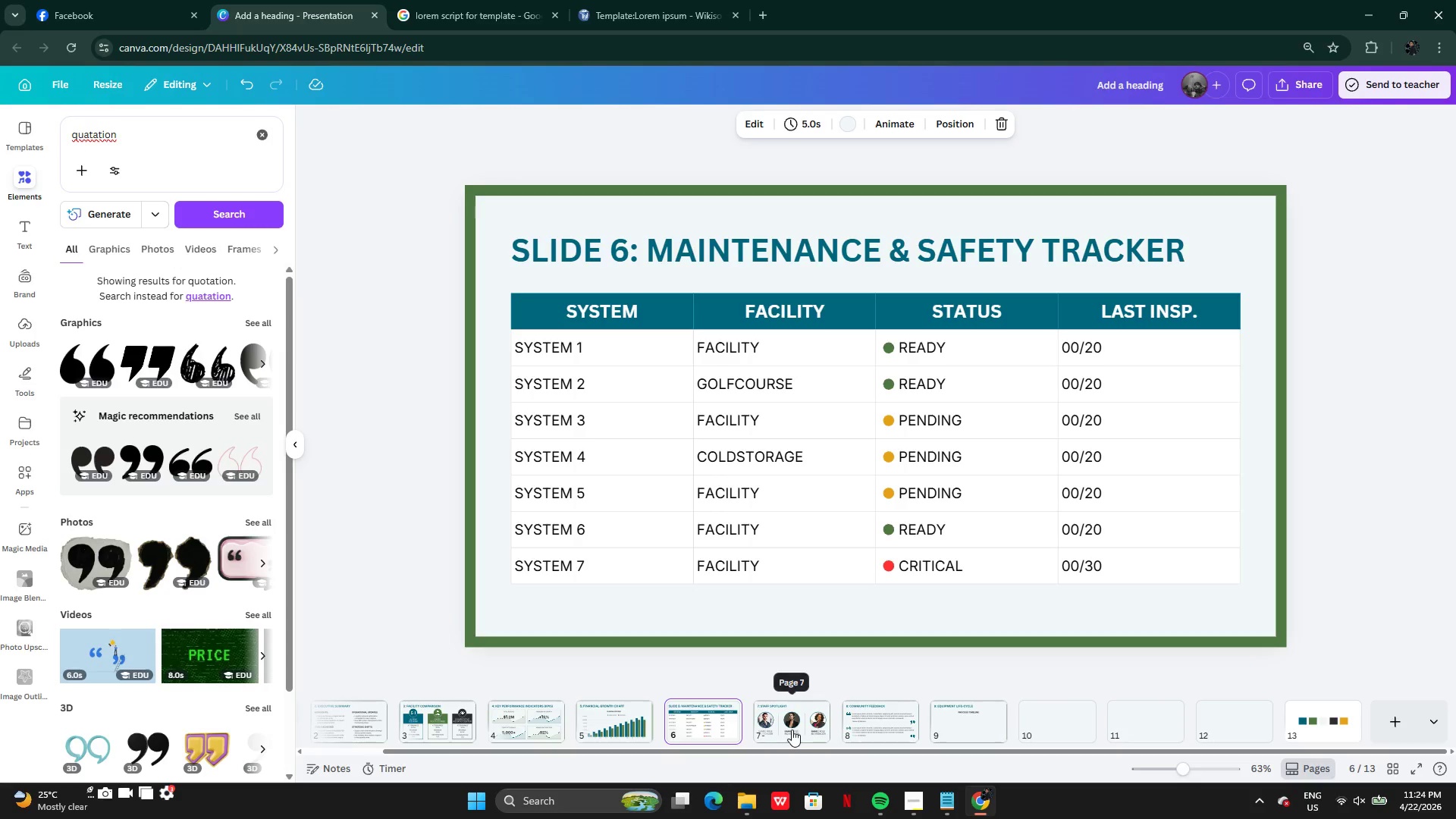 
left_click([793, 731])
 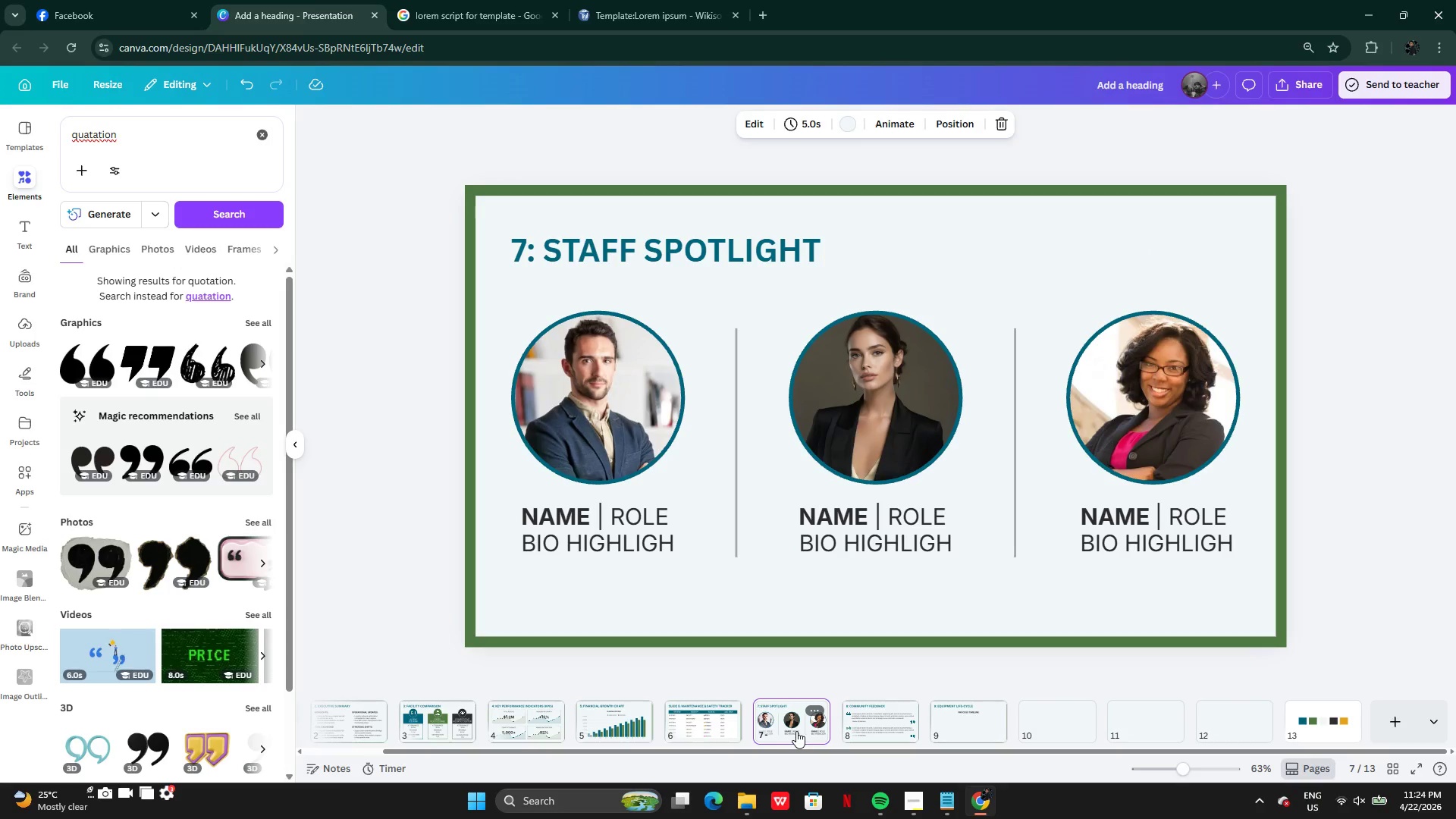 
mouse_move([877, 735])
 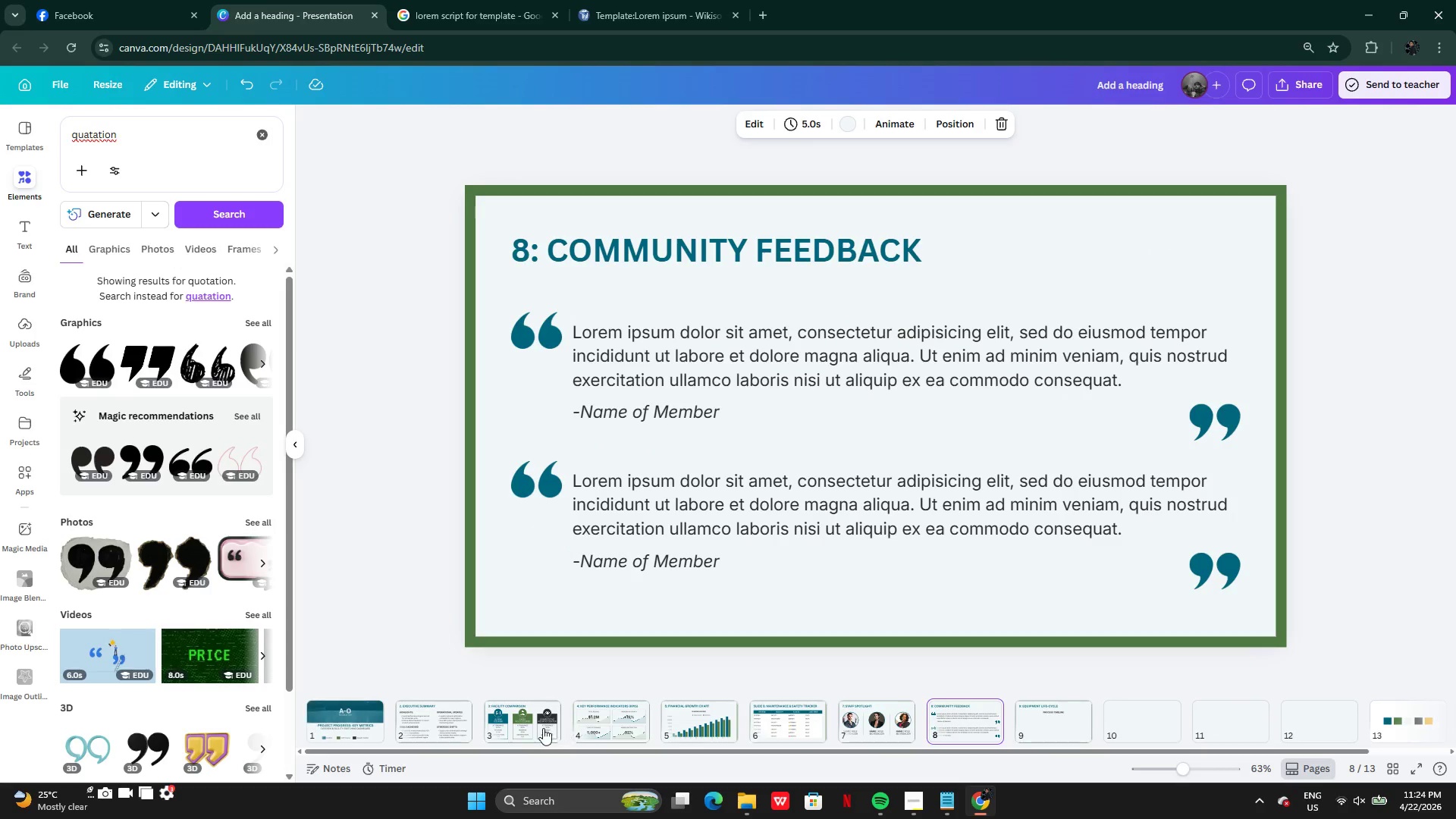 
left_click([450, 726])
 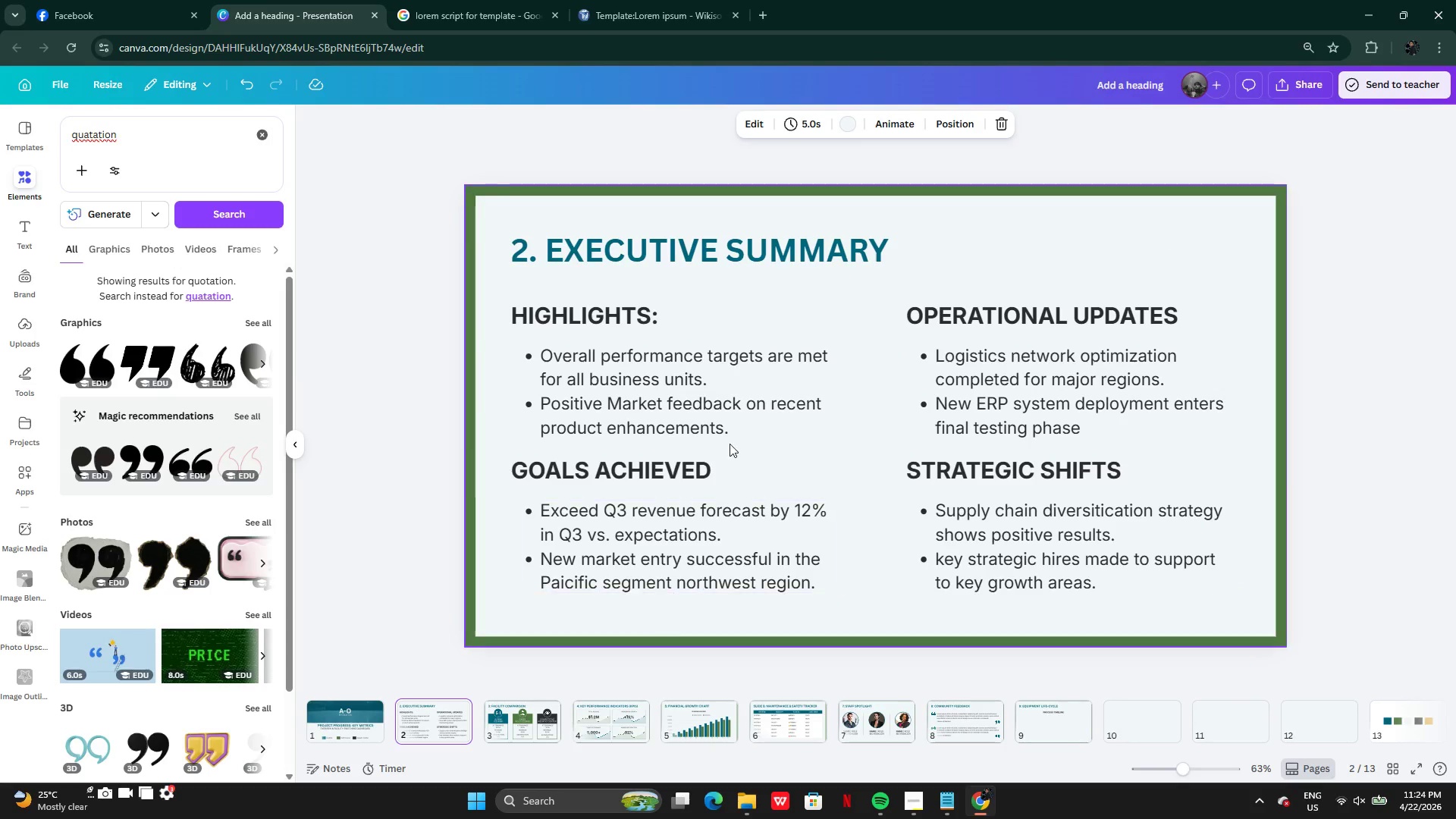 
left_click([642, 303])
 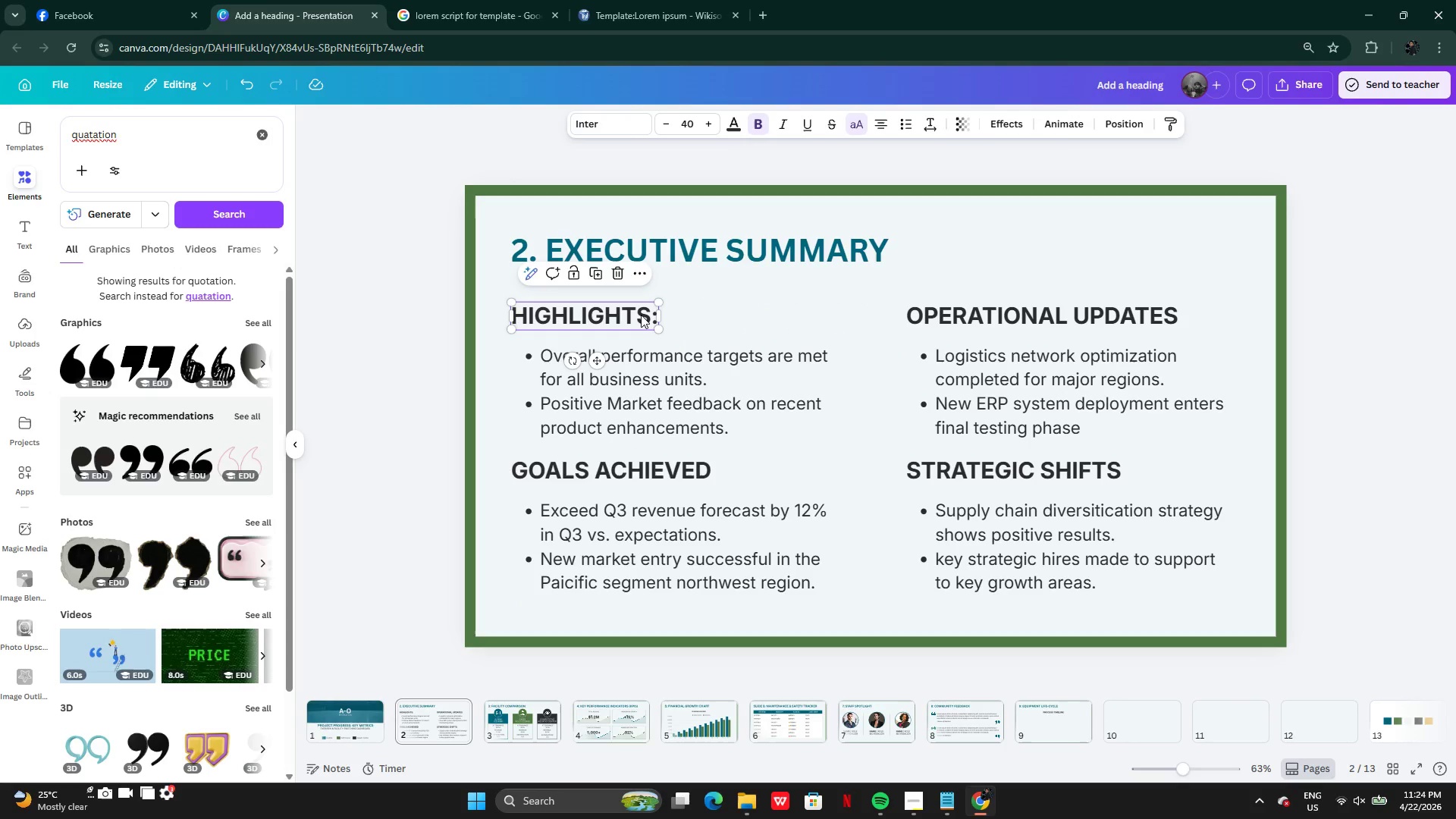 
left_click([626, 721])
 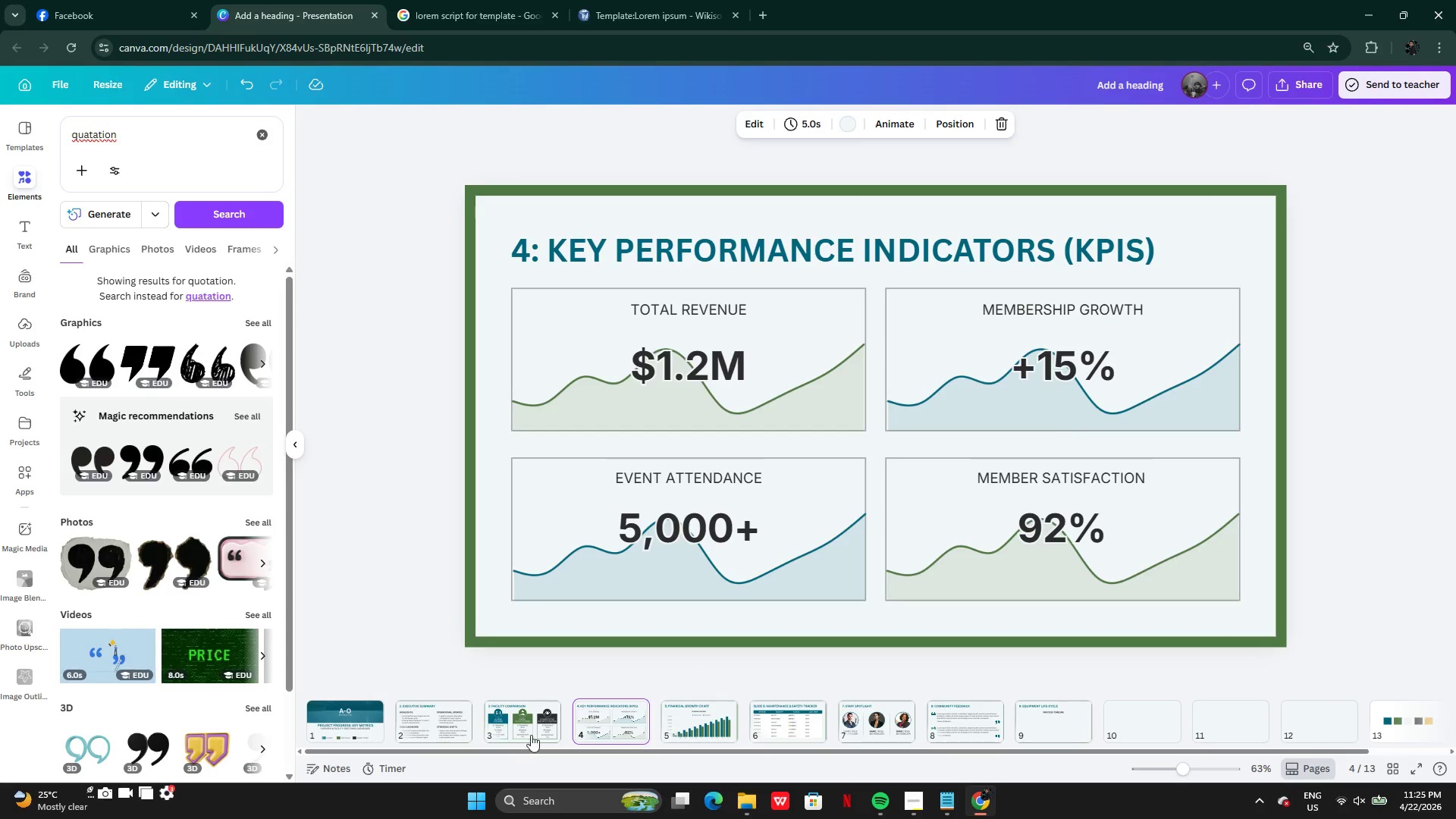 
left_click([516, 735])
 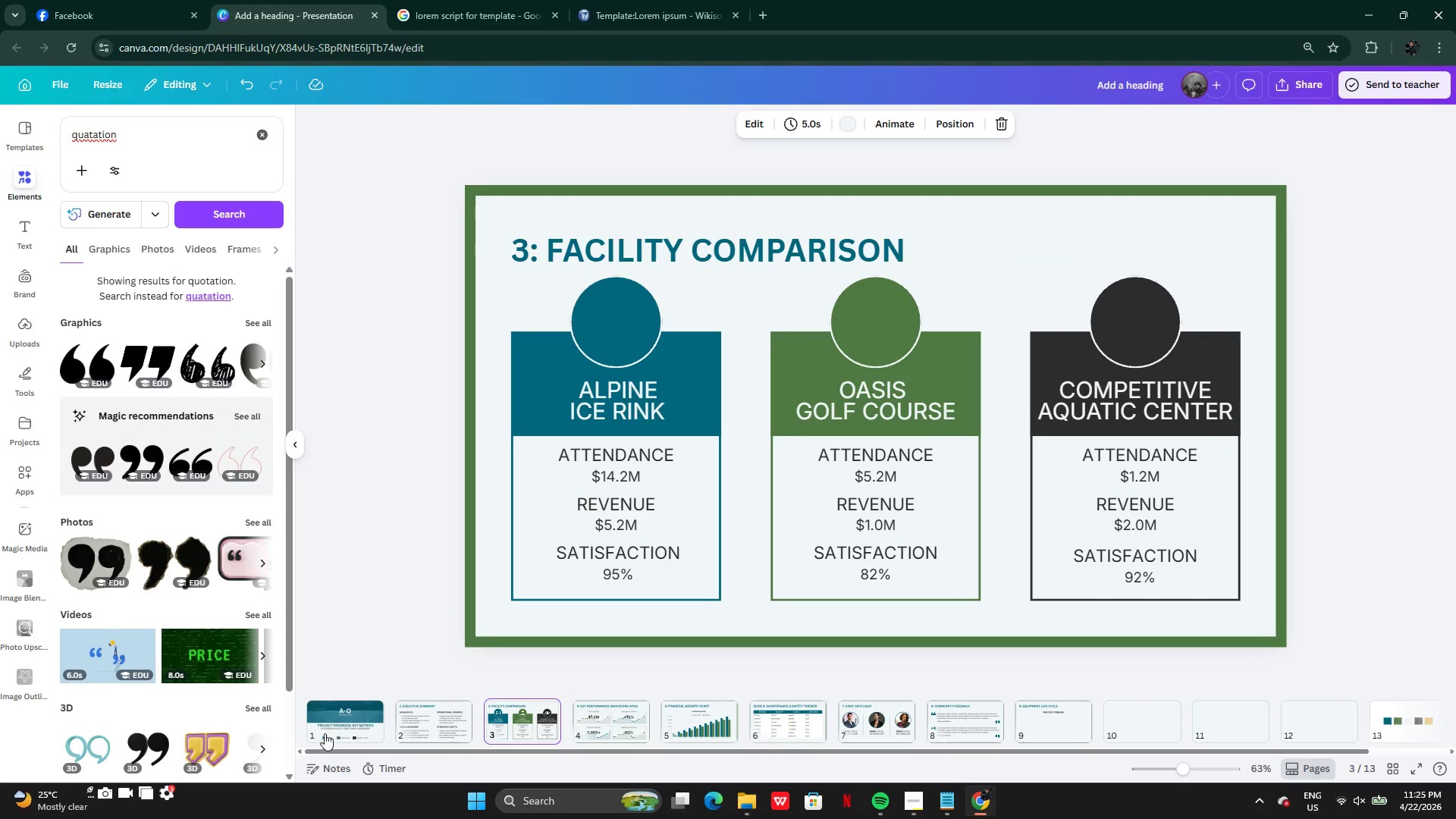 
left_click([349, 724])
 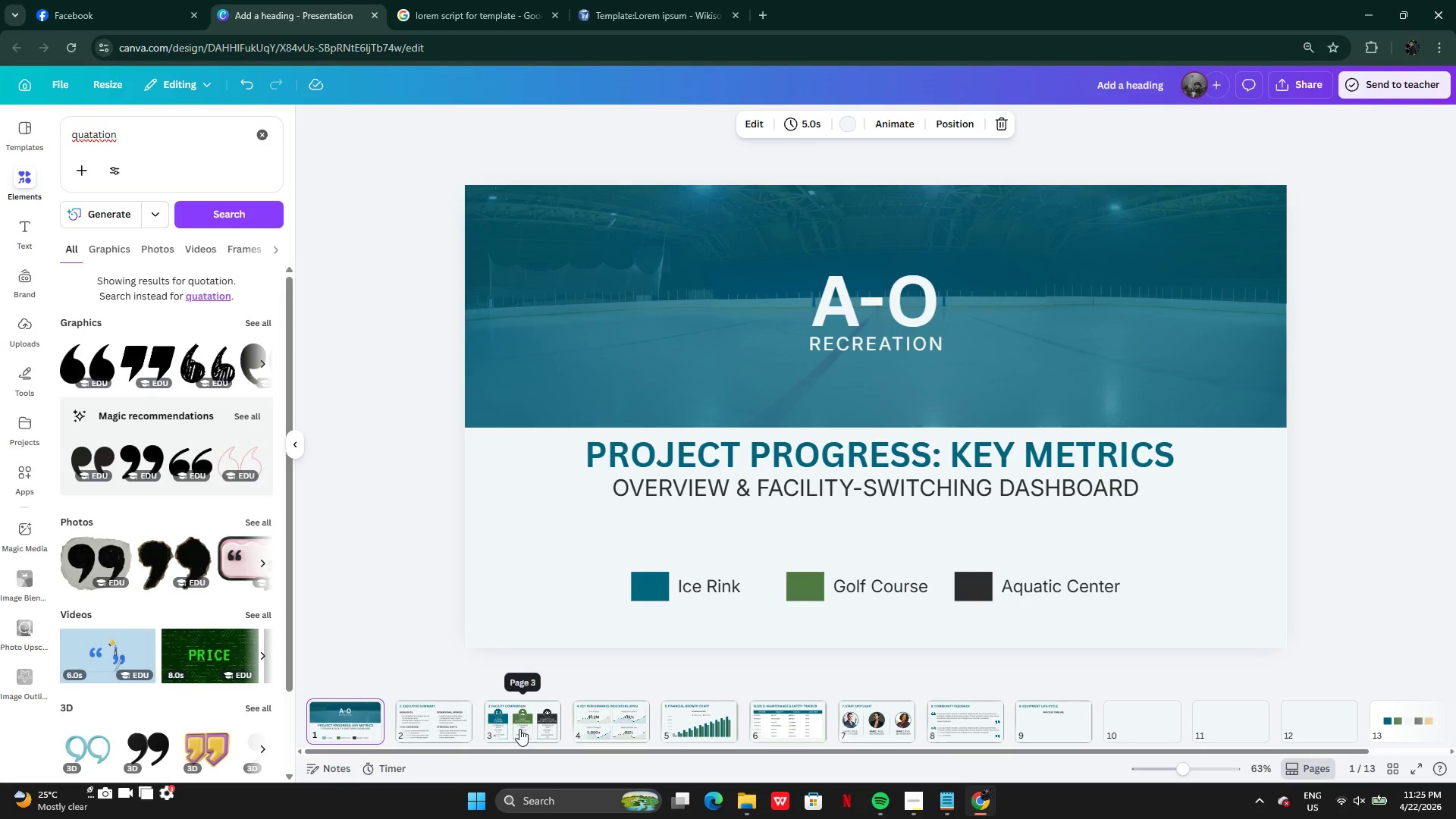 
left_click([437, 731])
 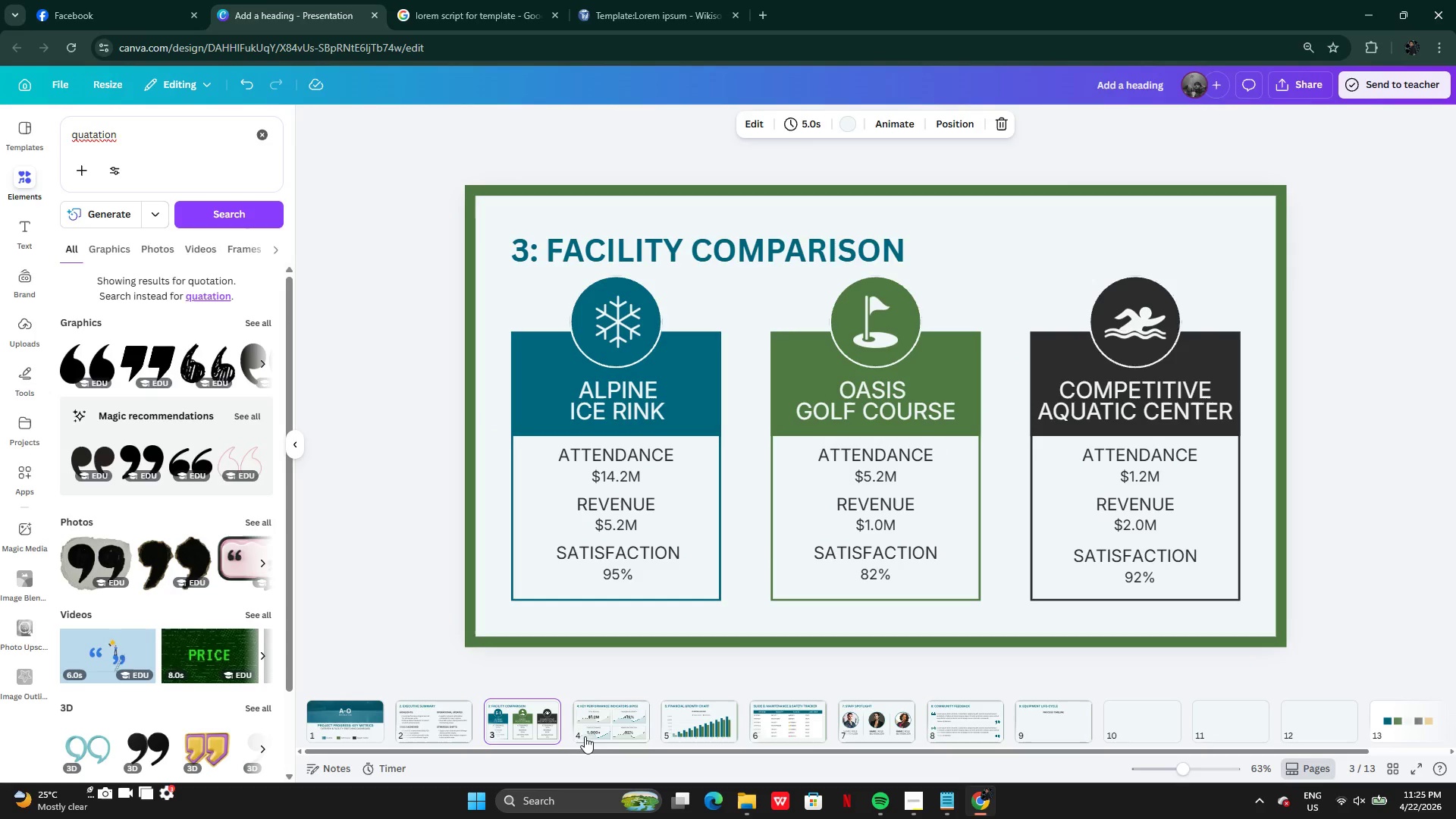 
left_click([595, 730])
 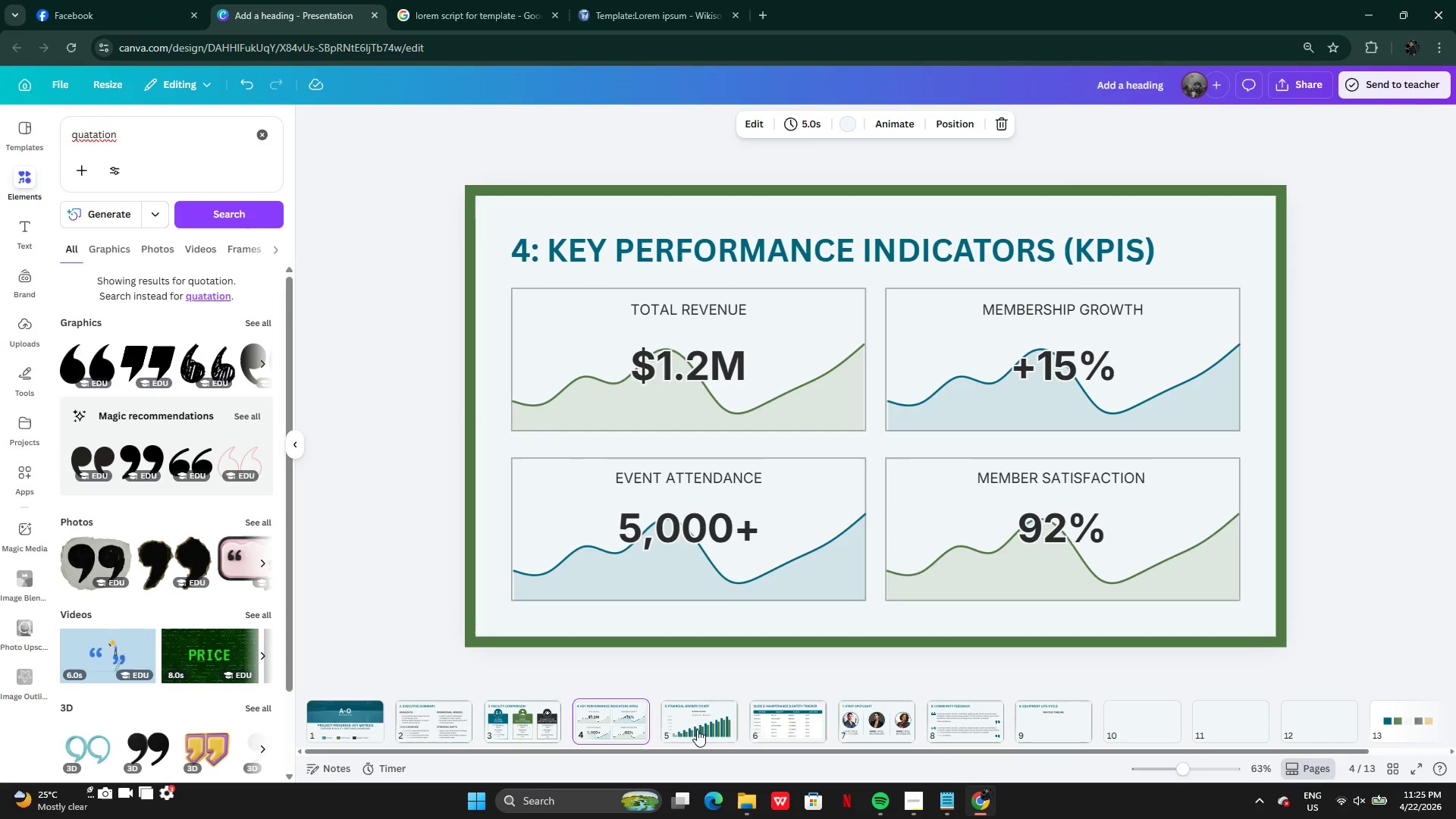 
left_click([698, 728])
 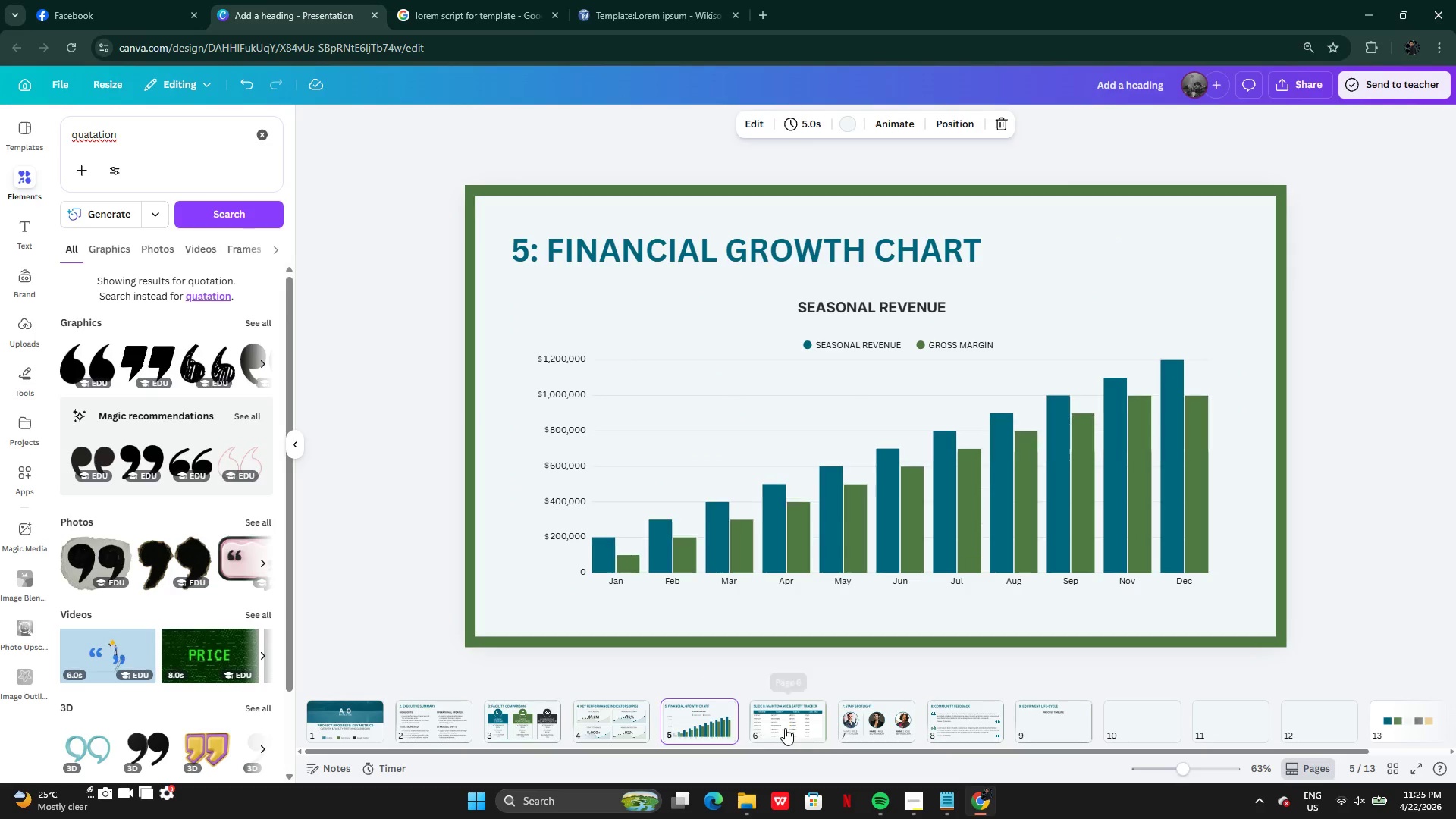 
left_click([790, 723])
 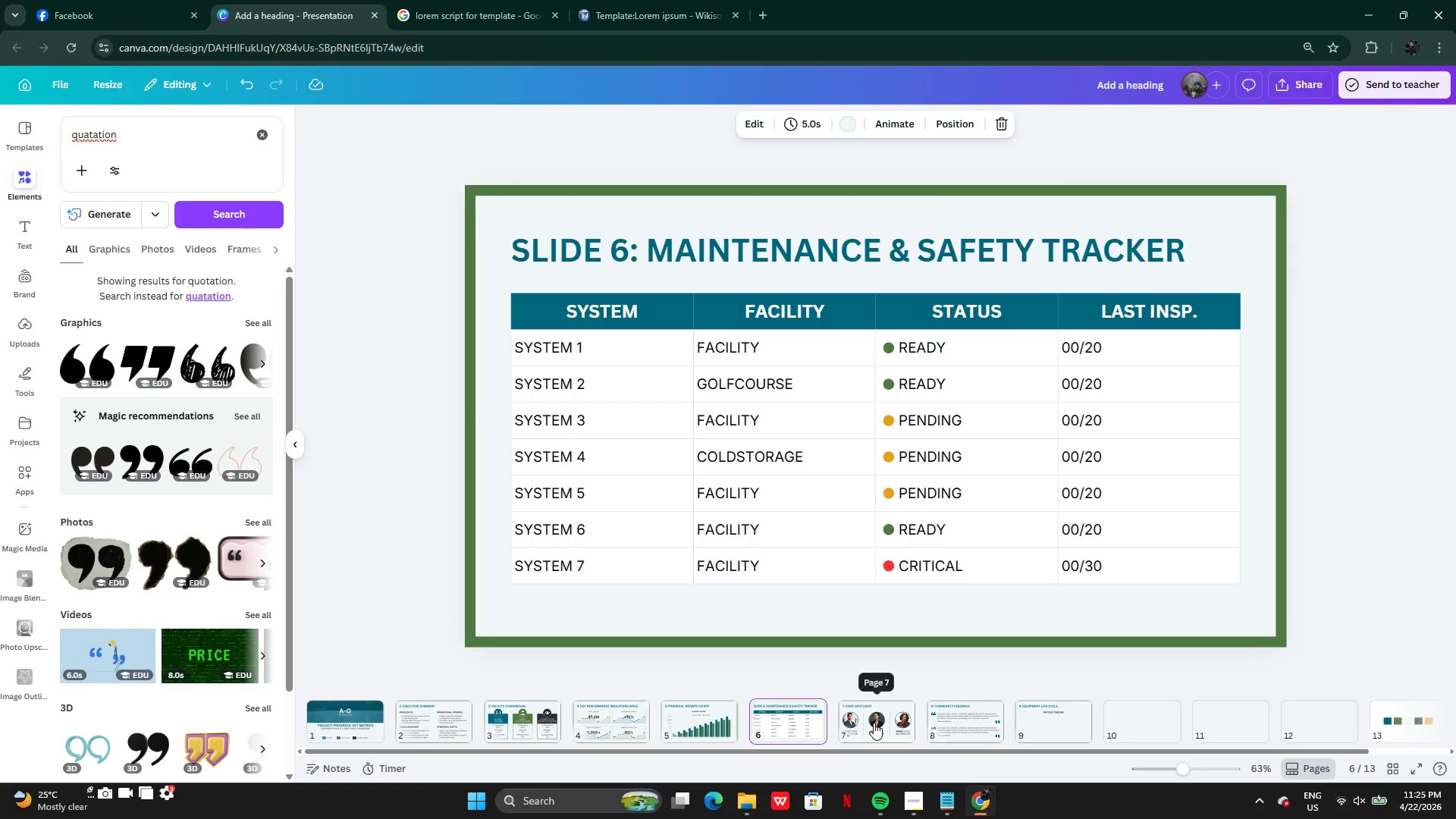 
left_click([875, 723])
 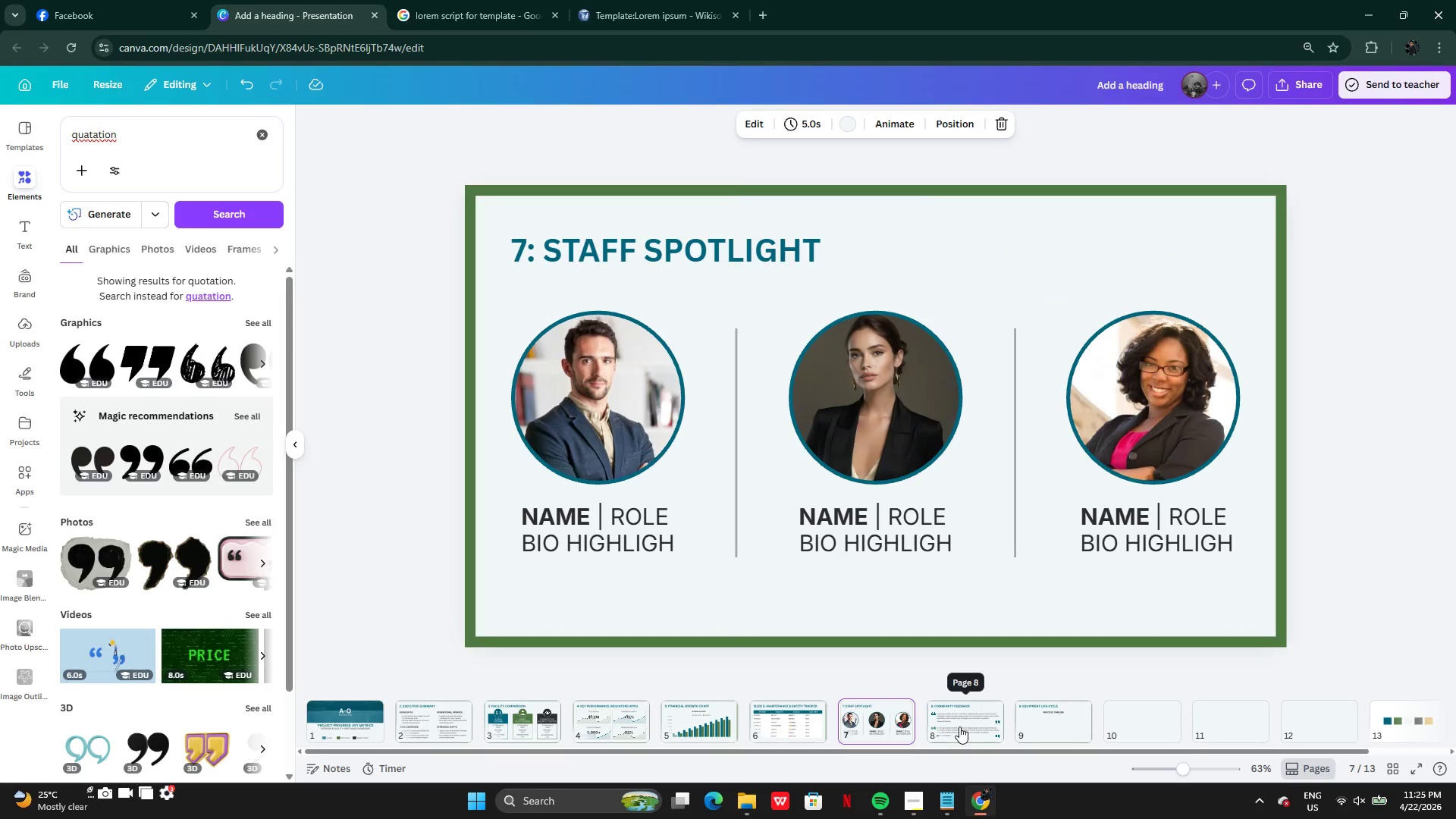 
left_click([960, 727])
 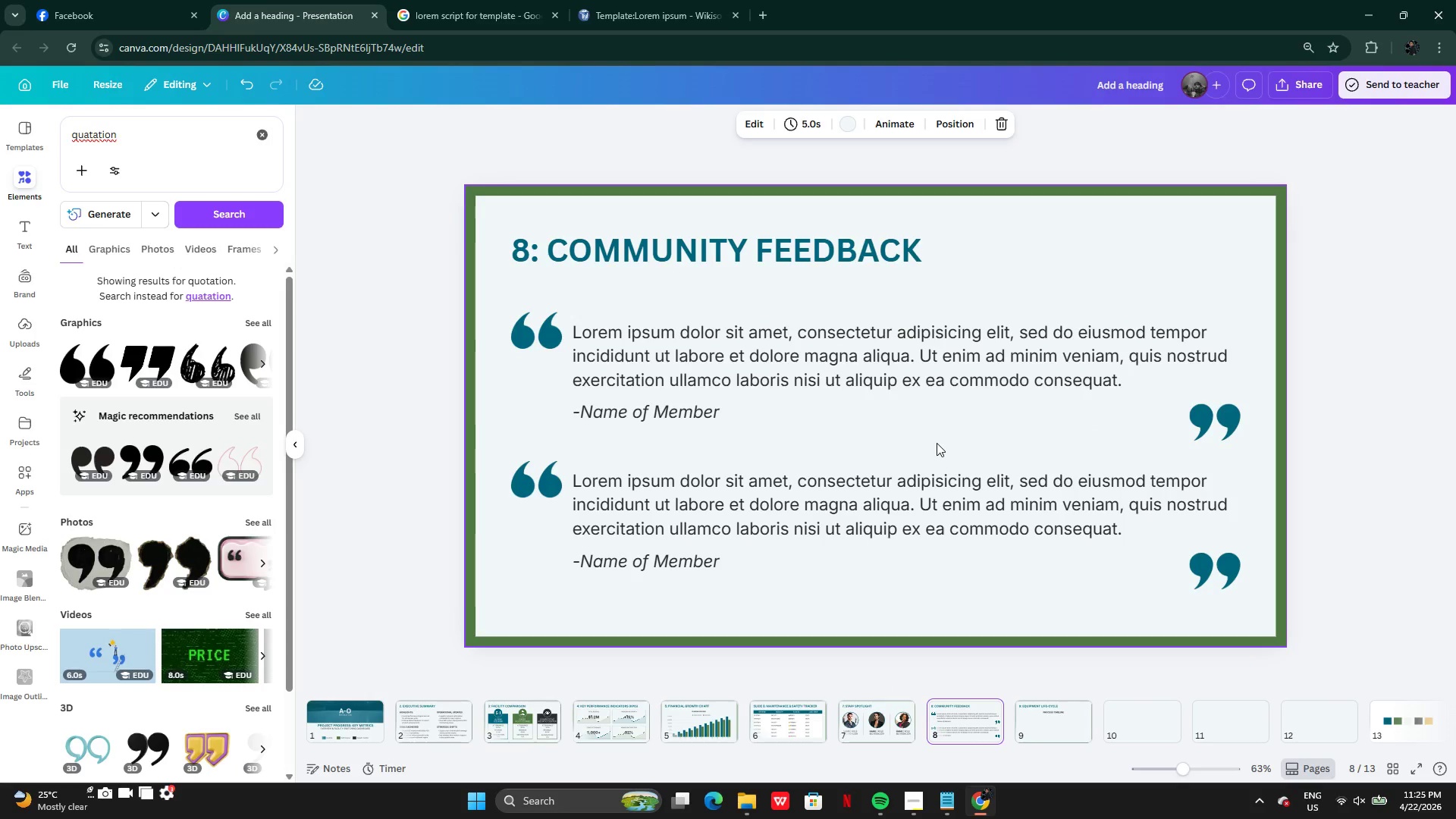 
wait(5.11)
 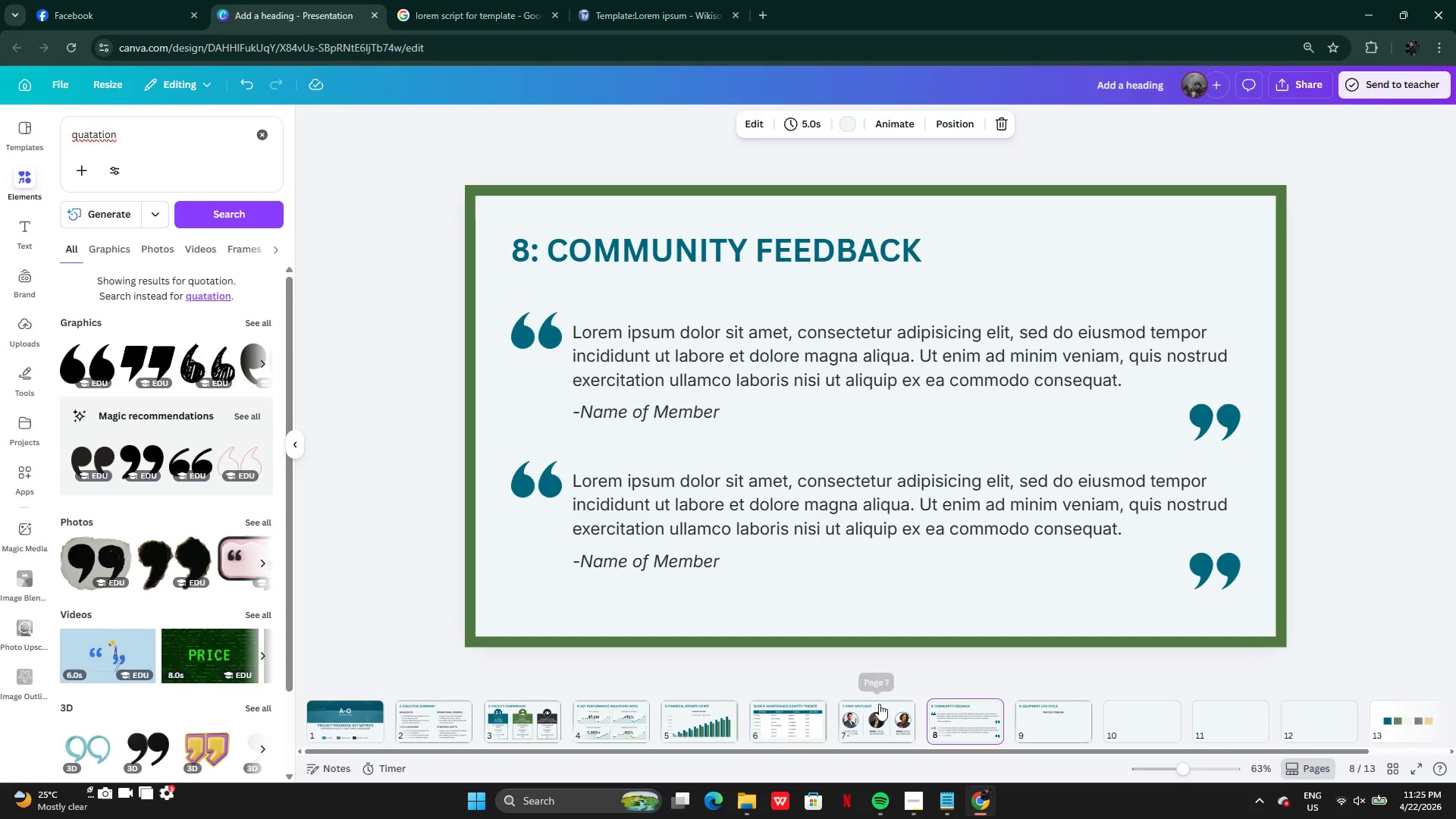 
left_click([1059, 721])
 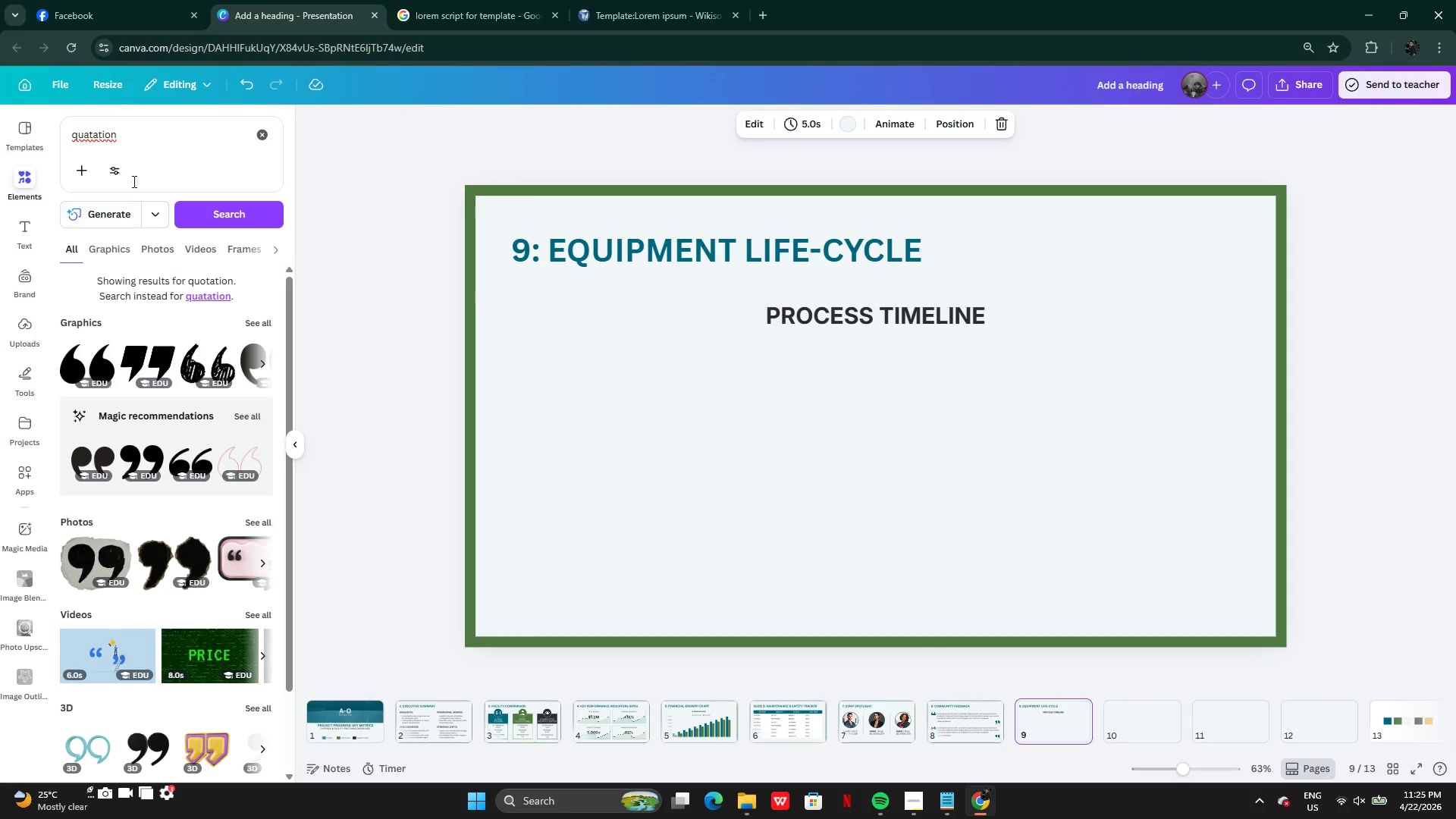 
left_click([264, 130])
 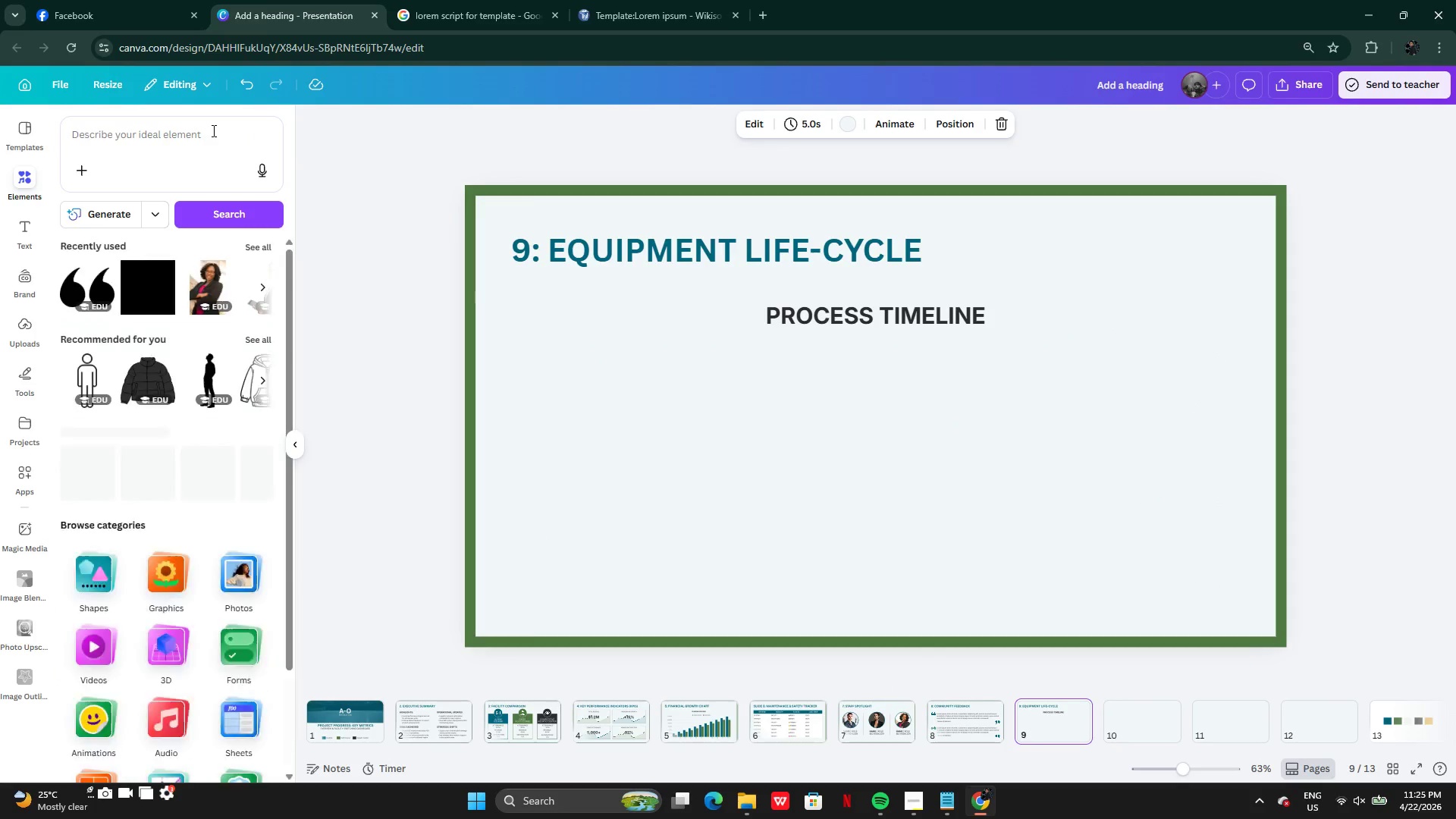 
left_click([212, 130])
 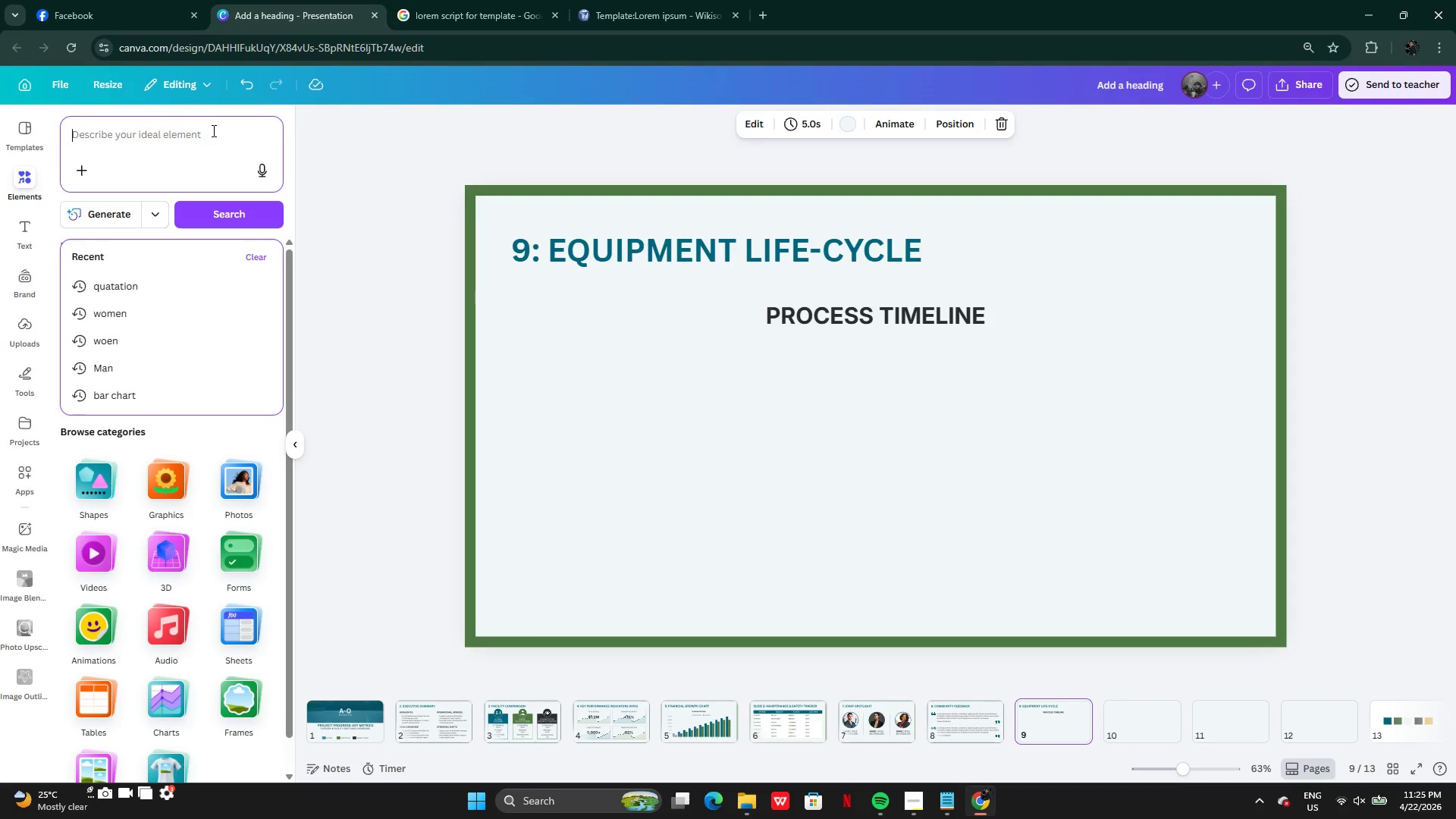 
type(f;ow chart shapes)
 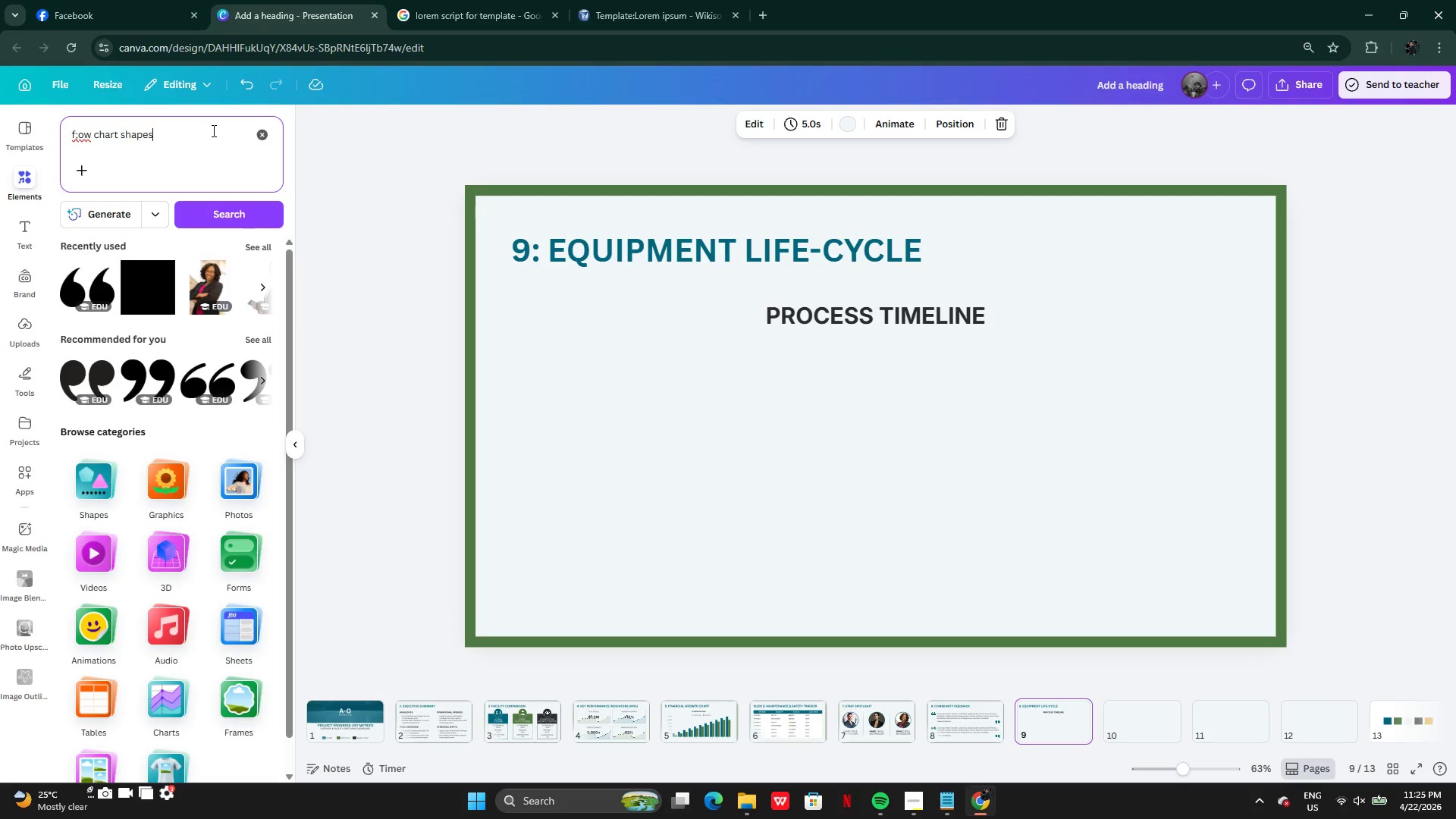 
key(Enter)
 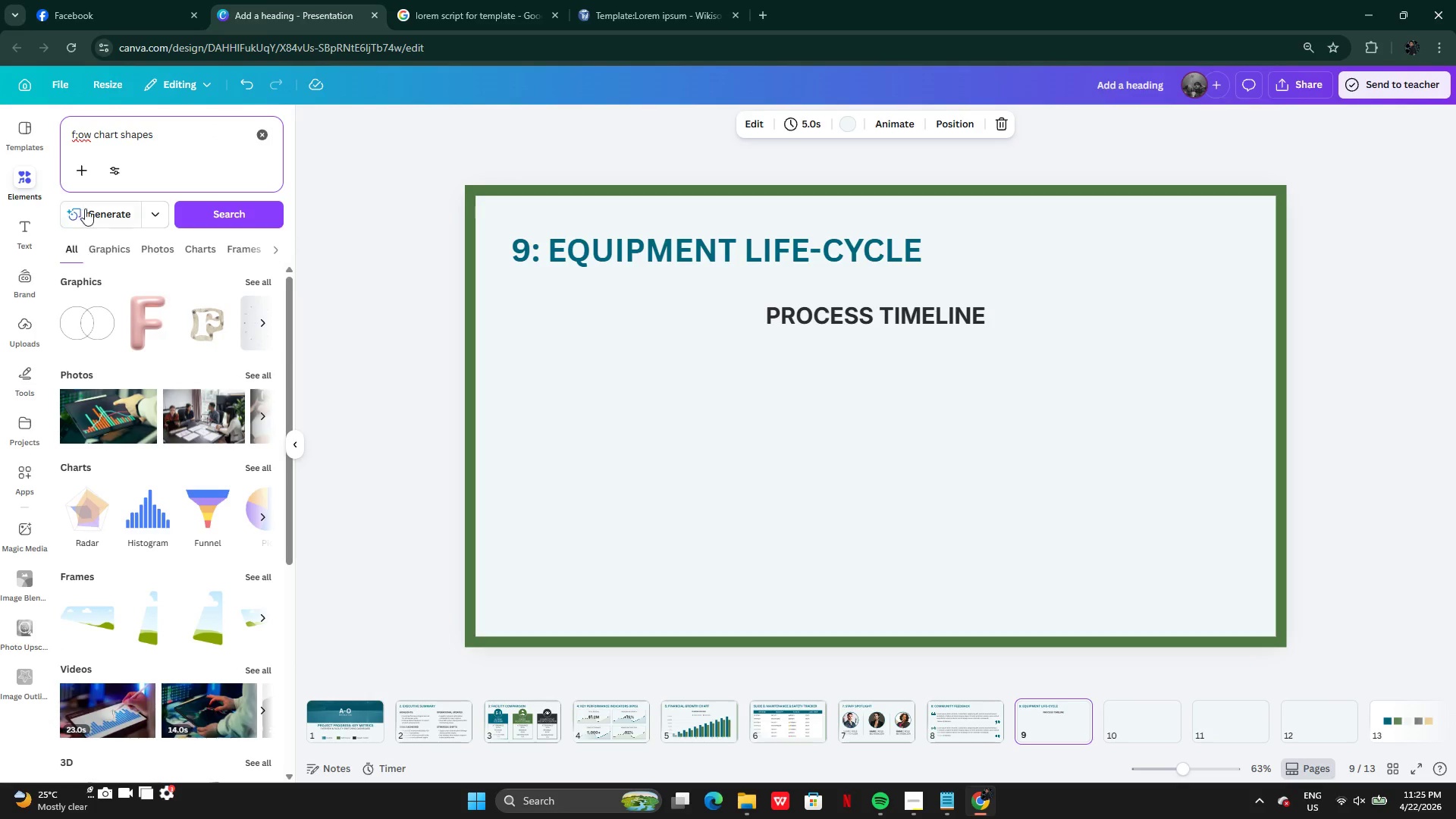 
left_click([78, 130])
 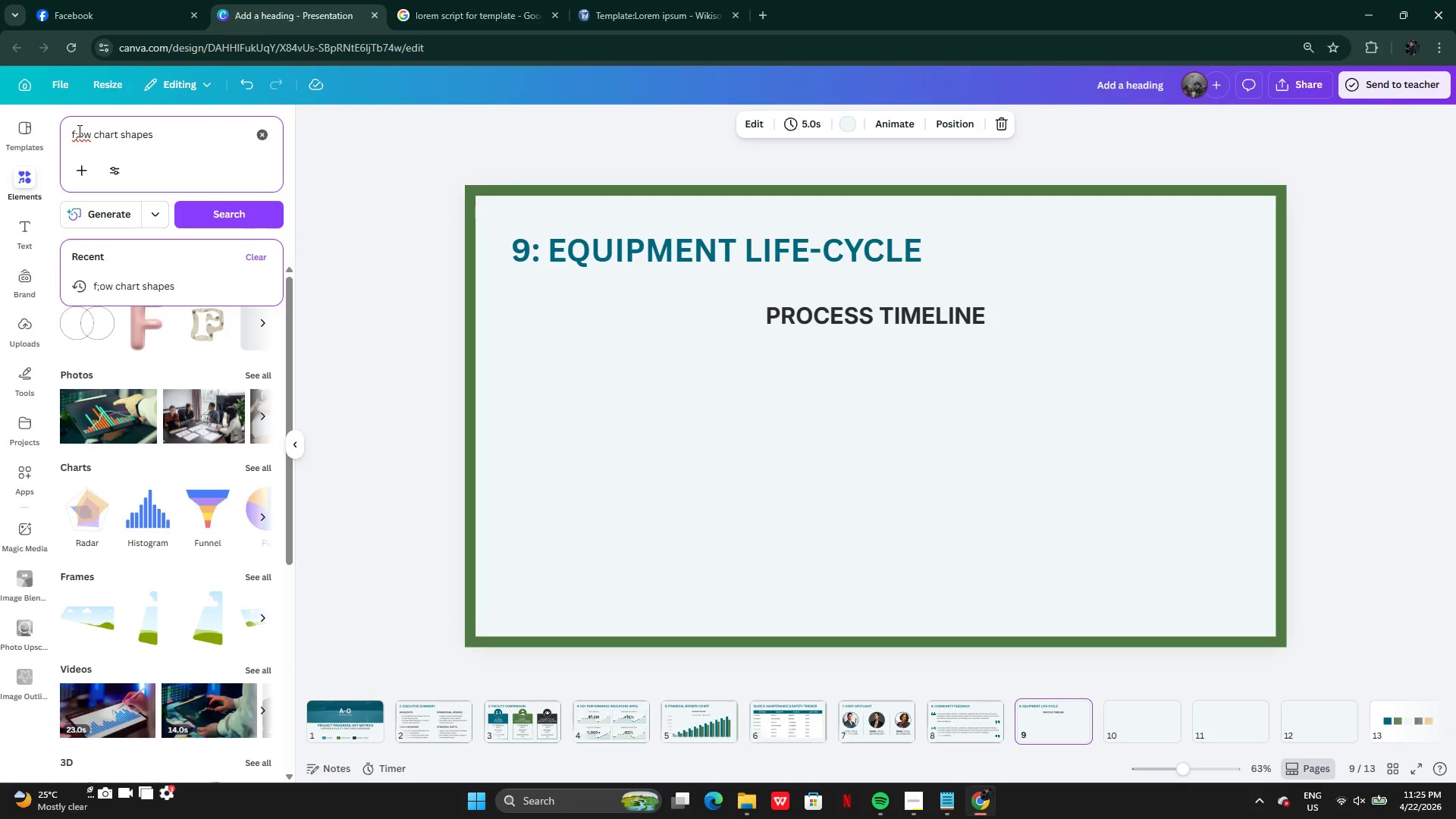 
key(Backspace)
 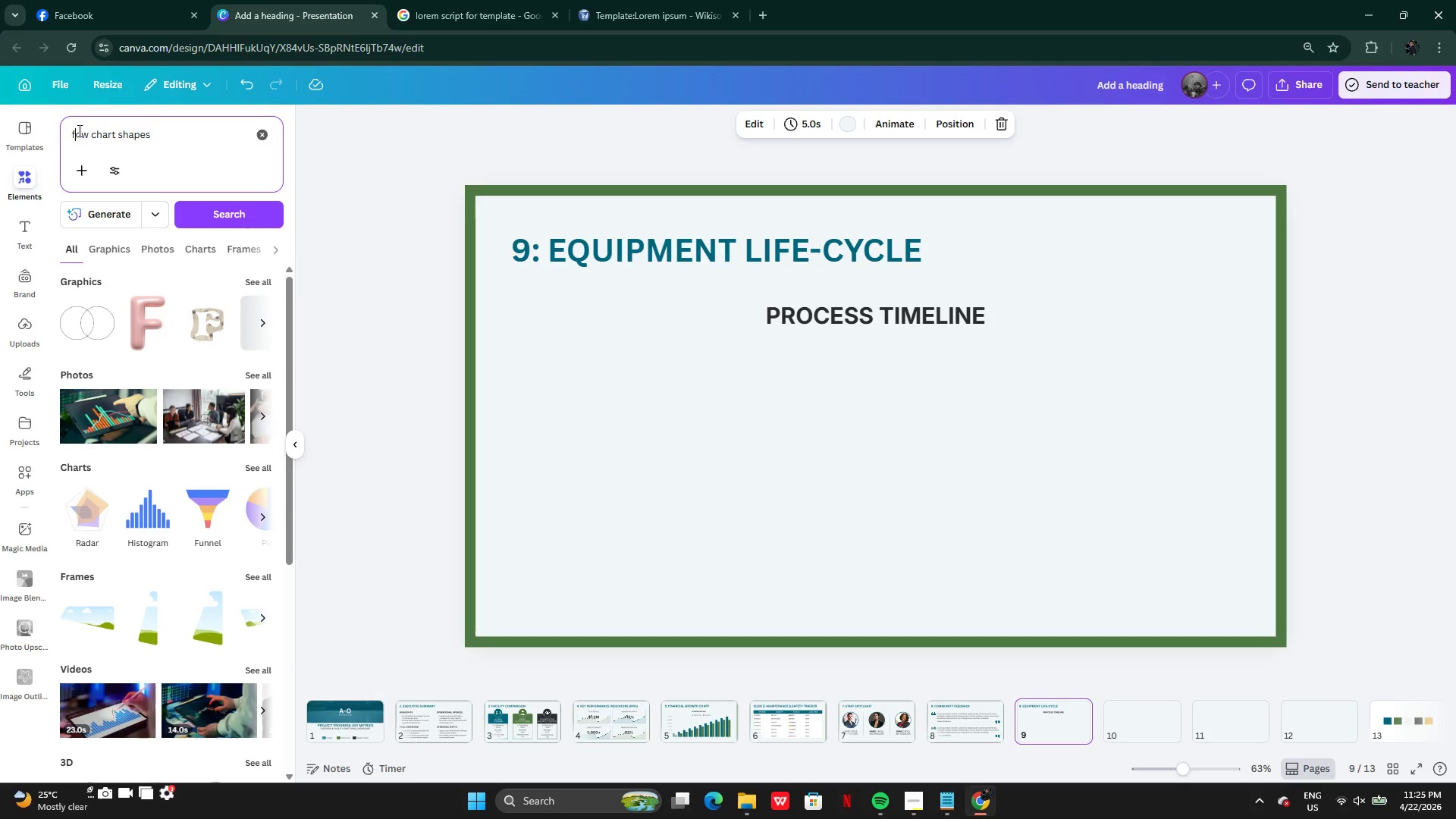 
key(L)
 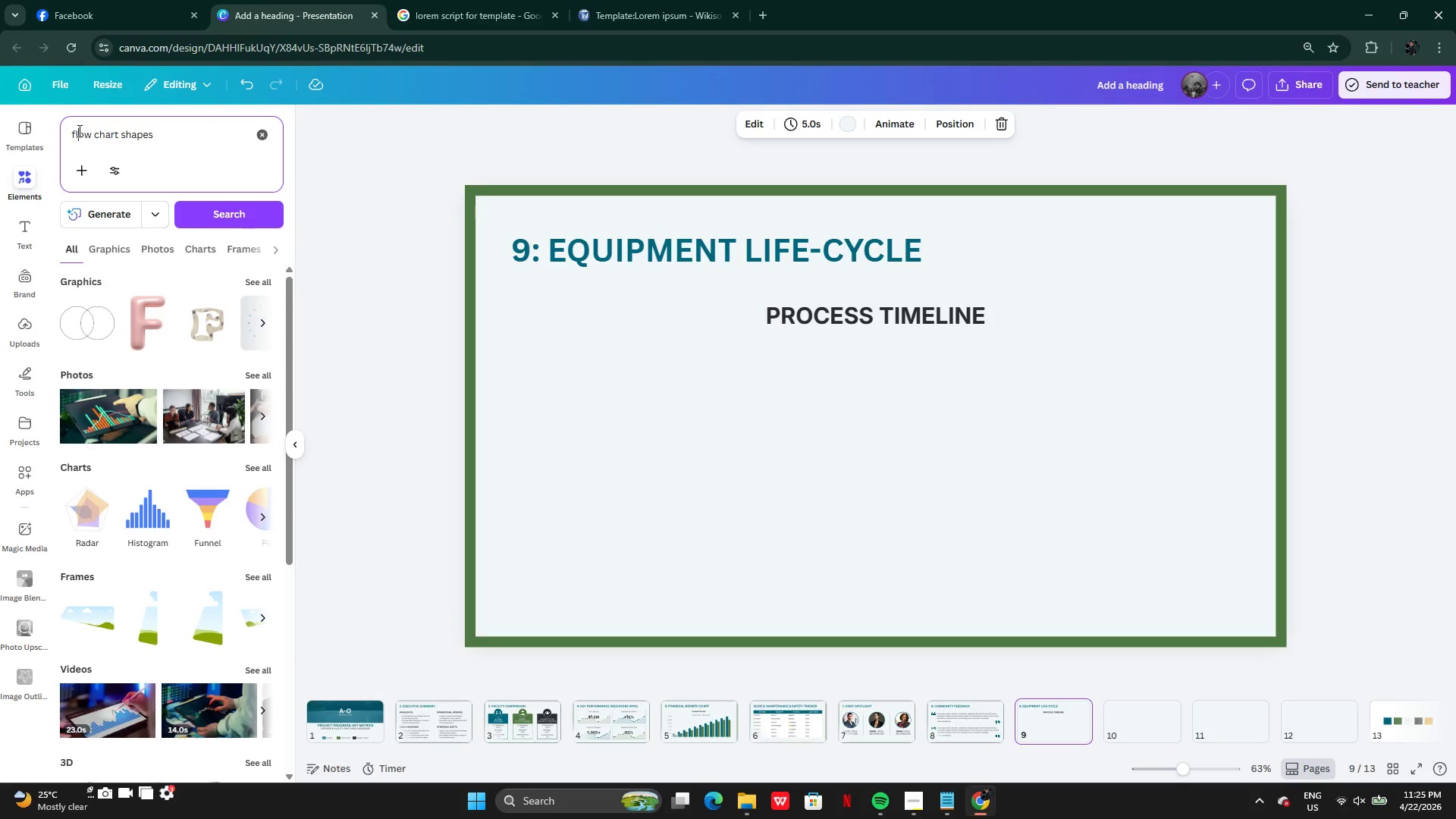 
key(Enter)
 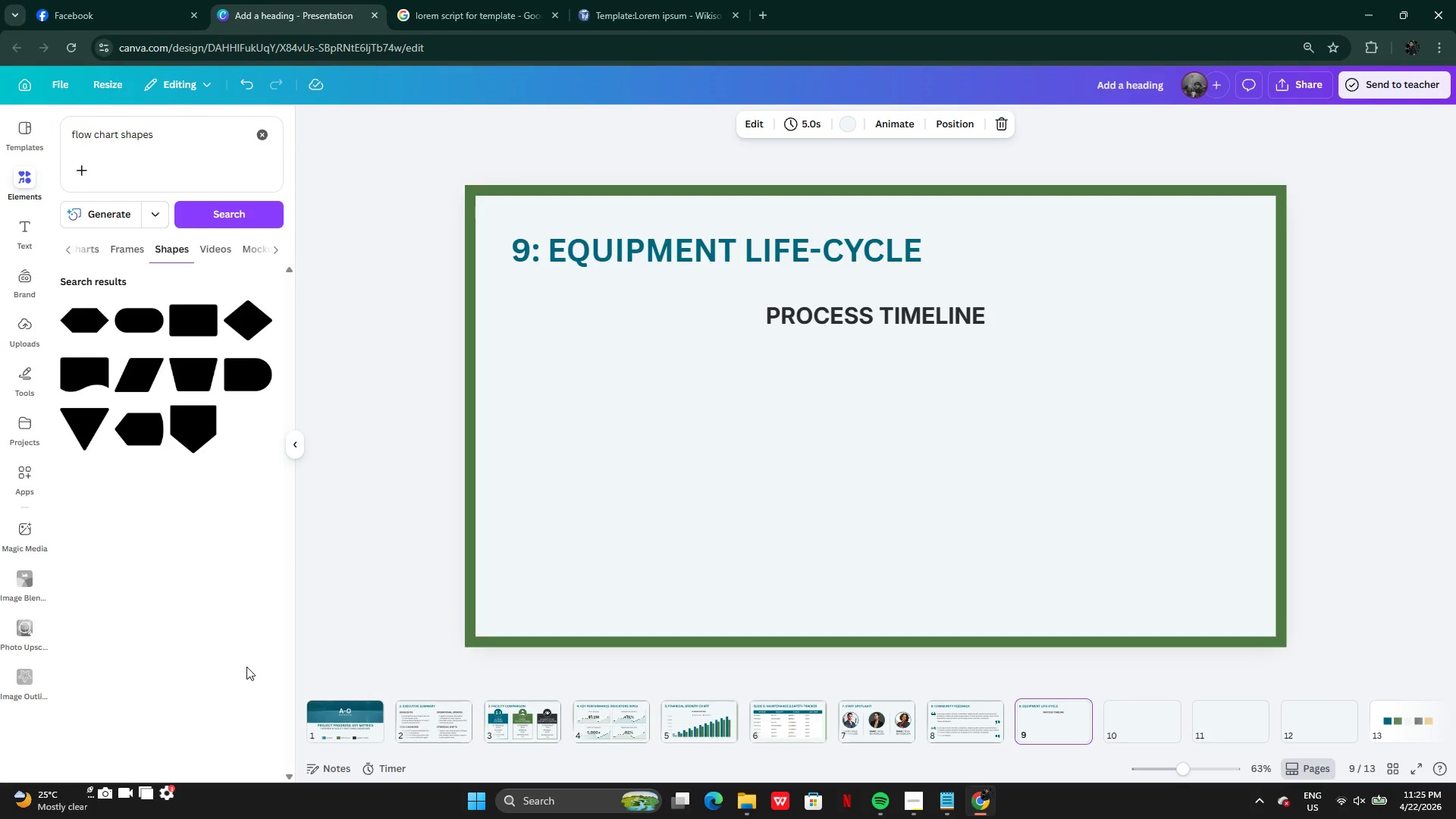 
wait(6.5)
 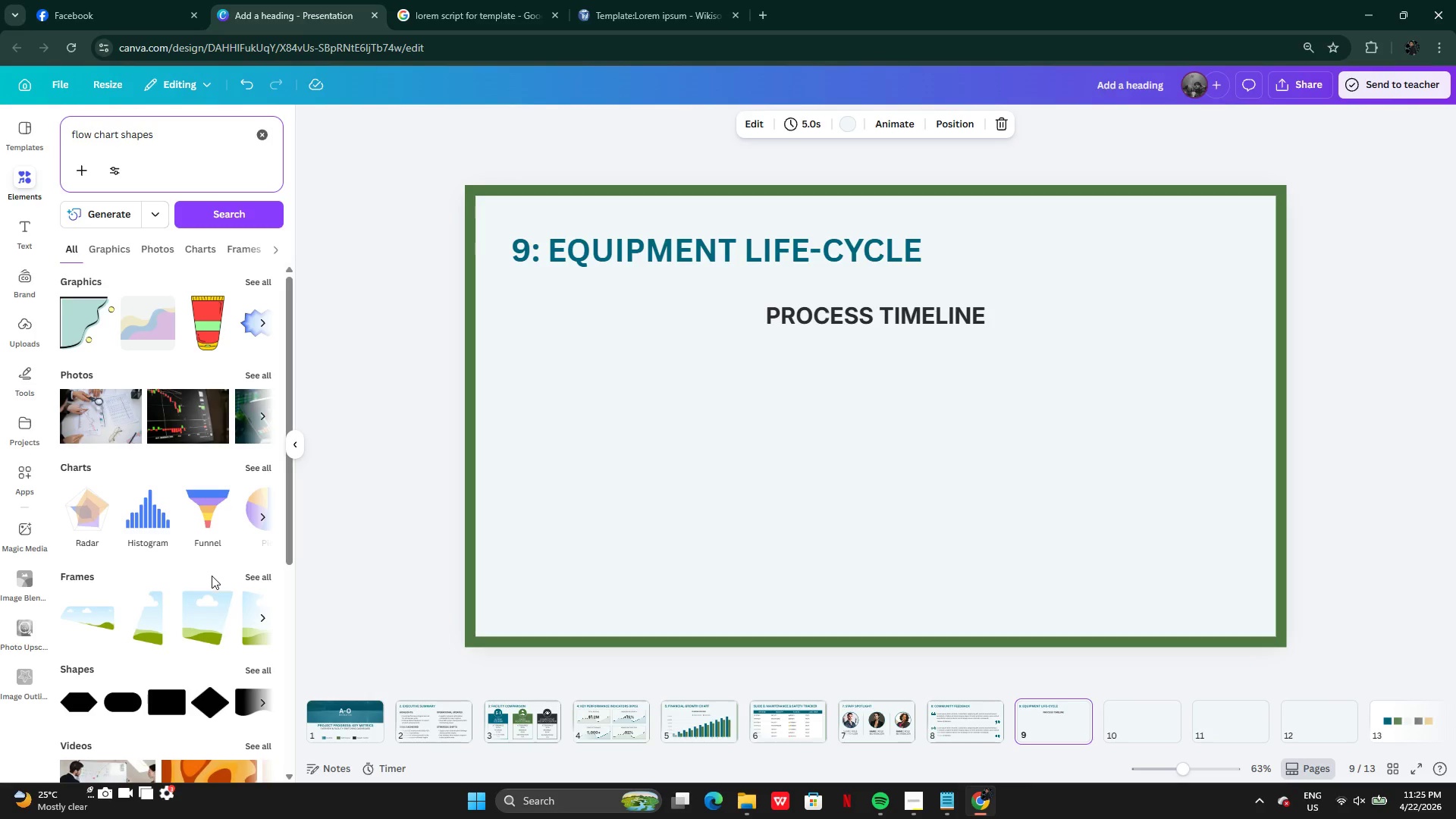 
left_click([67, 246])
 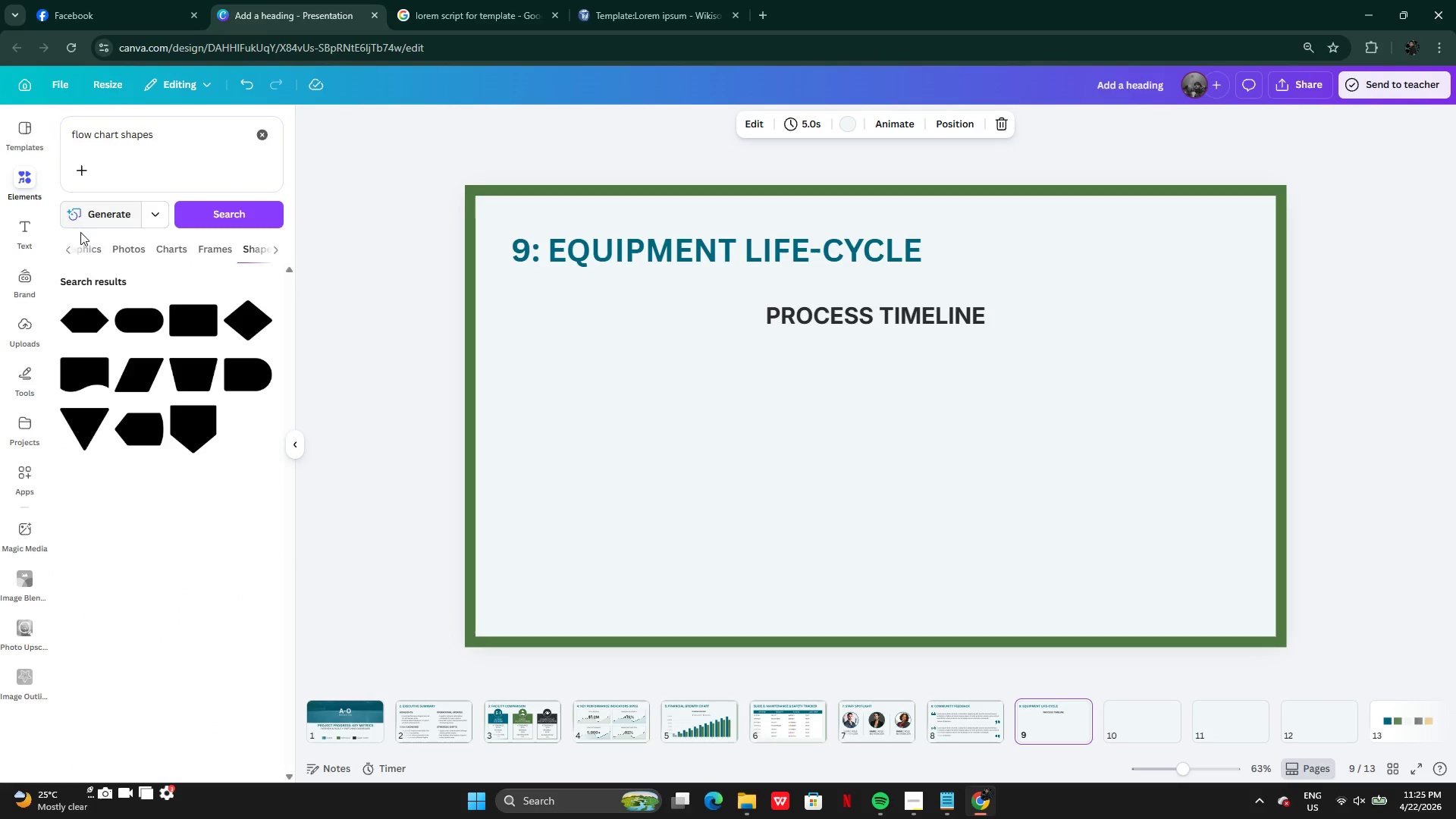 
left_click([69, 247])
 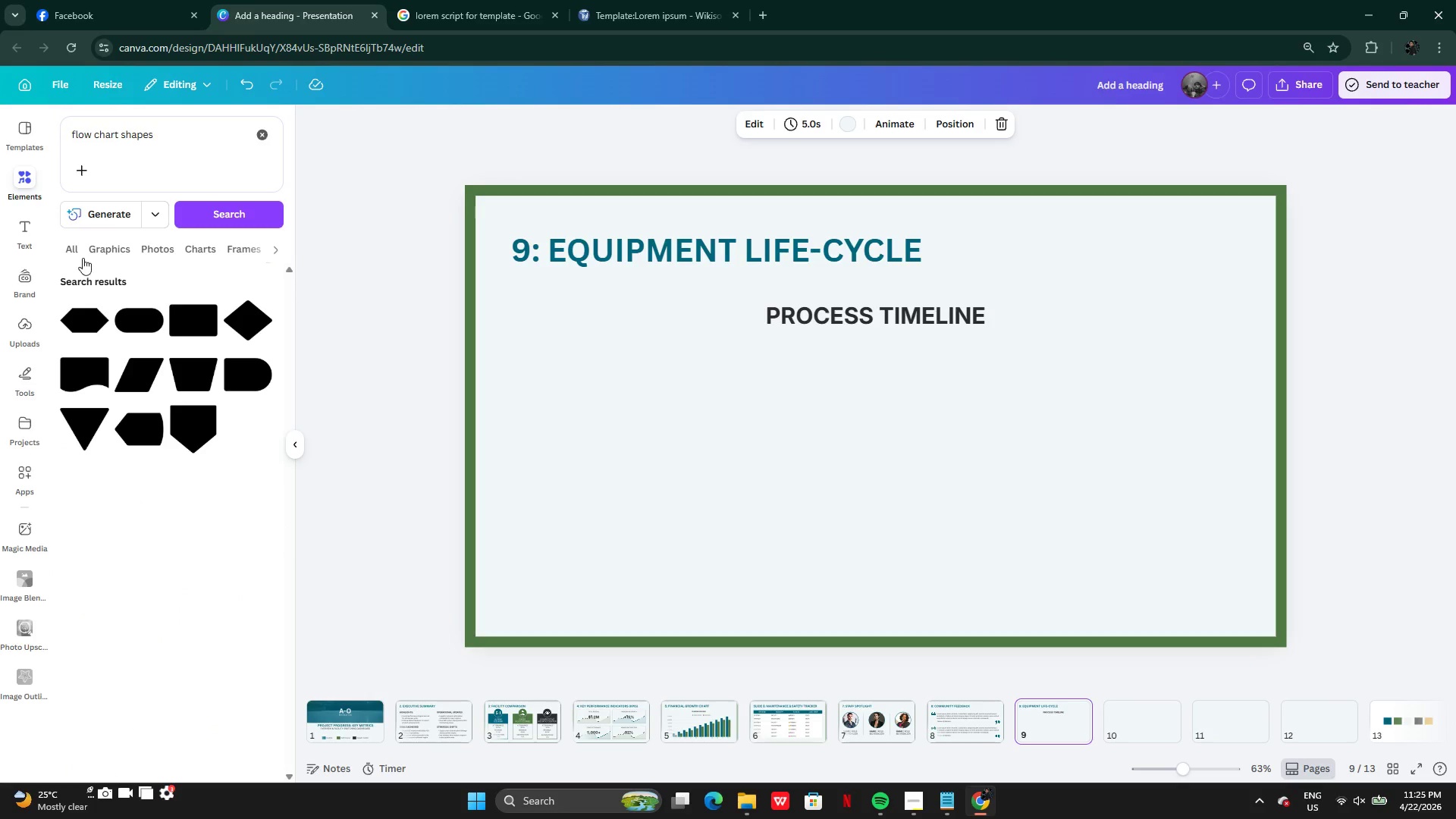 
left_click([98, 248])
 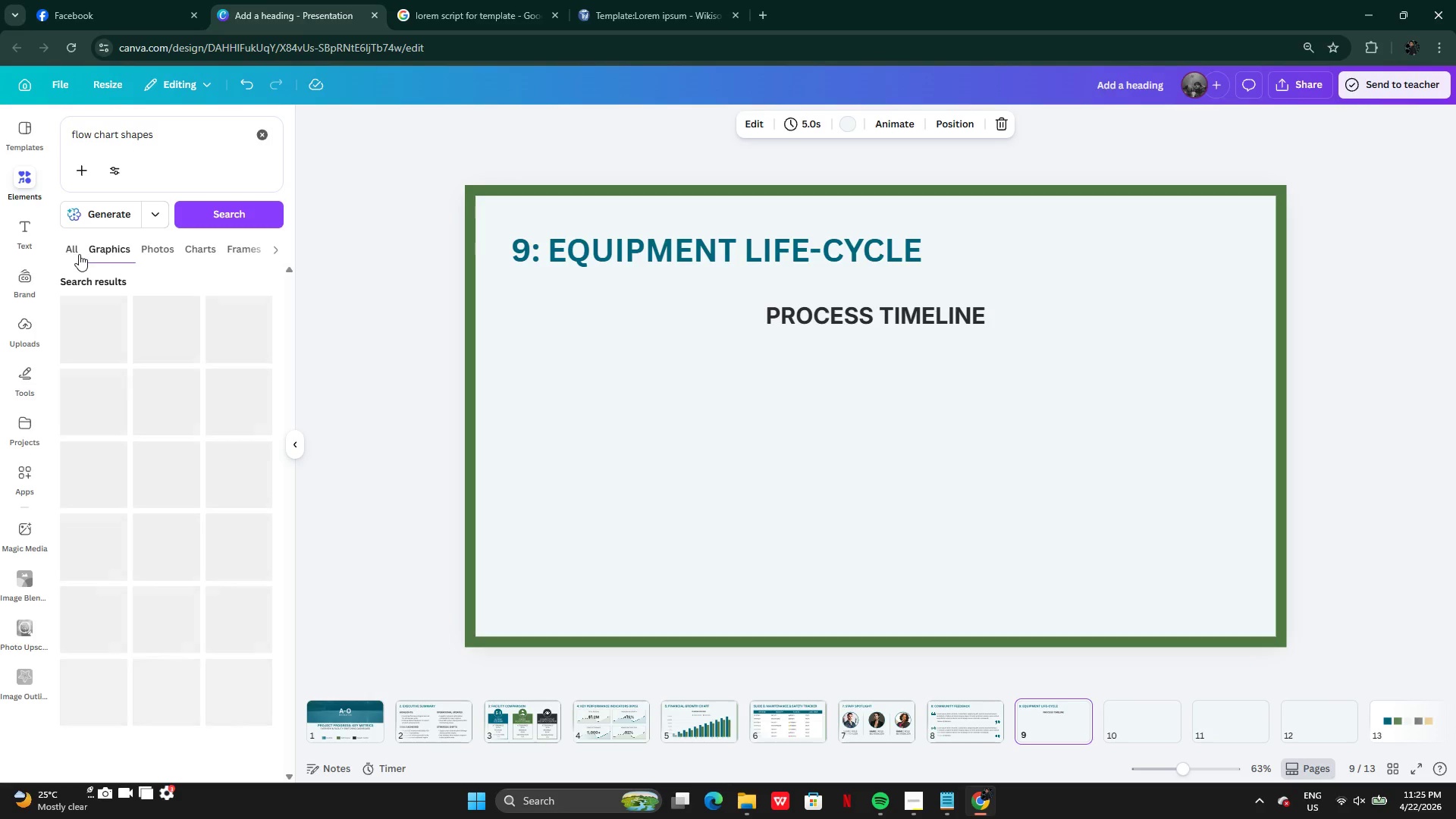 
left_click([73, 252])
 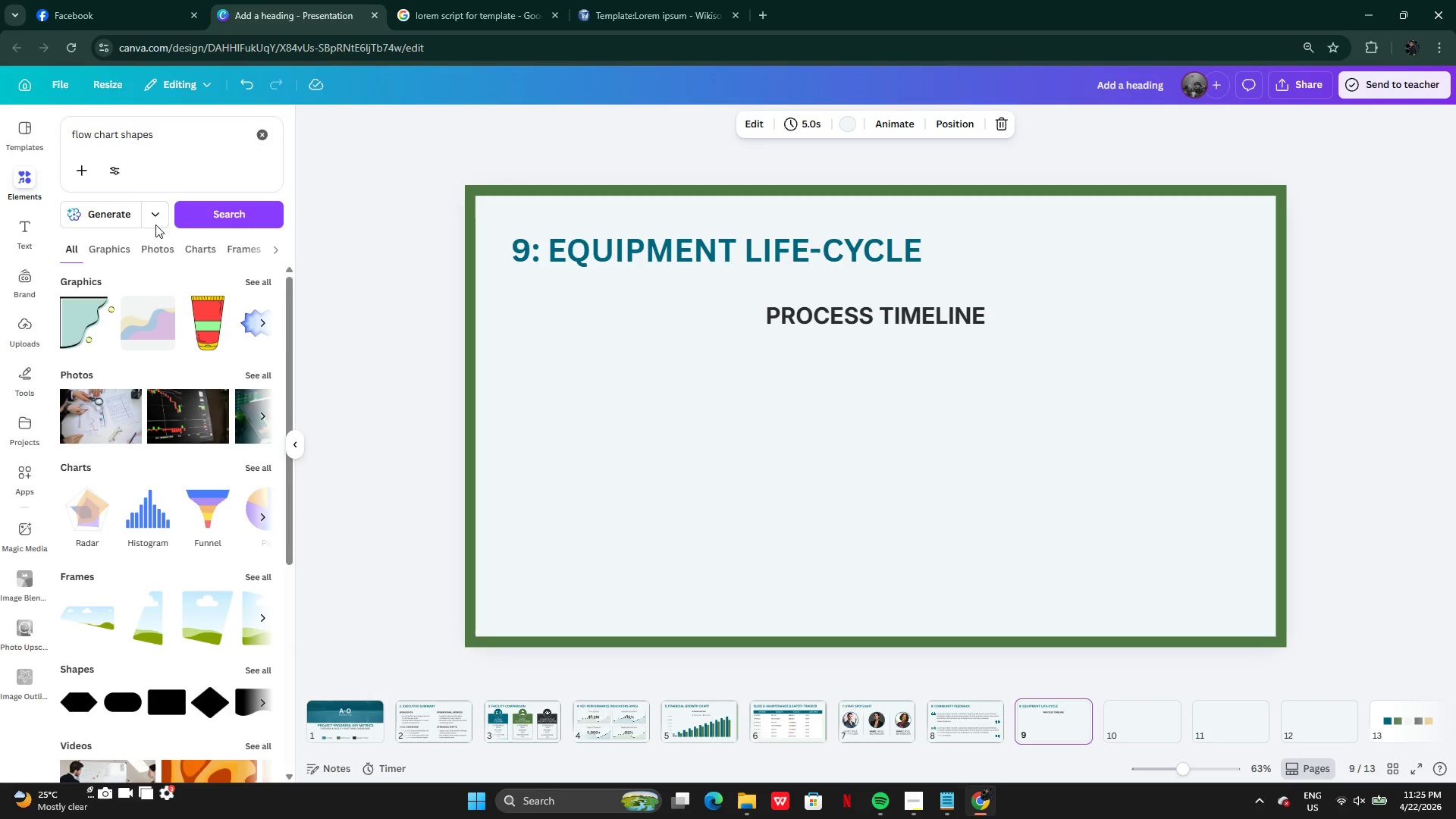 
wait(6.77)
 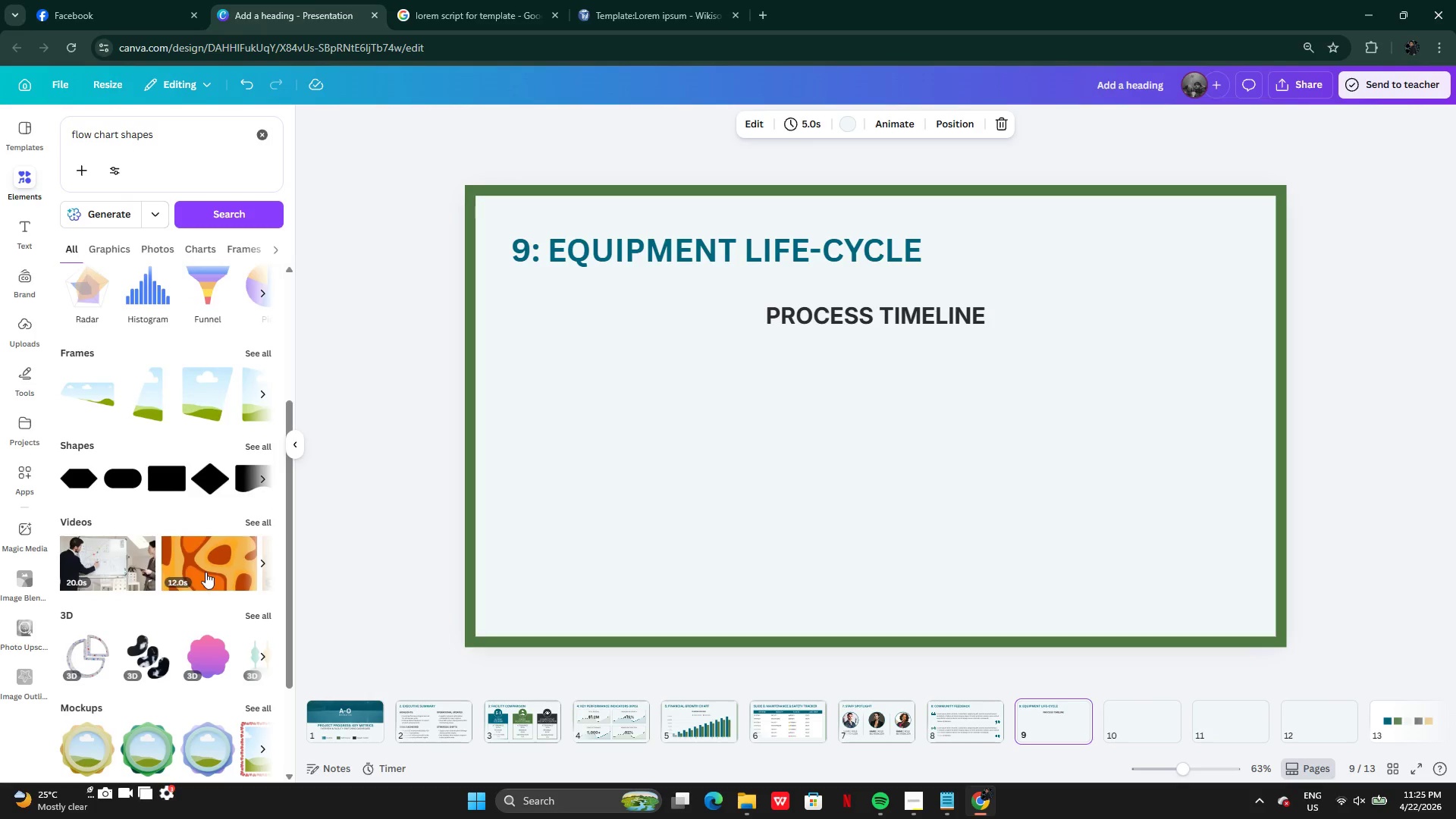 
left_click([262, 133])
 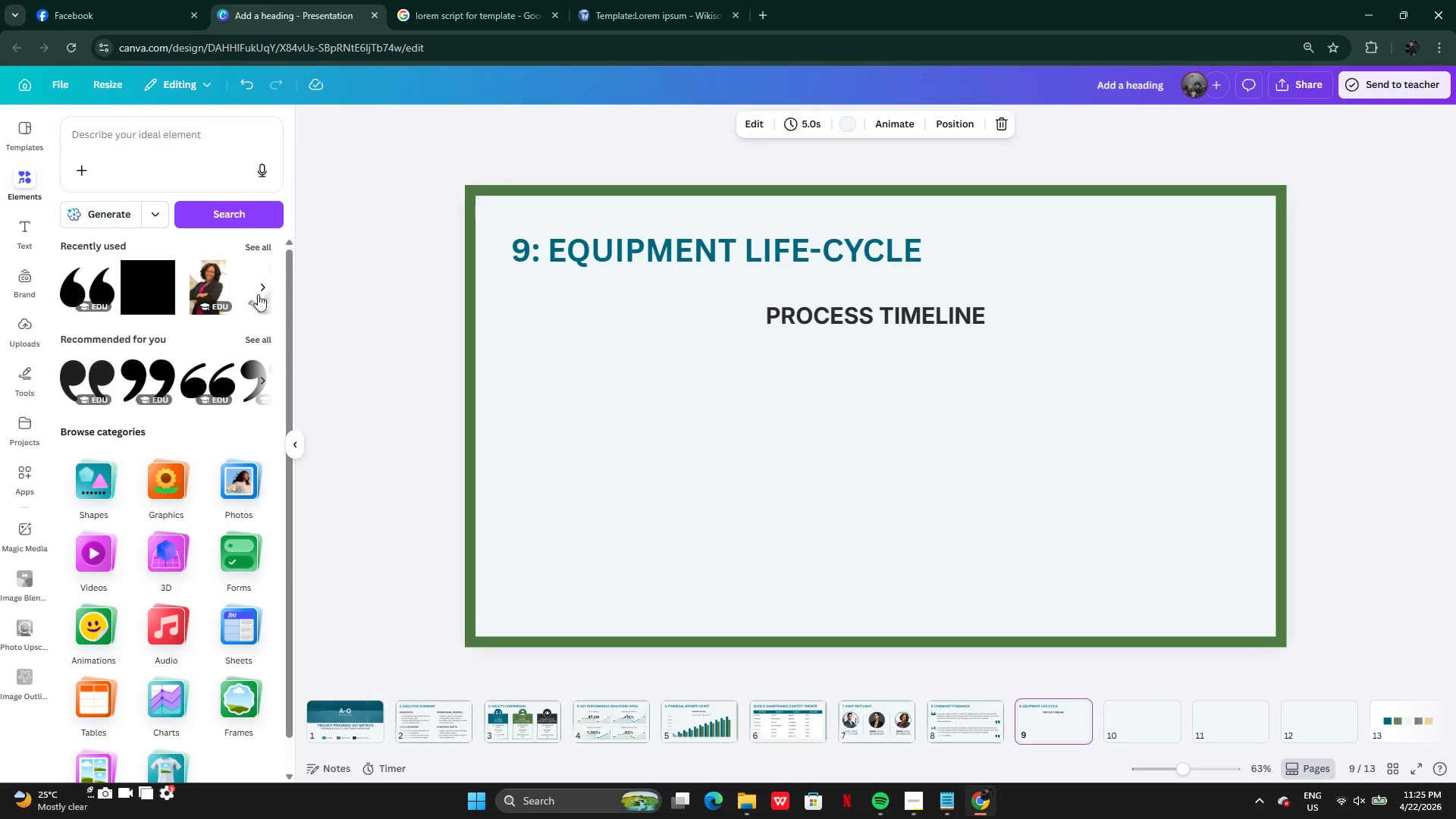 
left_click([256, 246])
 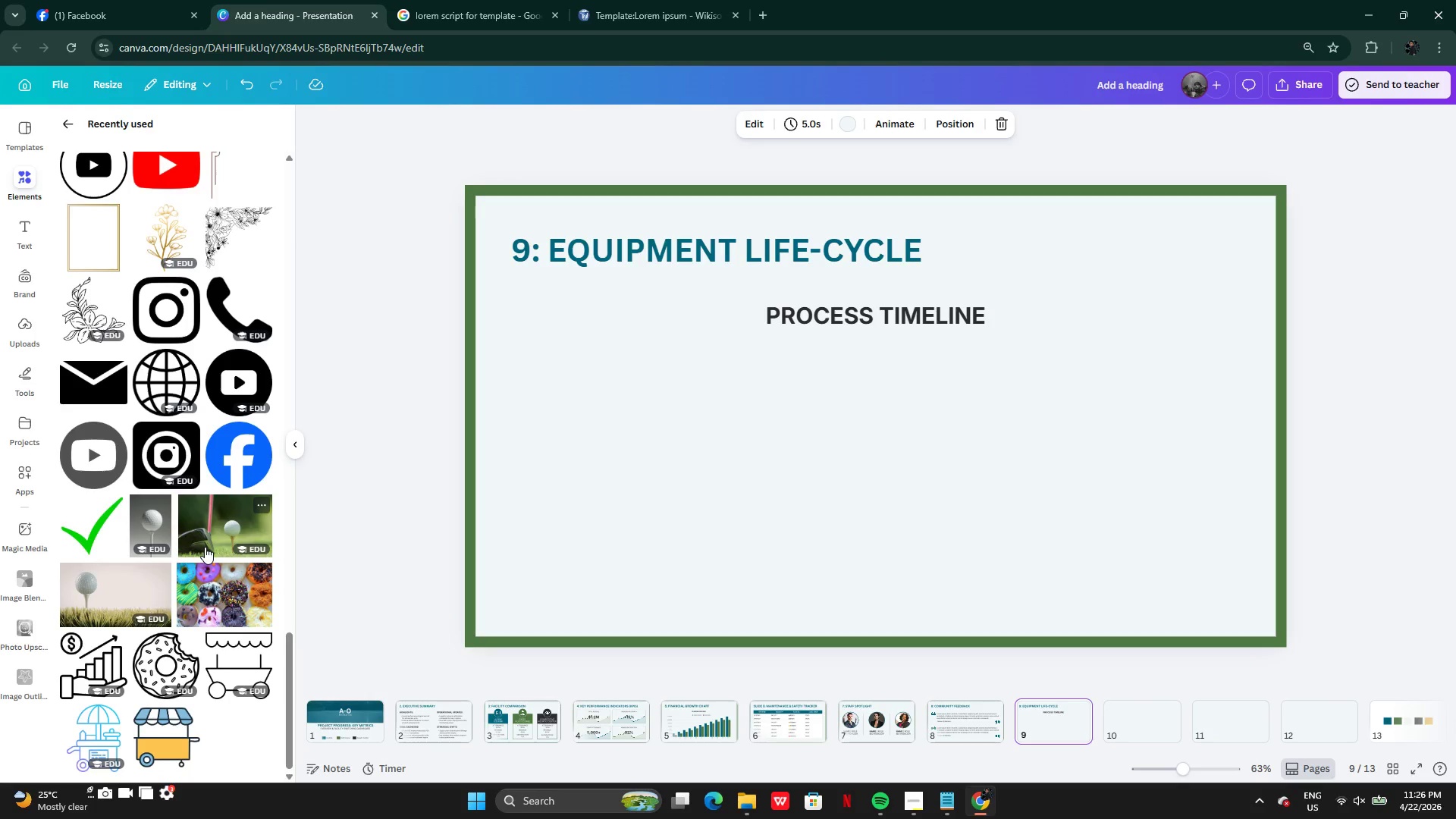 
wait(16.02)
 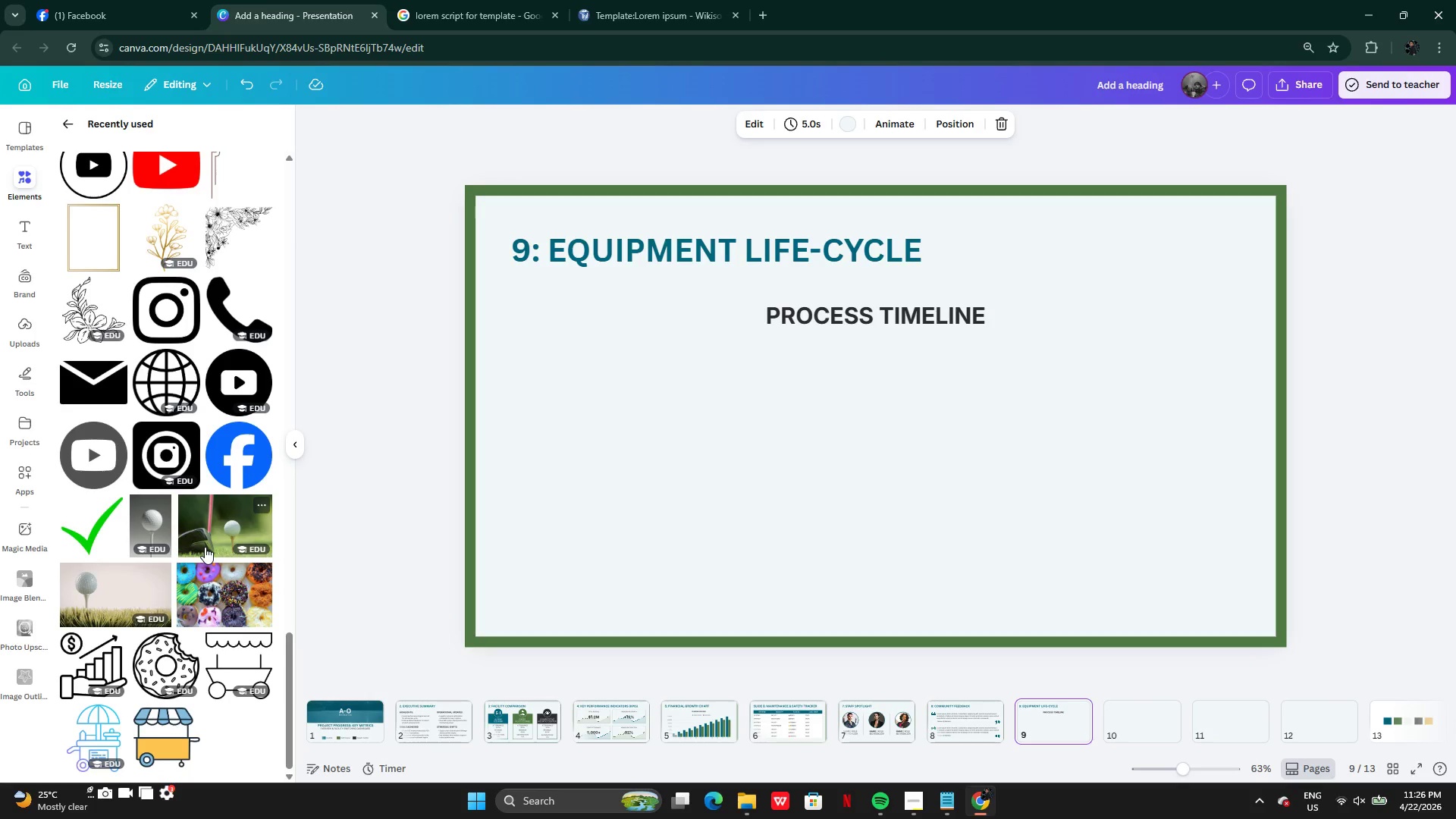 
left_click([247, 309])
 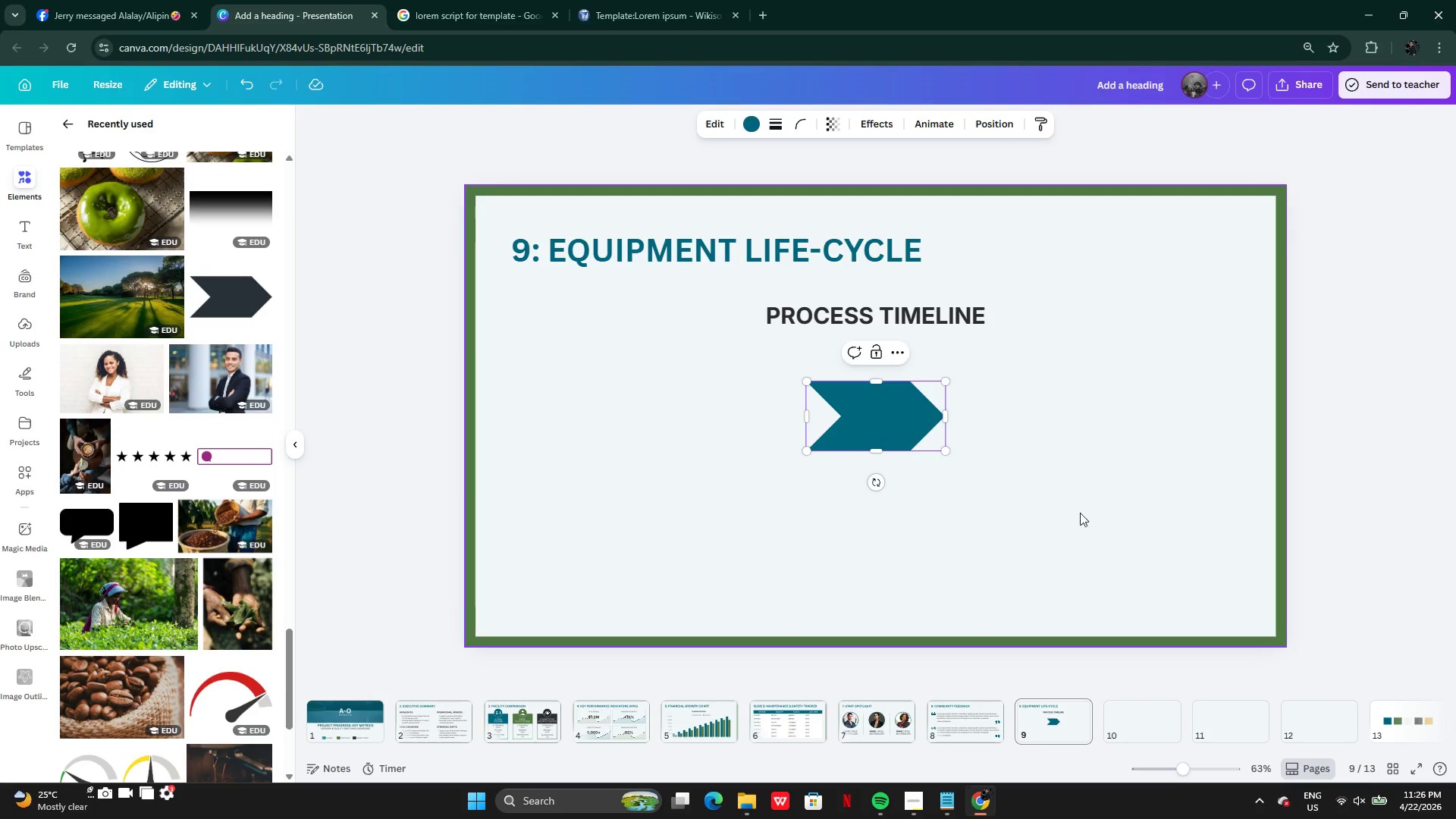 
left_click([1086, 506])
 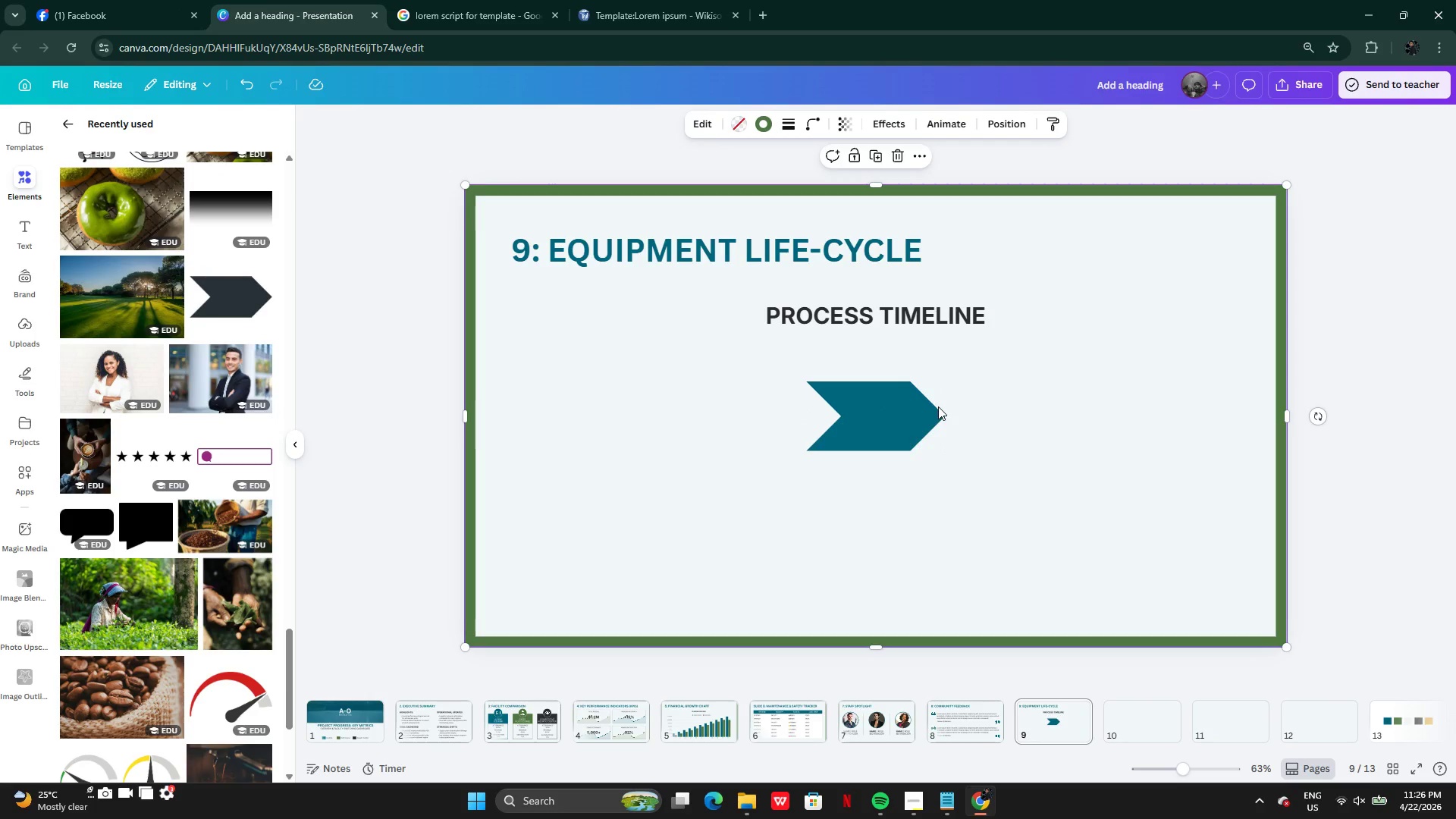 
left_click([906, 417])
 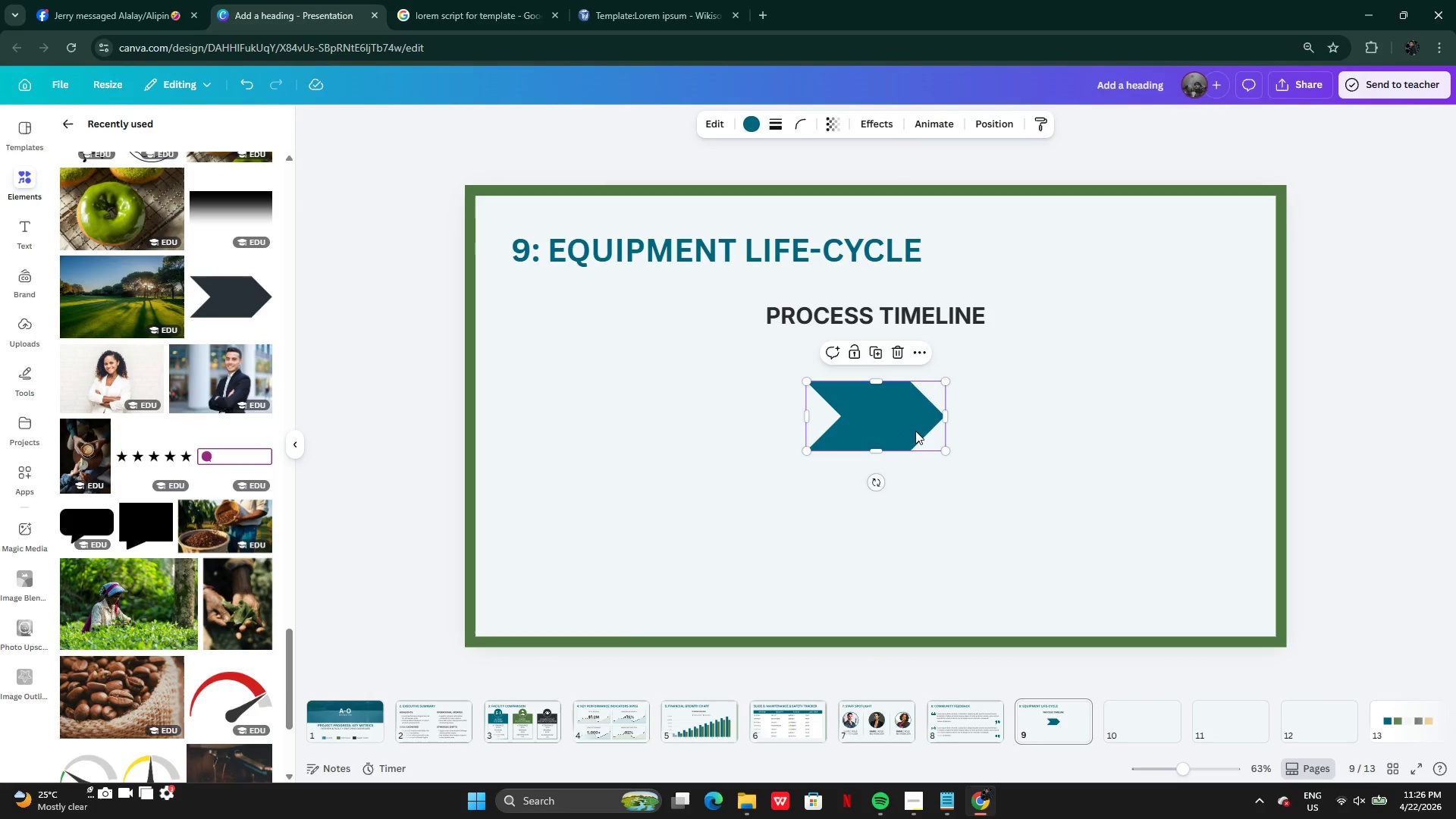 
left_click_drag(start_coordinate=[915, 431], to_coordinate=[623, 438])
 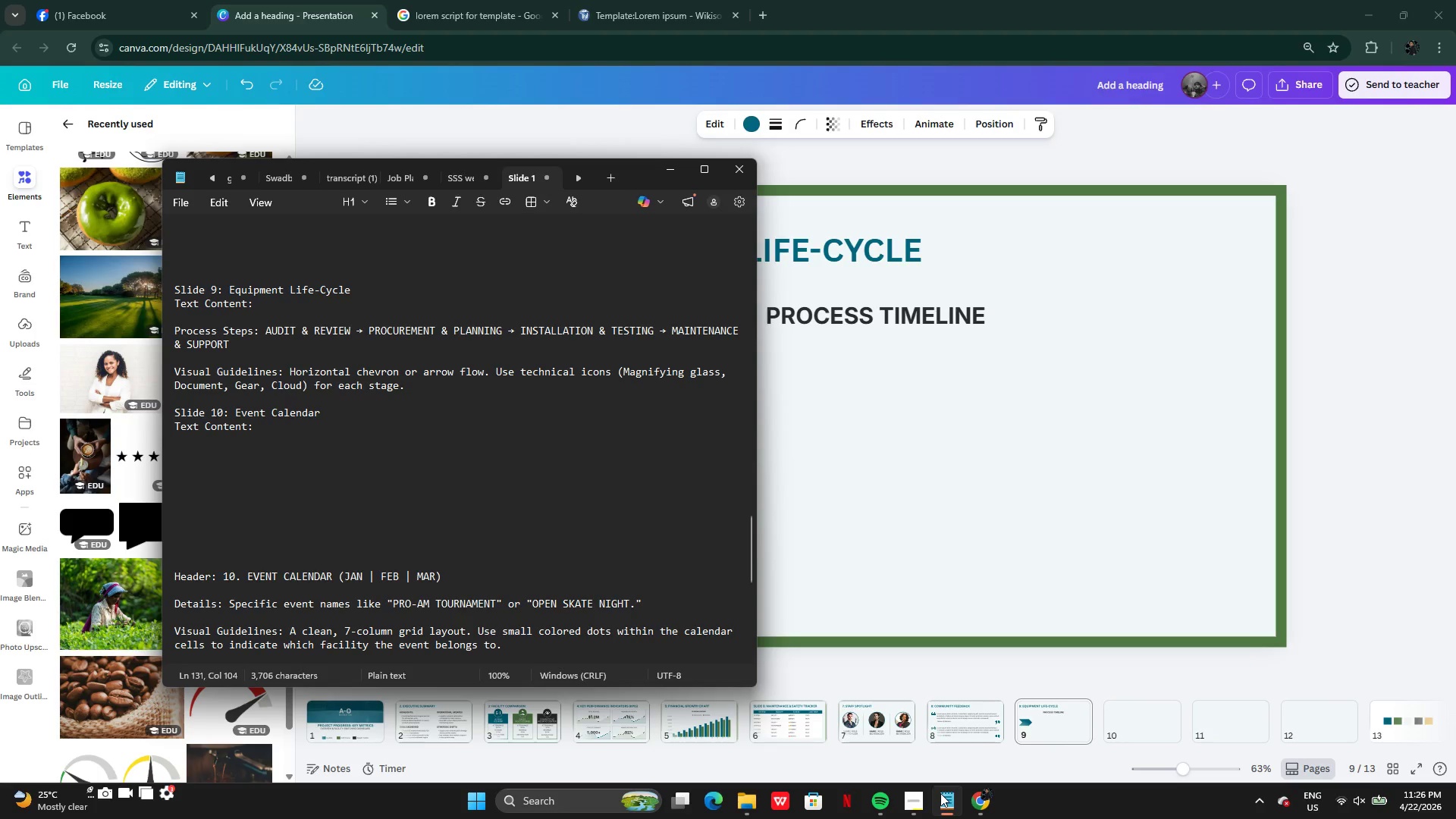 
wait(11.23)
 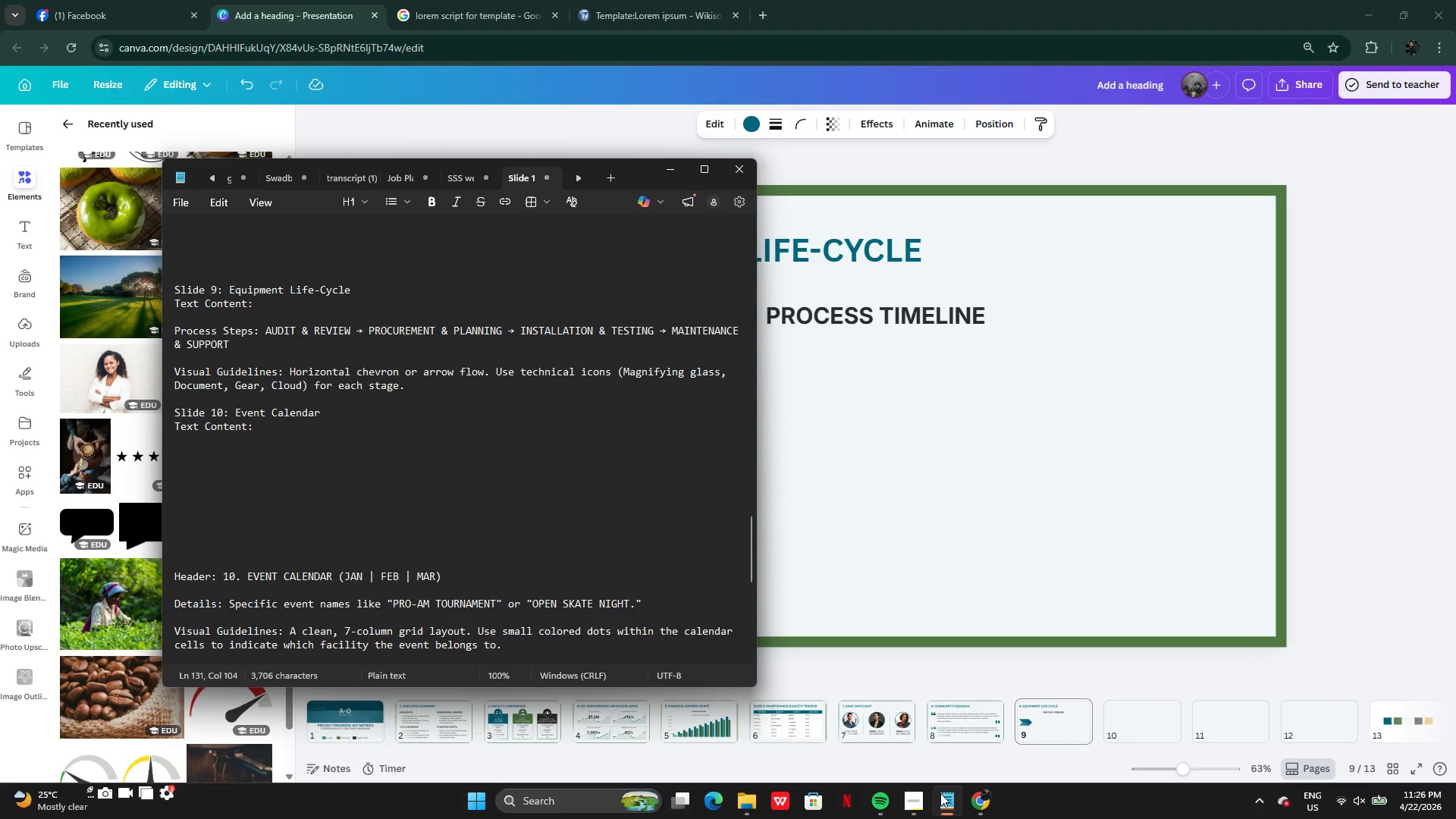 
left_click([998, 507])
 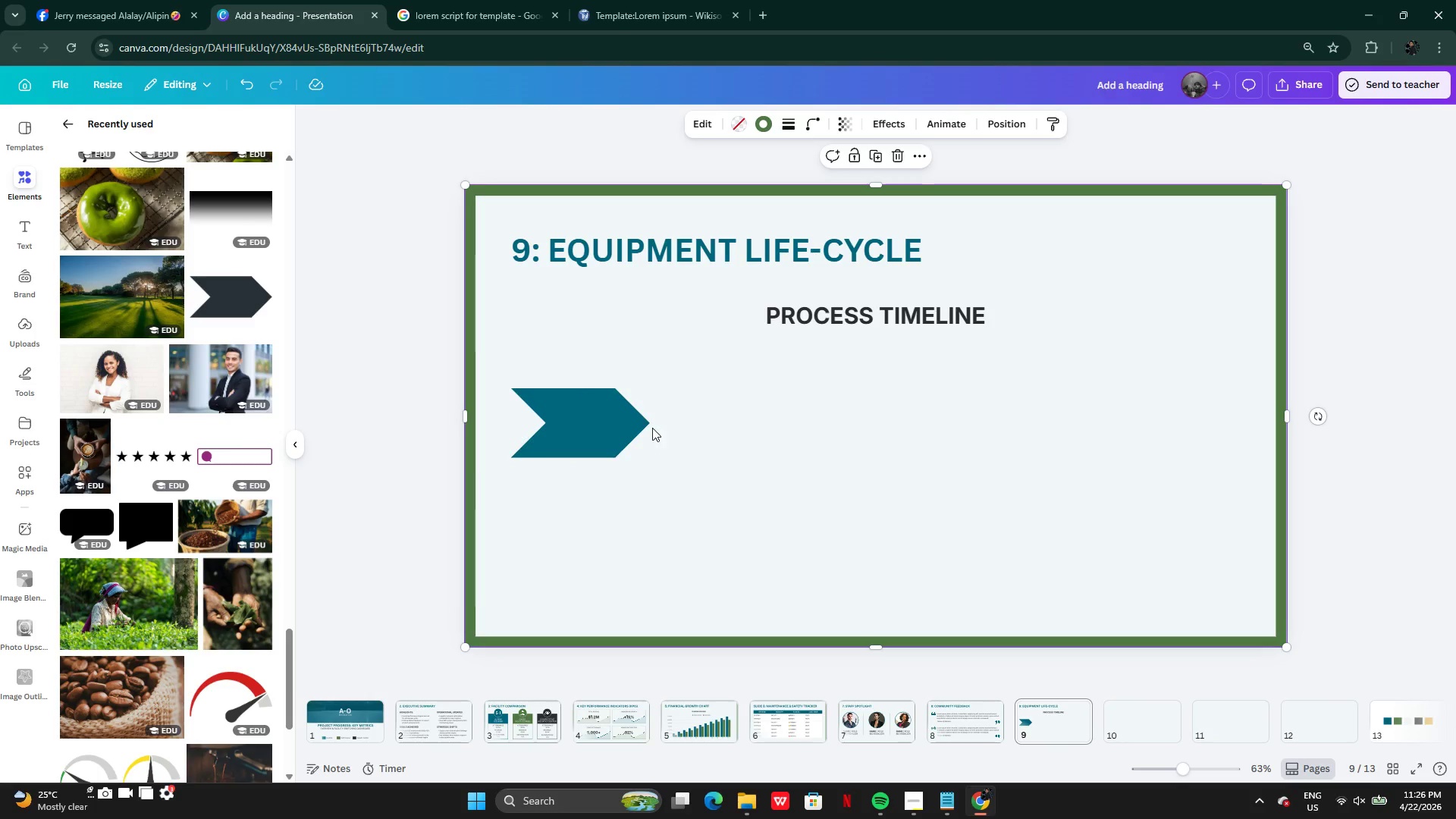 
left_click([640, 431])
 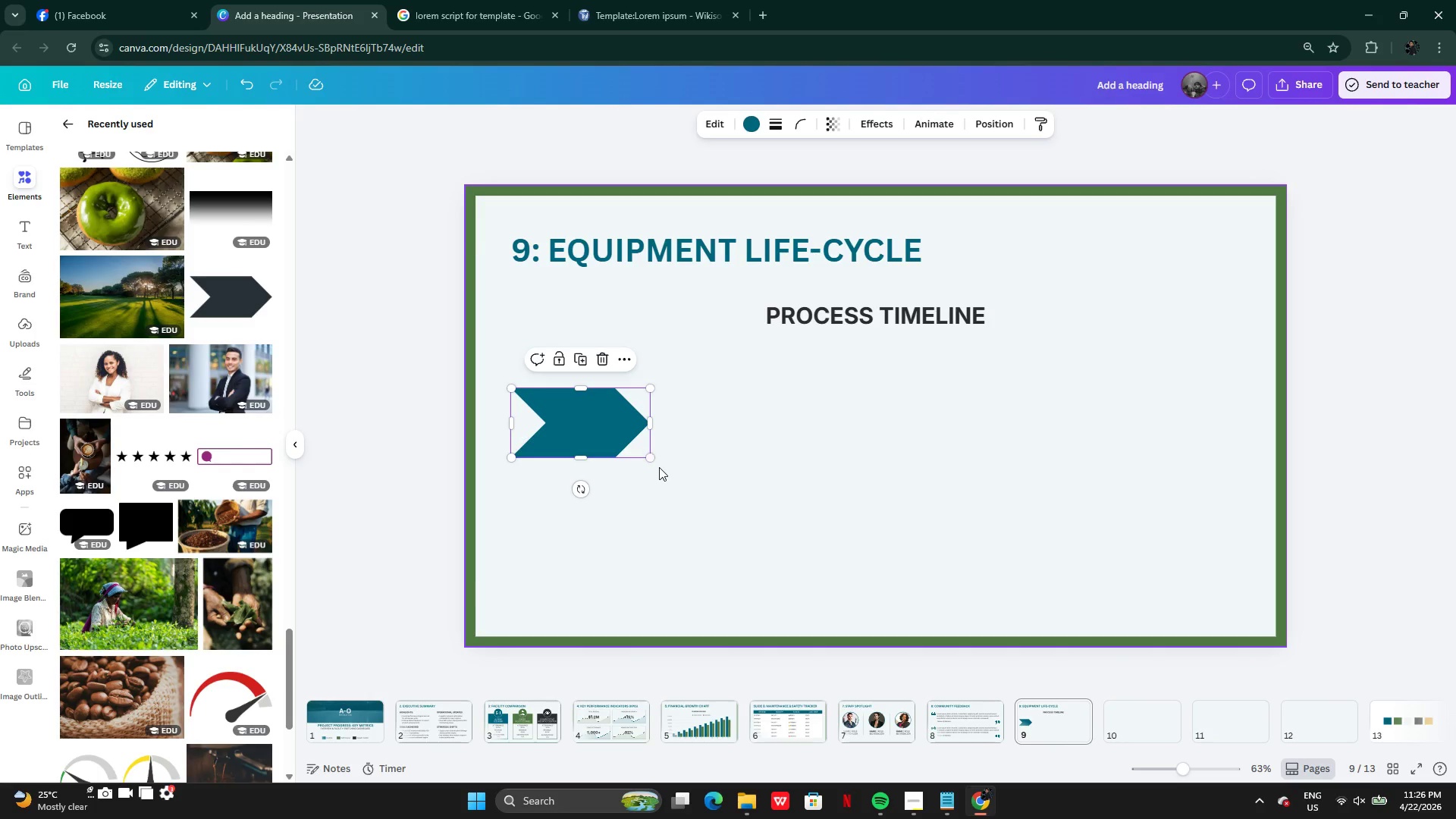 
hold_key(key=AltLeft, duration=1.03)
left_click_drag(start_coordinate=[651, 459], to_coordinate=[673, 470])
 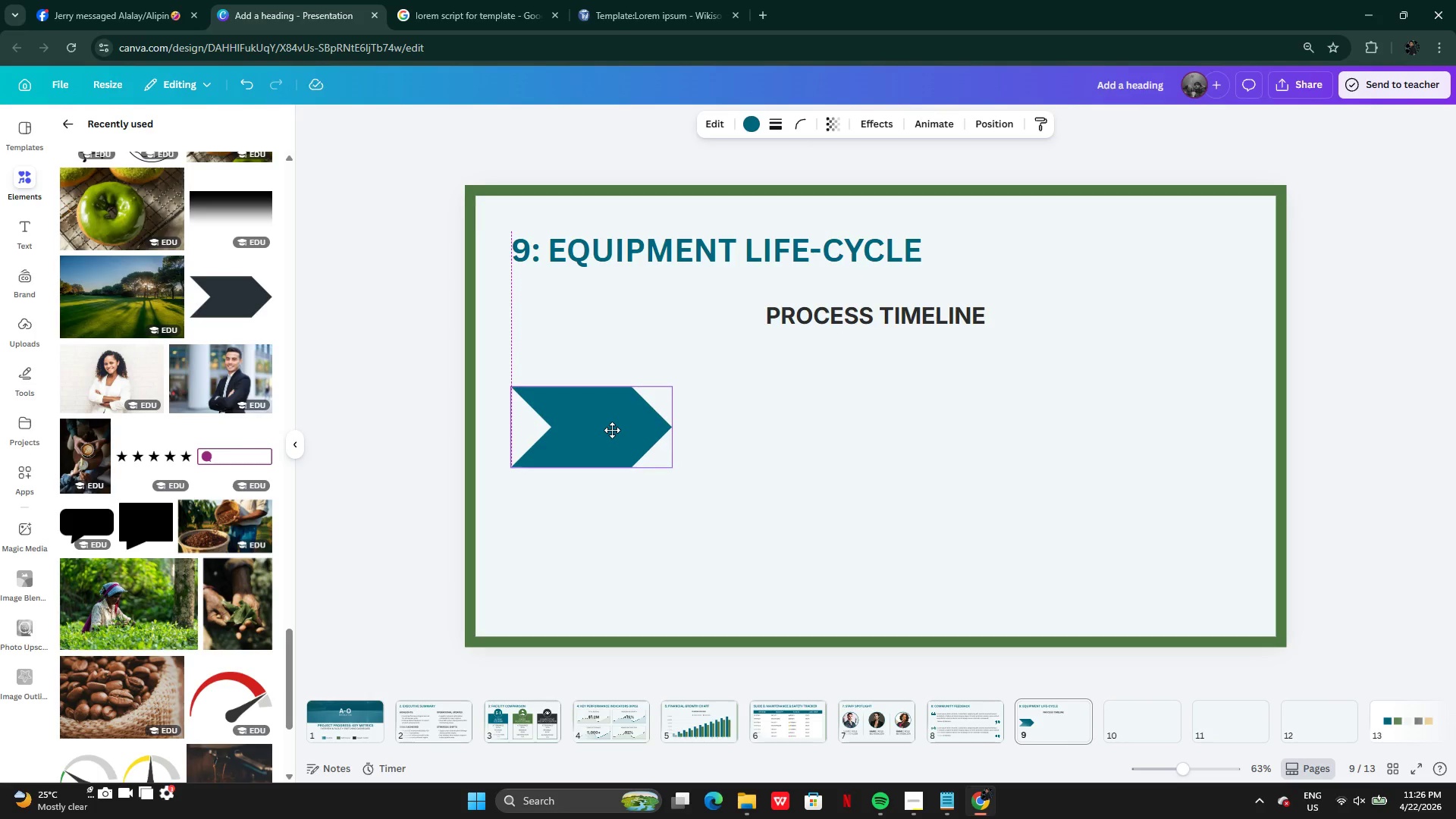 
key(Alt+AltLeft)
 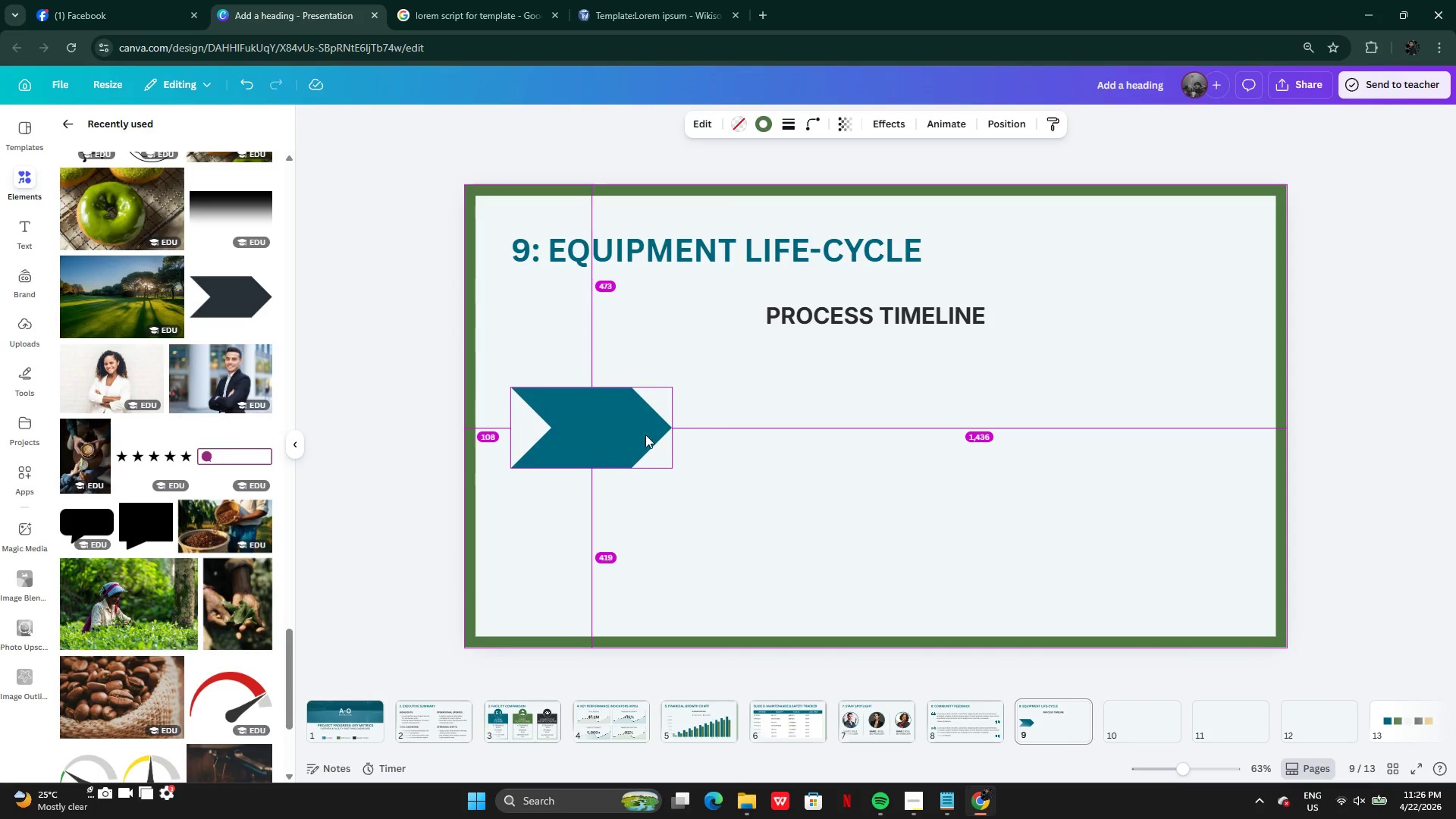 
left_click_drag(start_coordinate=[607, 435], to_coordinate=[730, 435])
 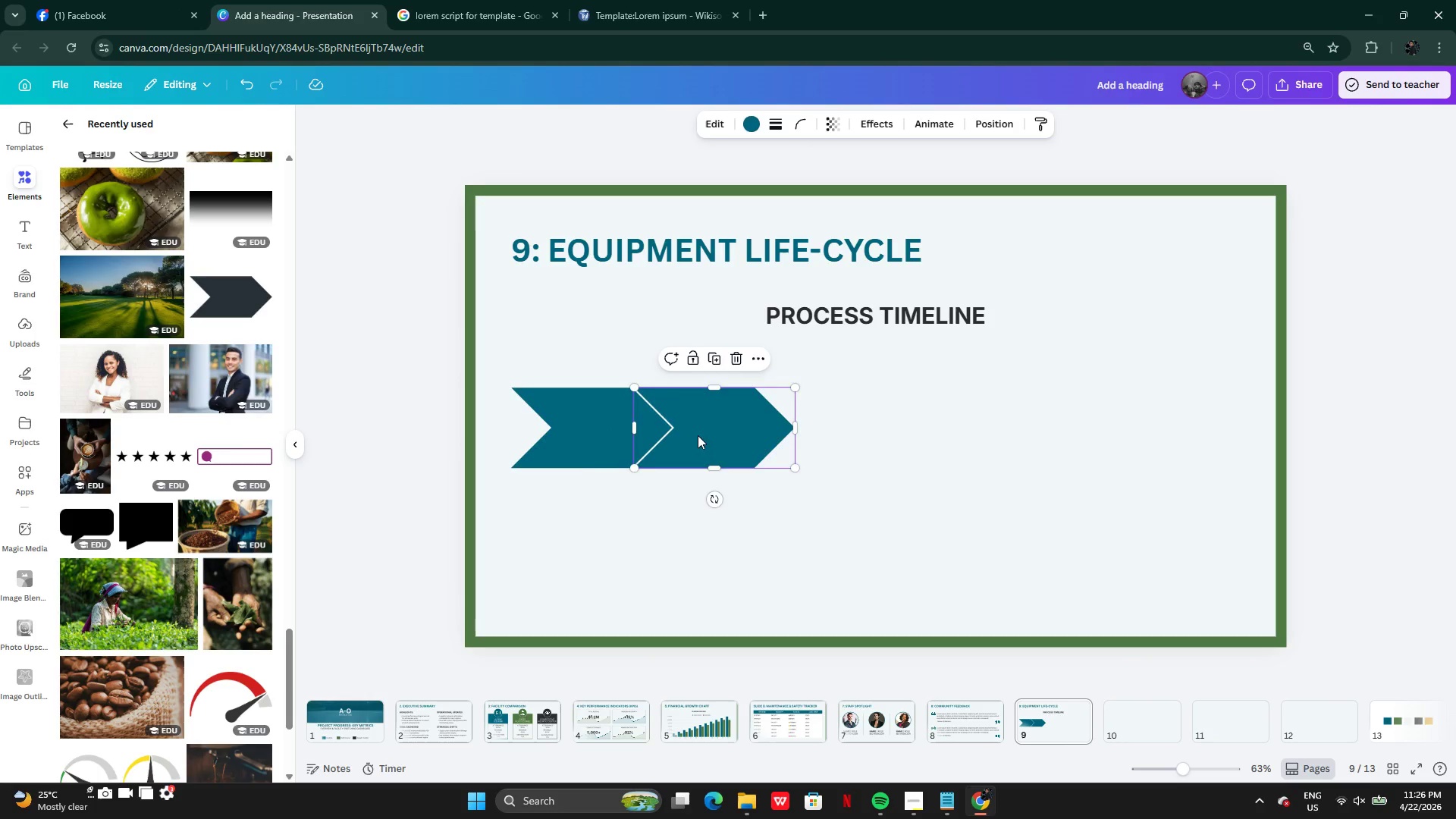 
left_click_drag(start_coordinate=[698, 435], to_coordinate=[727, 434])
 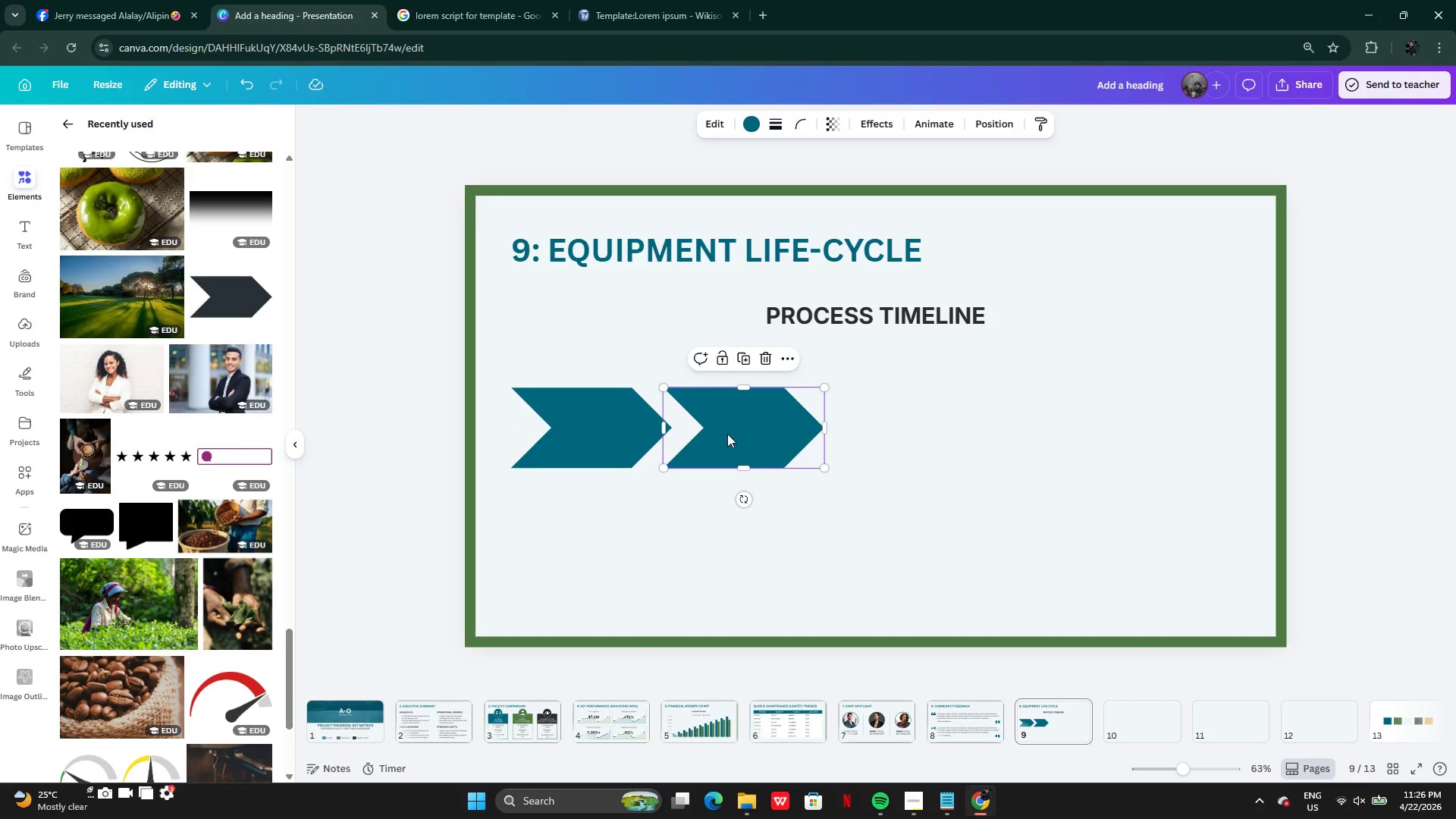 
key(Alt+AltLeft)
 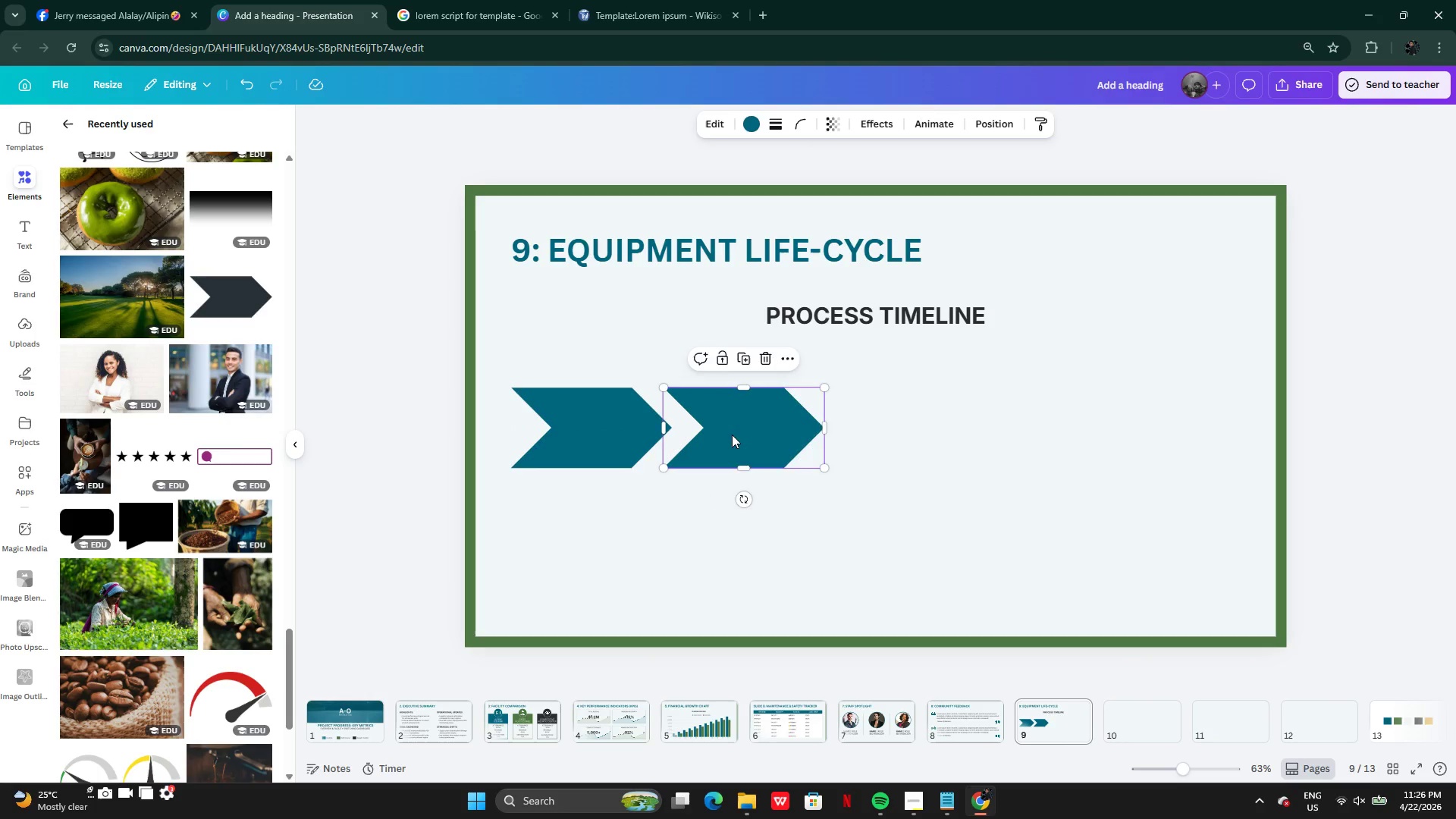 
left_click_drag(start_coordinate=[727, 434], to_coordinate=[868, 435])
 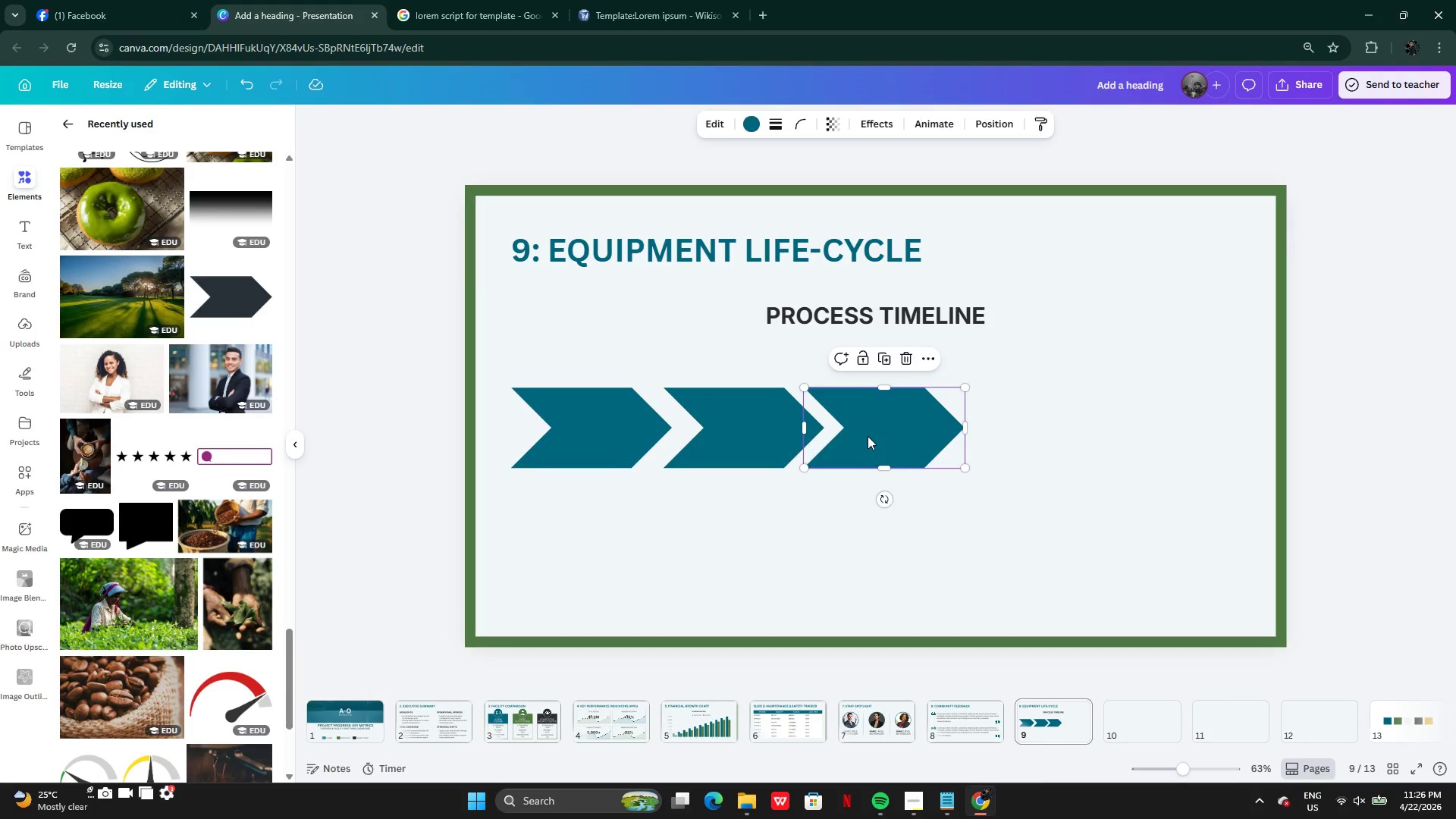 
left_click_drag(start_coordinate=[868, 436], to_coordinate=[874, 436])
 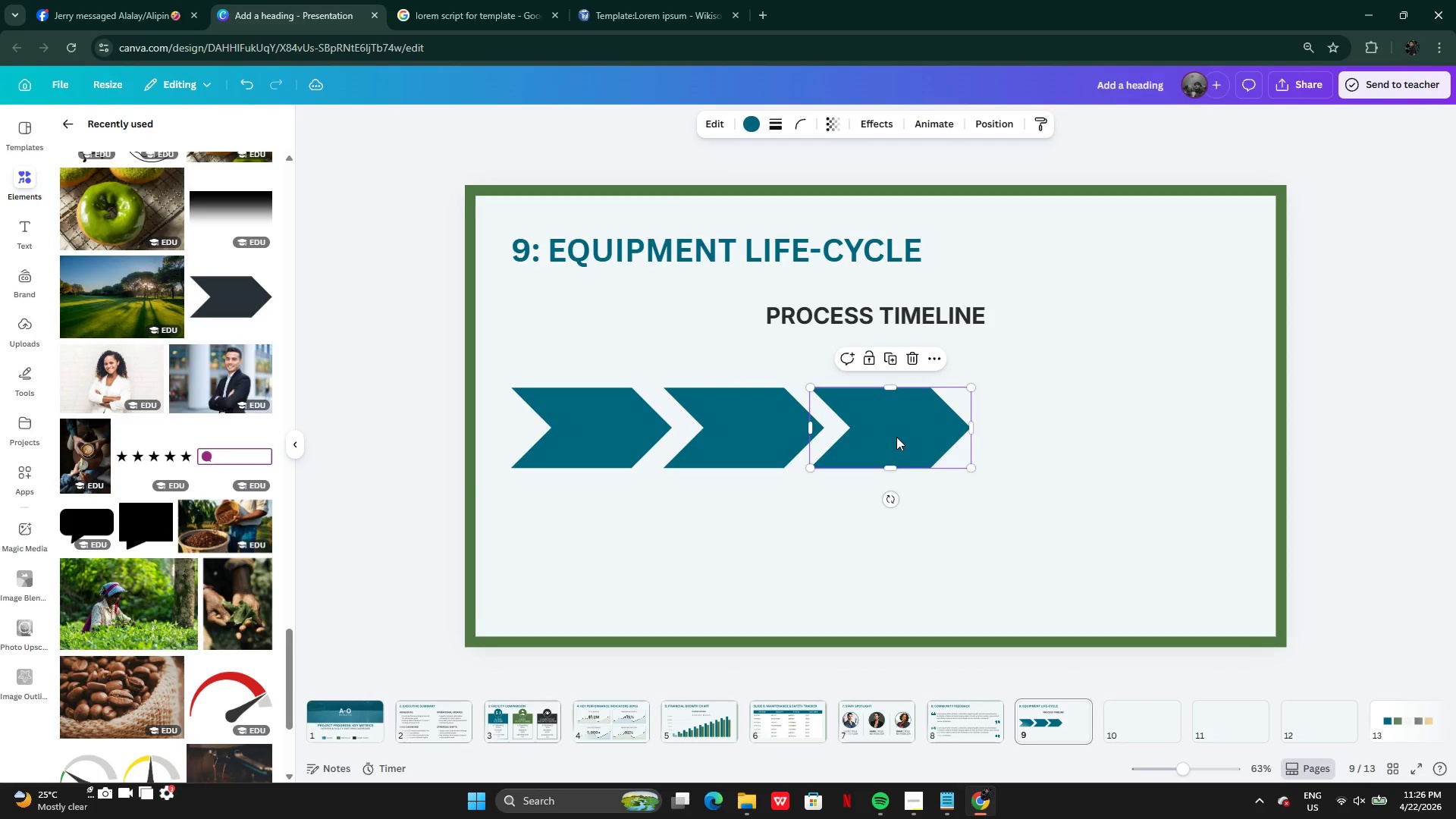 
hold_key(key=AltLeft, duration=0.33)
left_click_drag(start_coordinate=[896, 438], to_coordinate=[1015, 441])
 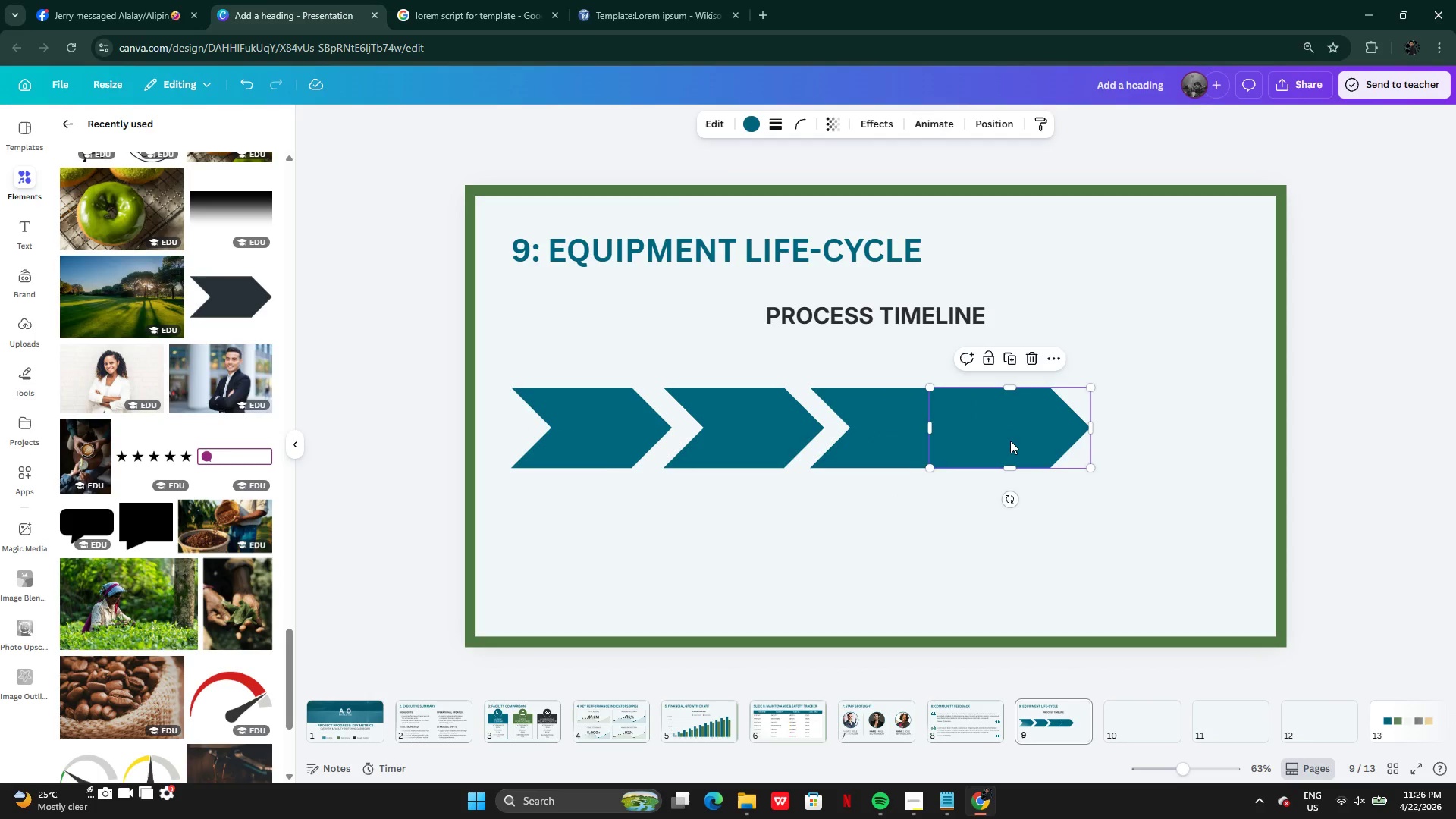 
left_click_drag(start_coordinate=[1010, 441], to_coordinate=[1039, 441])
 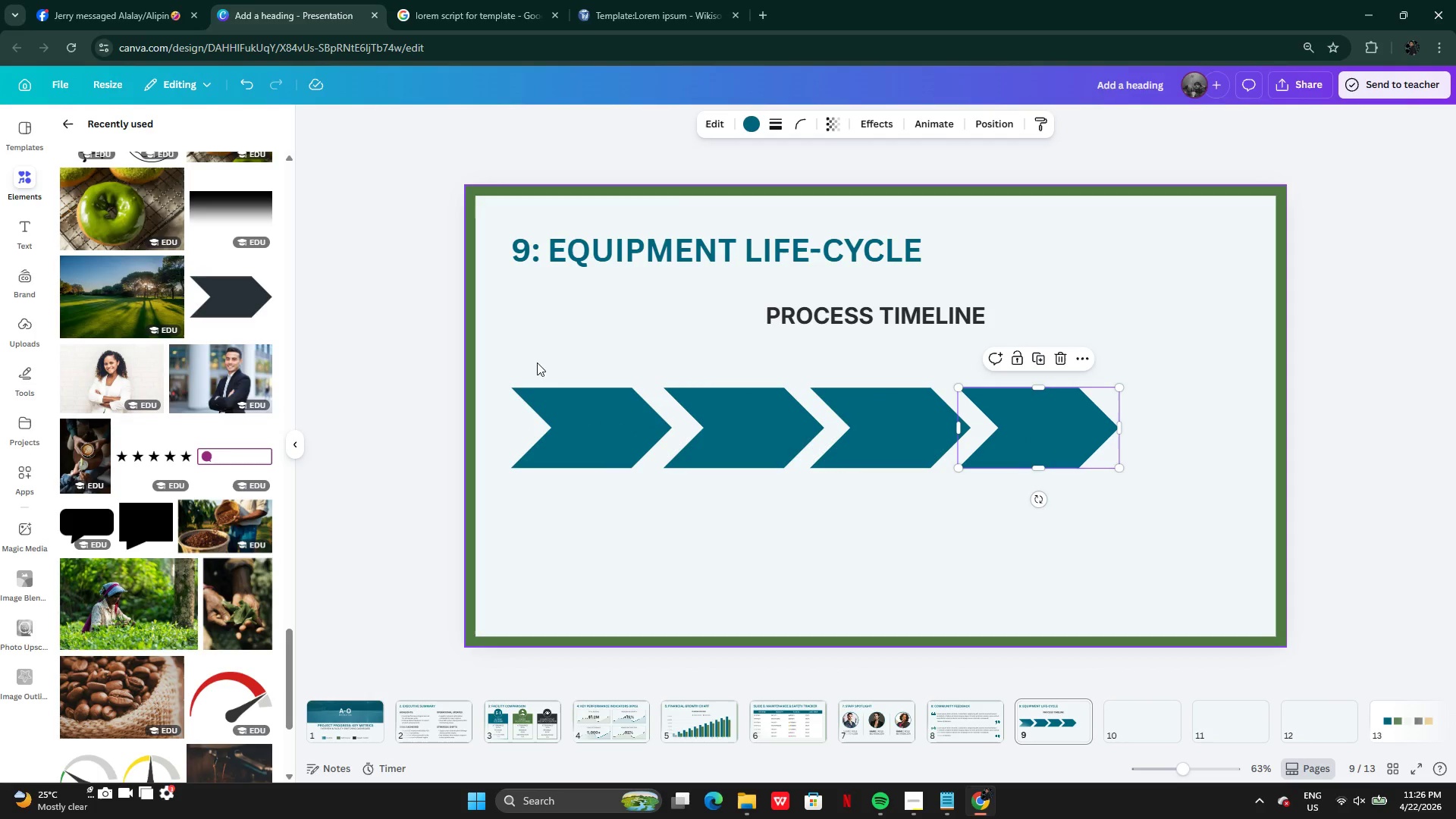 
left_click([525, 341])
 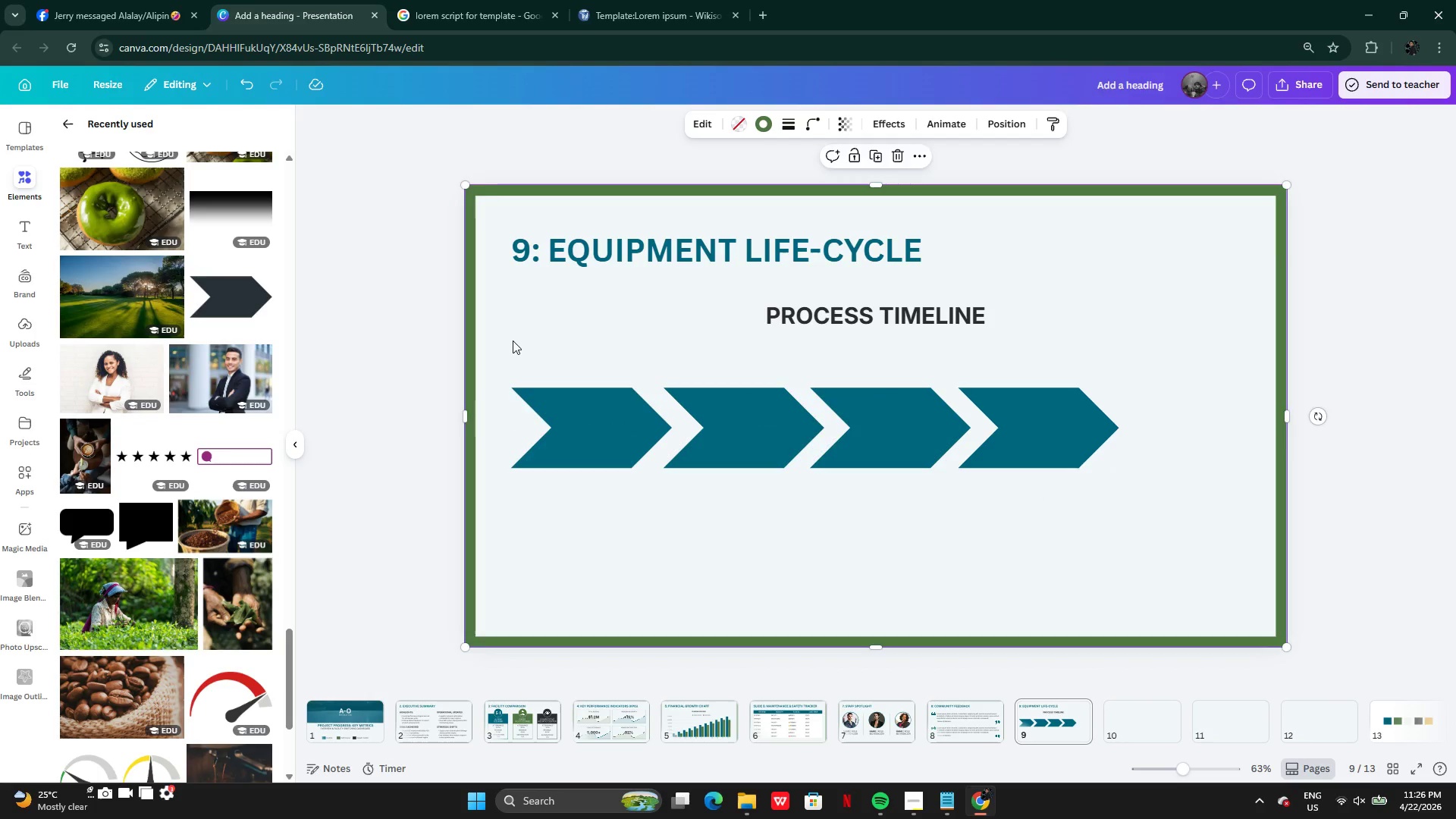 
left_click_drag(start_coordinate=[513, 340], to_coordinate=[857, 467])
 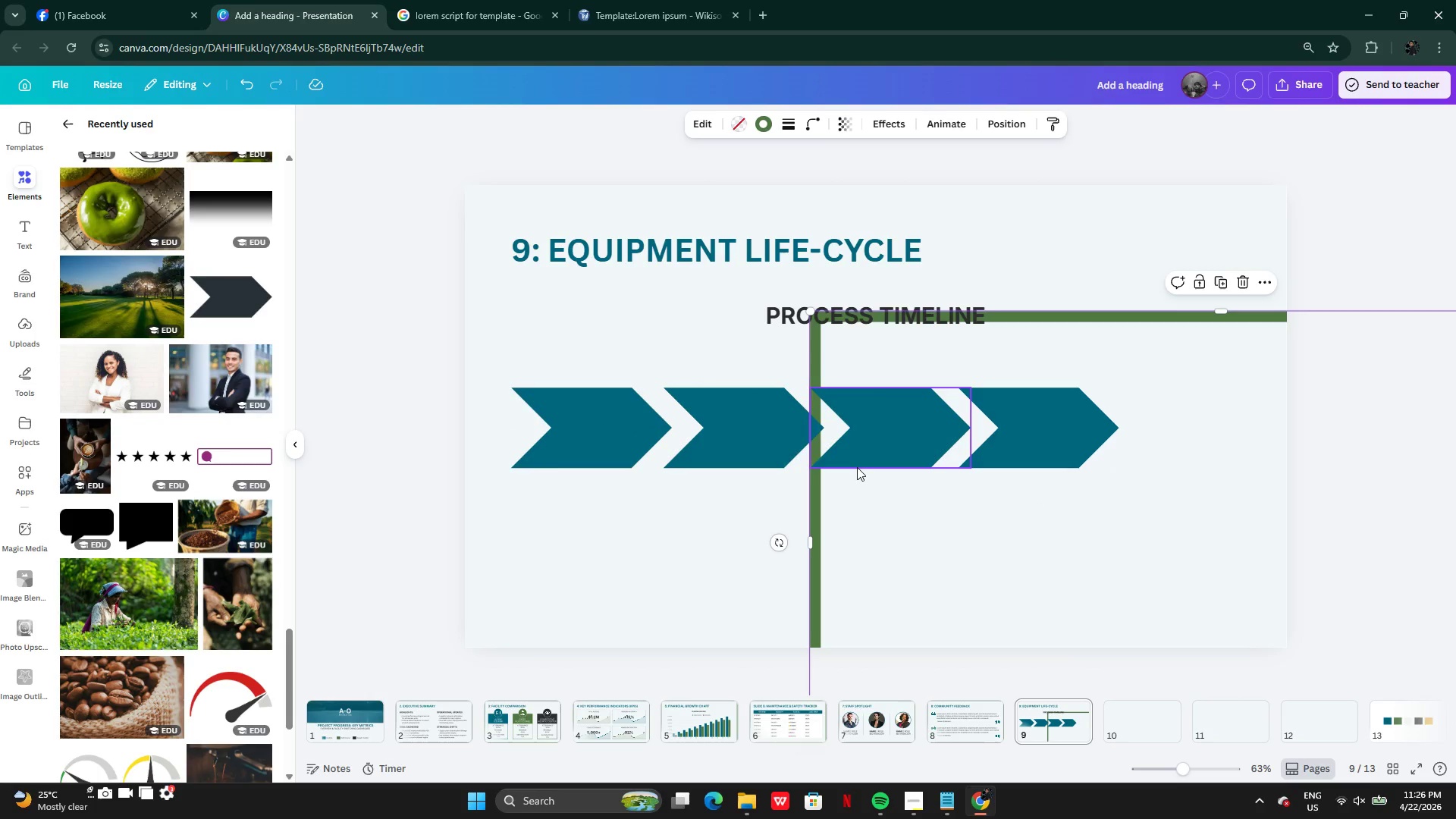 
key(Control+Z)
 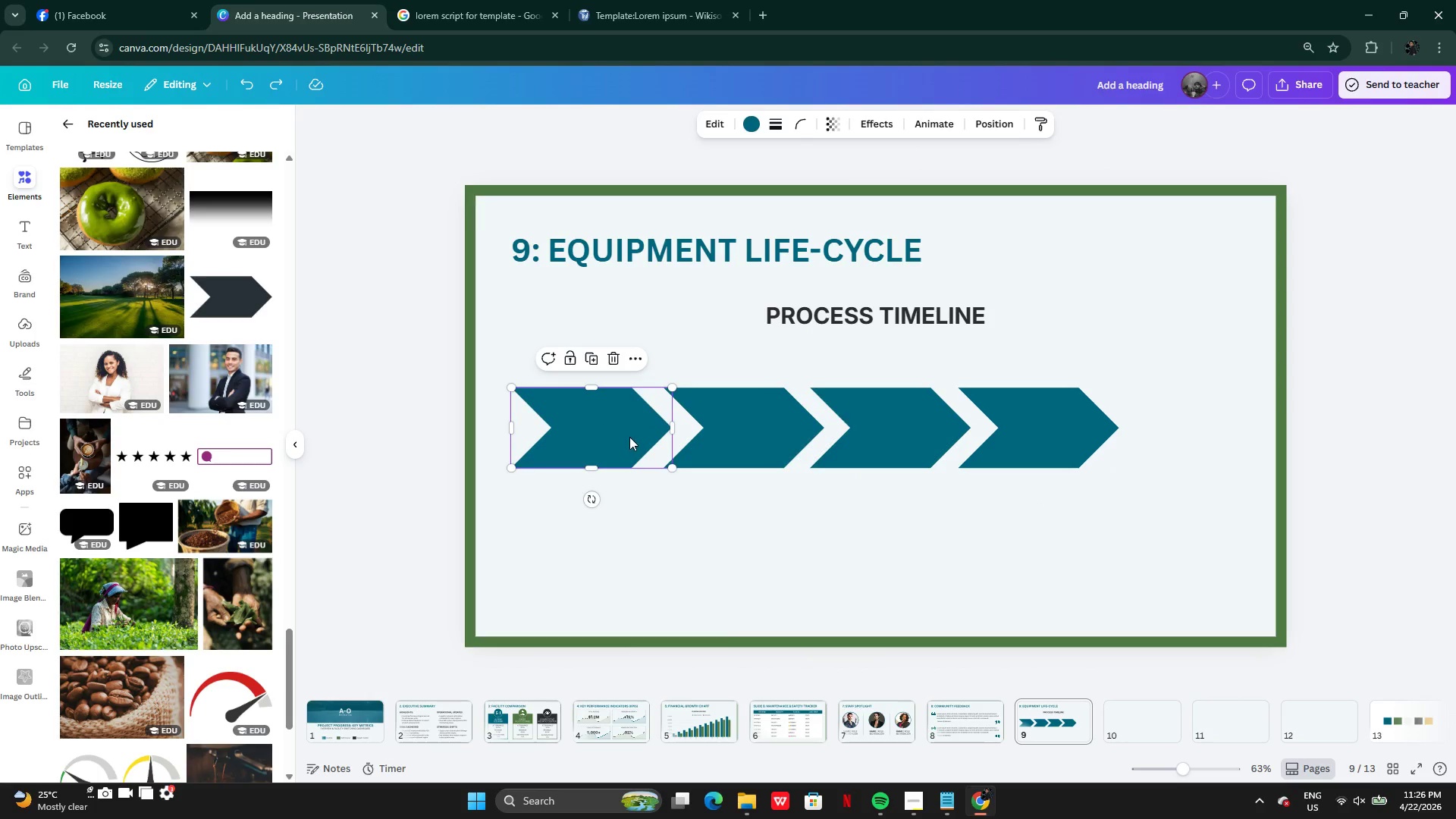 
hold_key(key=ShiftLeft, duration=1.25)
double_click([748, 440])
 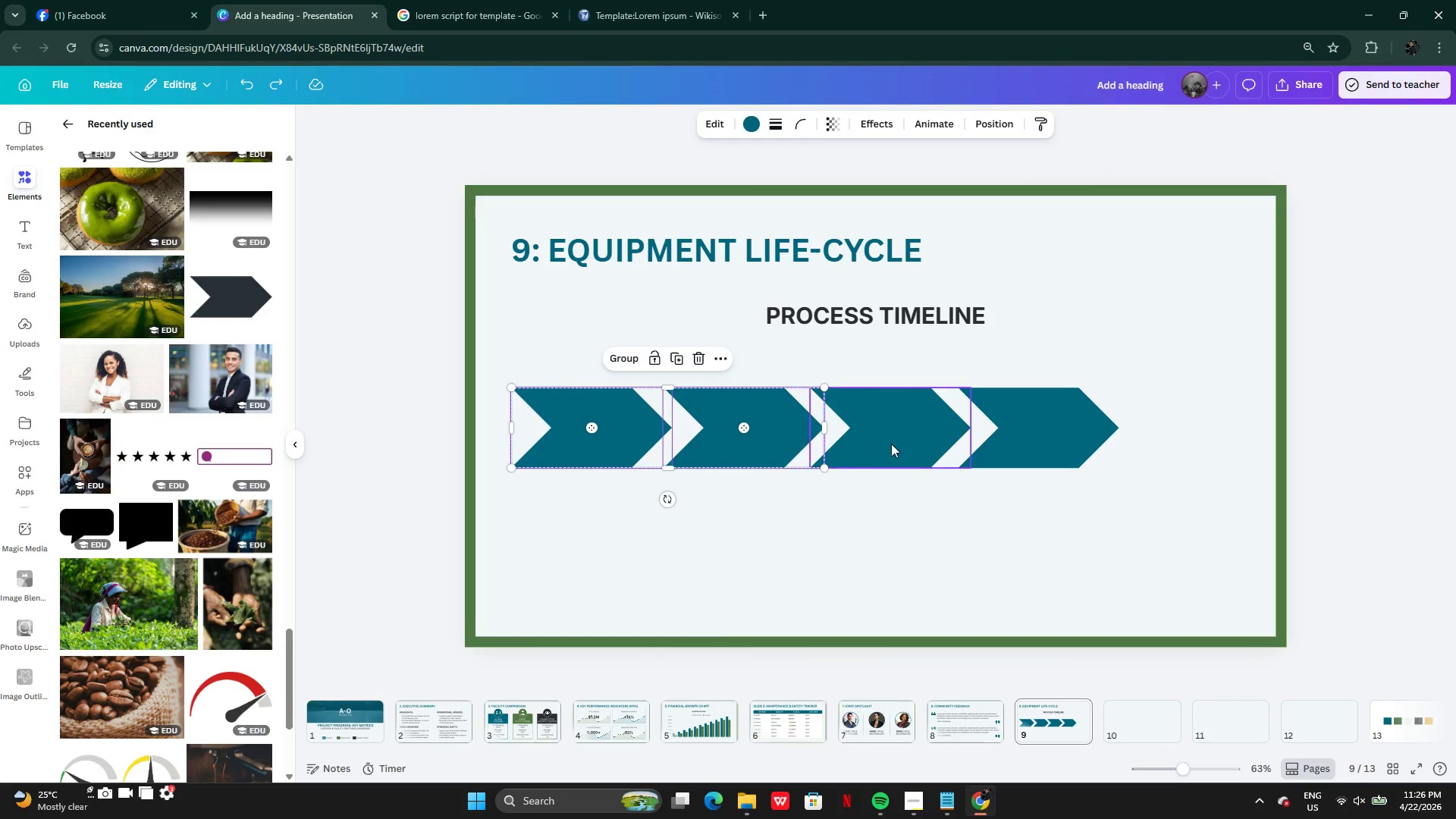 
triple_click([891, 444])
 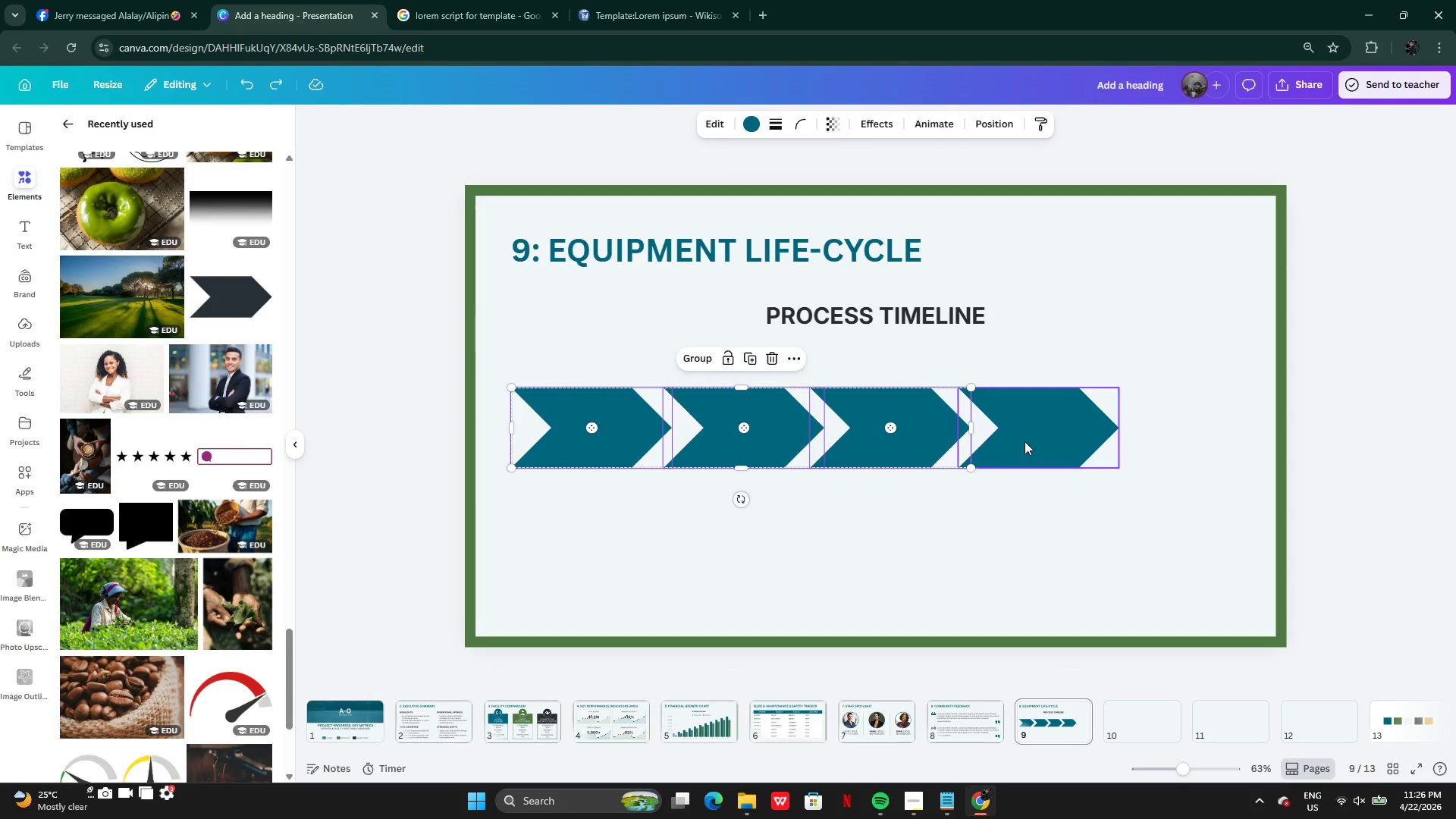 
triple_click([1025, 441])
 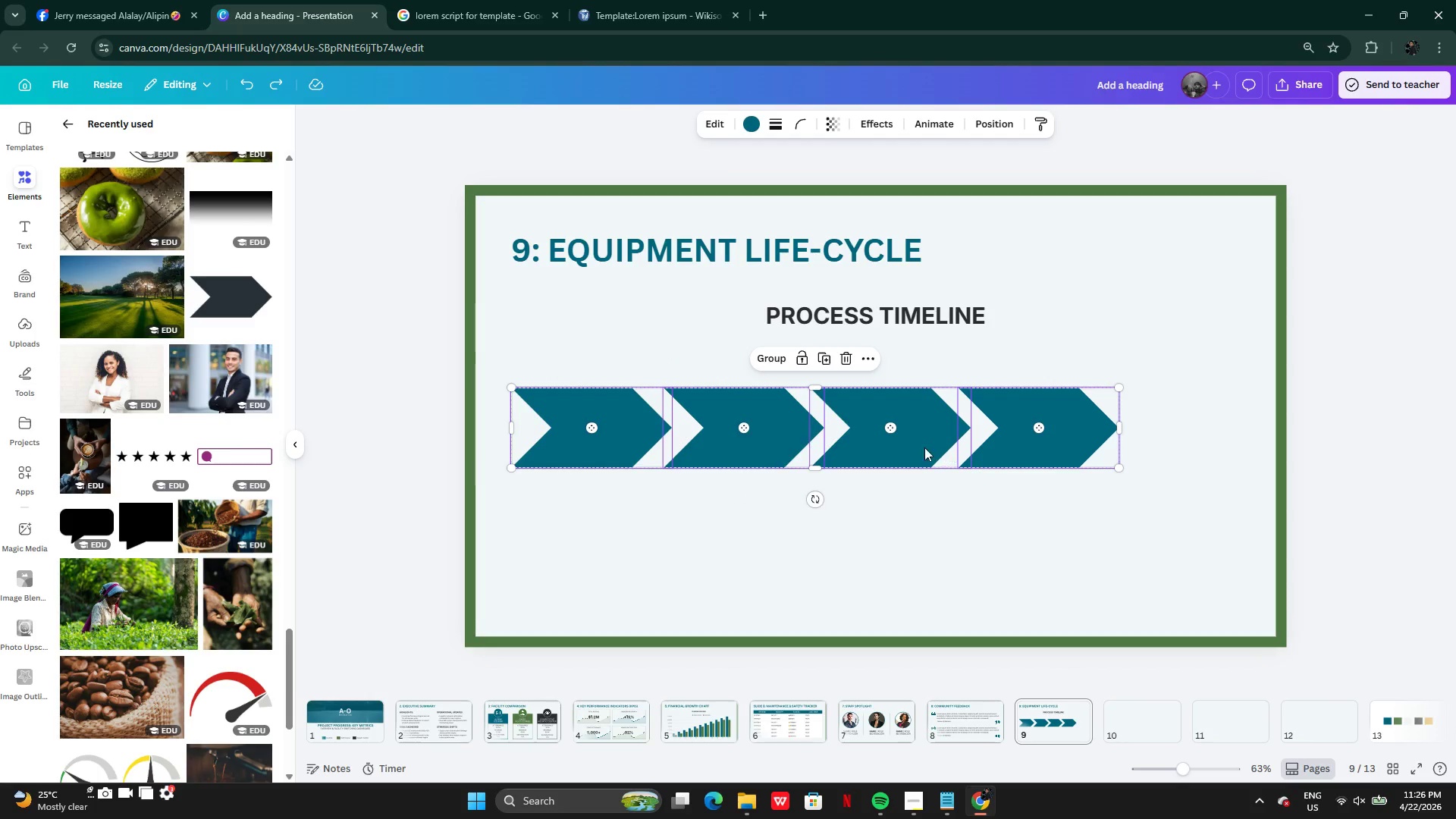 
left_click_drag(start_coordinate=[924, 447], to_coordinate=[981, 445])
 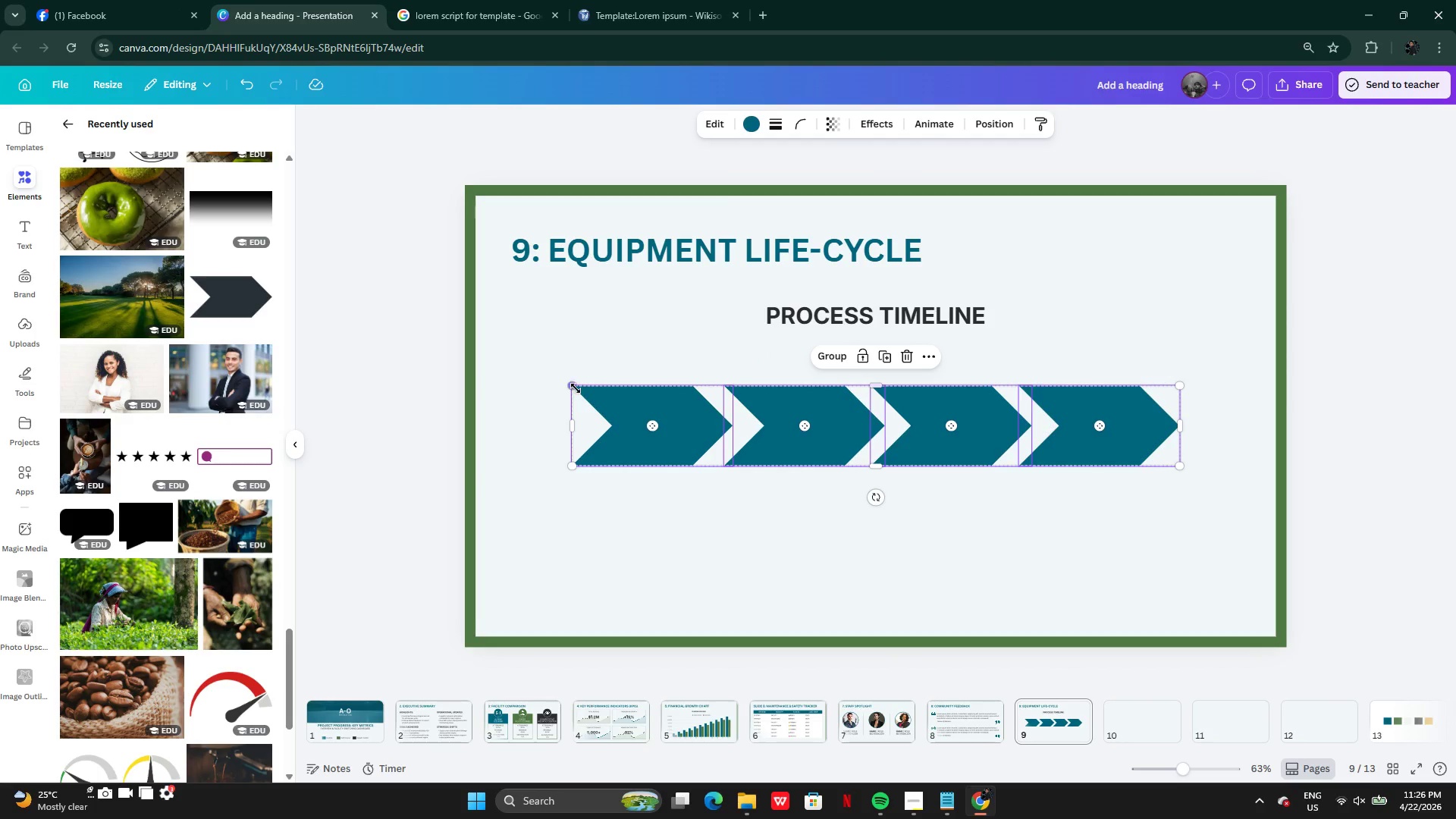 
left_click_drag(start_coordinate=[576, 388], to_coordinate=[534, 362])
 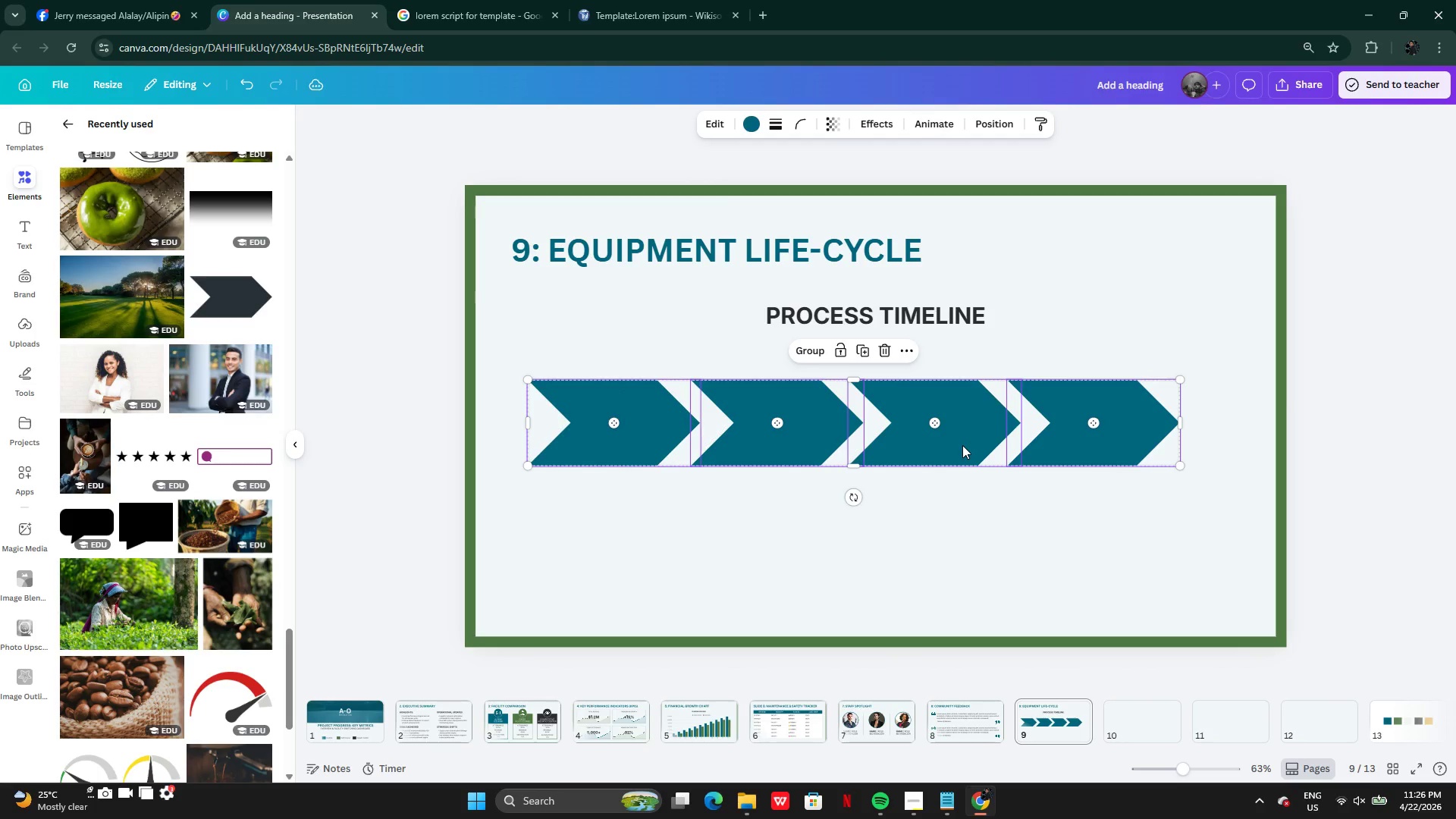 
left_click_drag(start_coordinate=[962, 445], to_coordinate=[984, 449])
 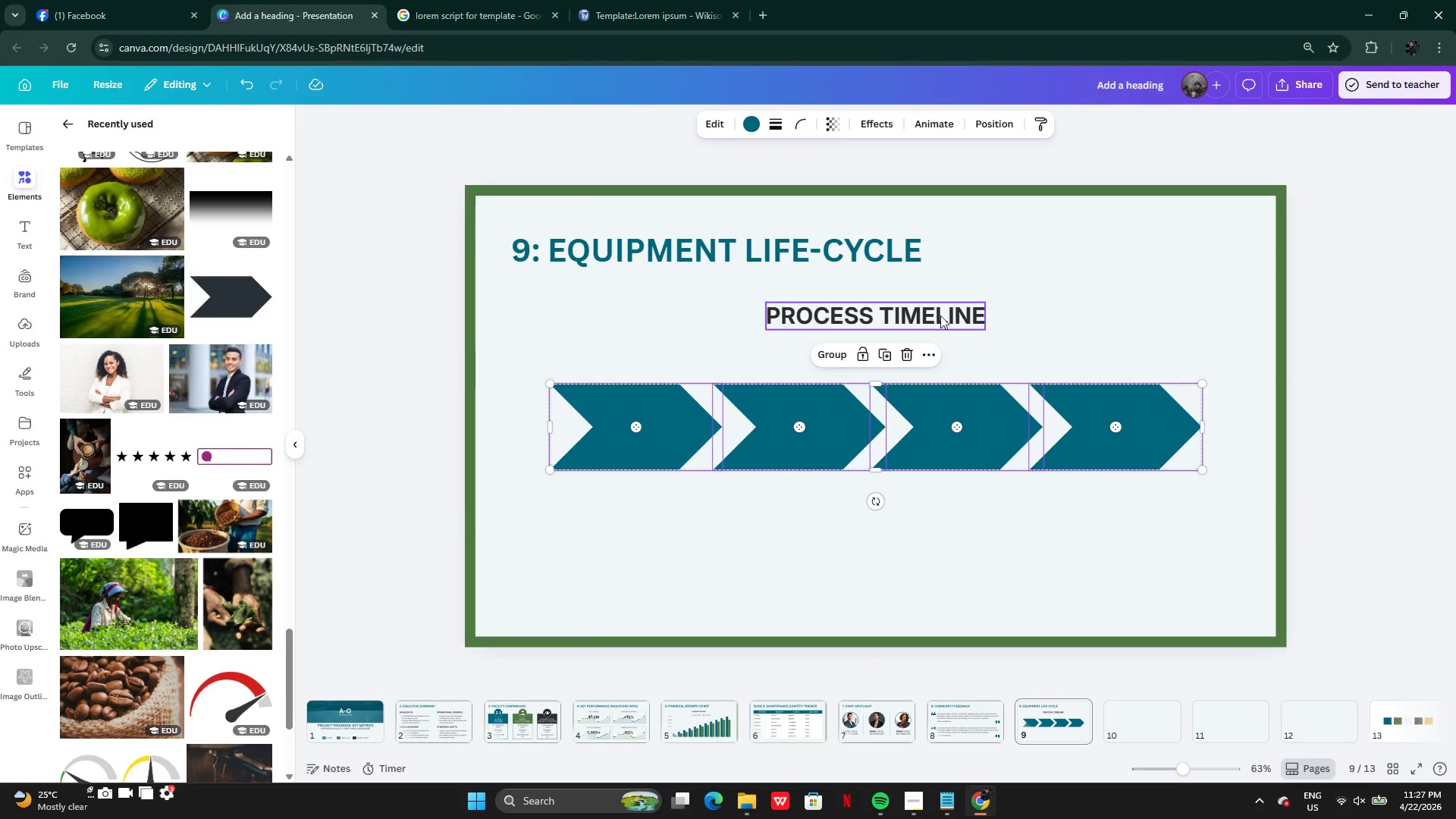 
left_click([937, 310])
 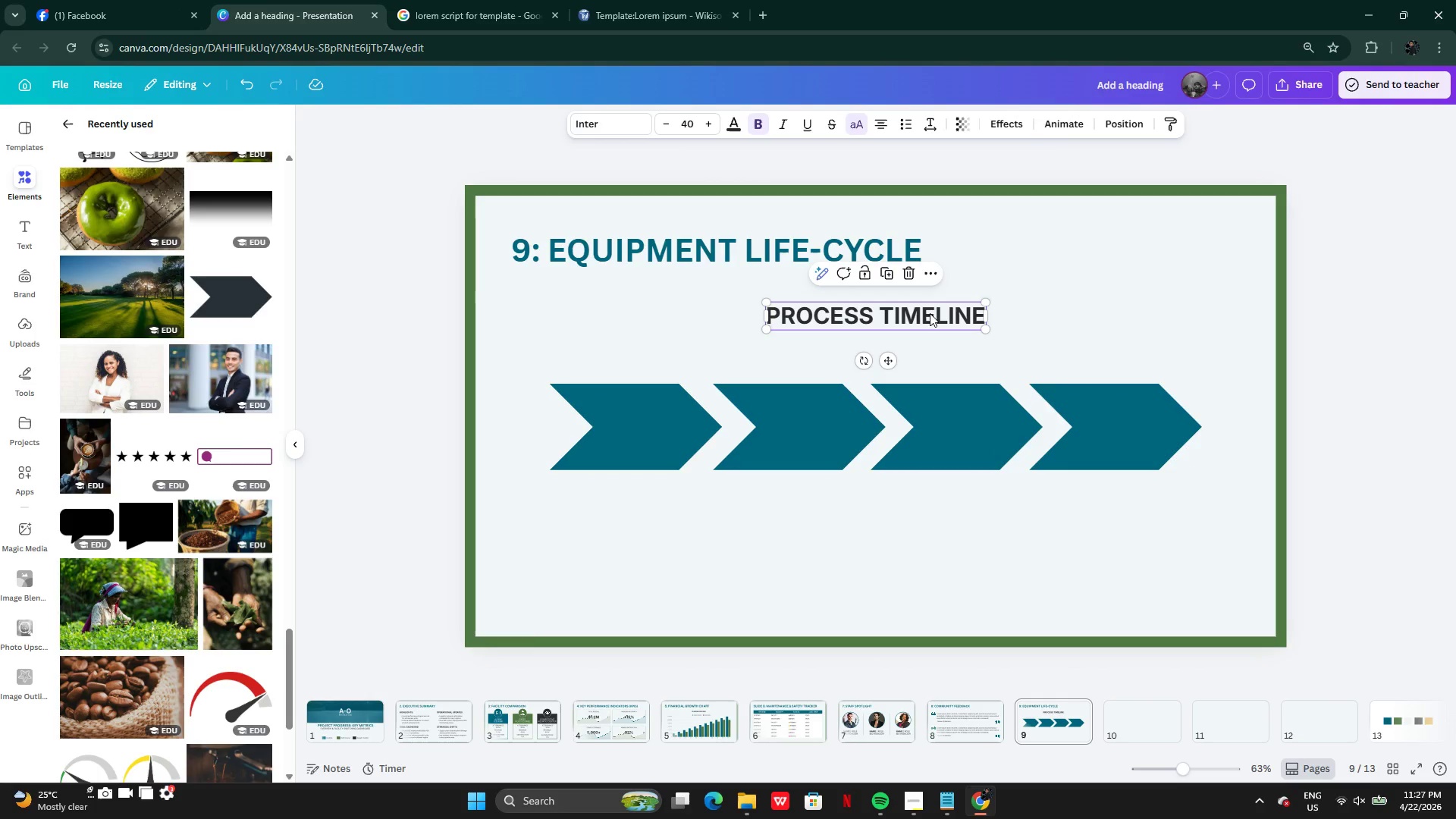 
left_click_drag(start_coordinate=[930, 313], to_coordinate=[928, 327])
 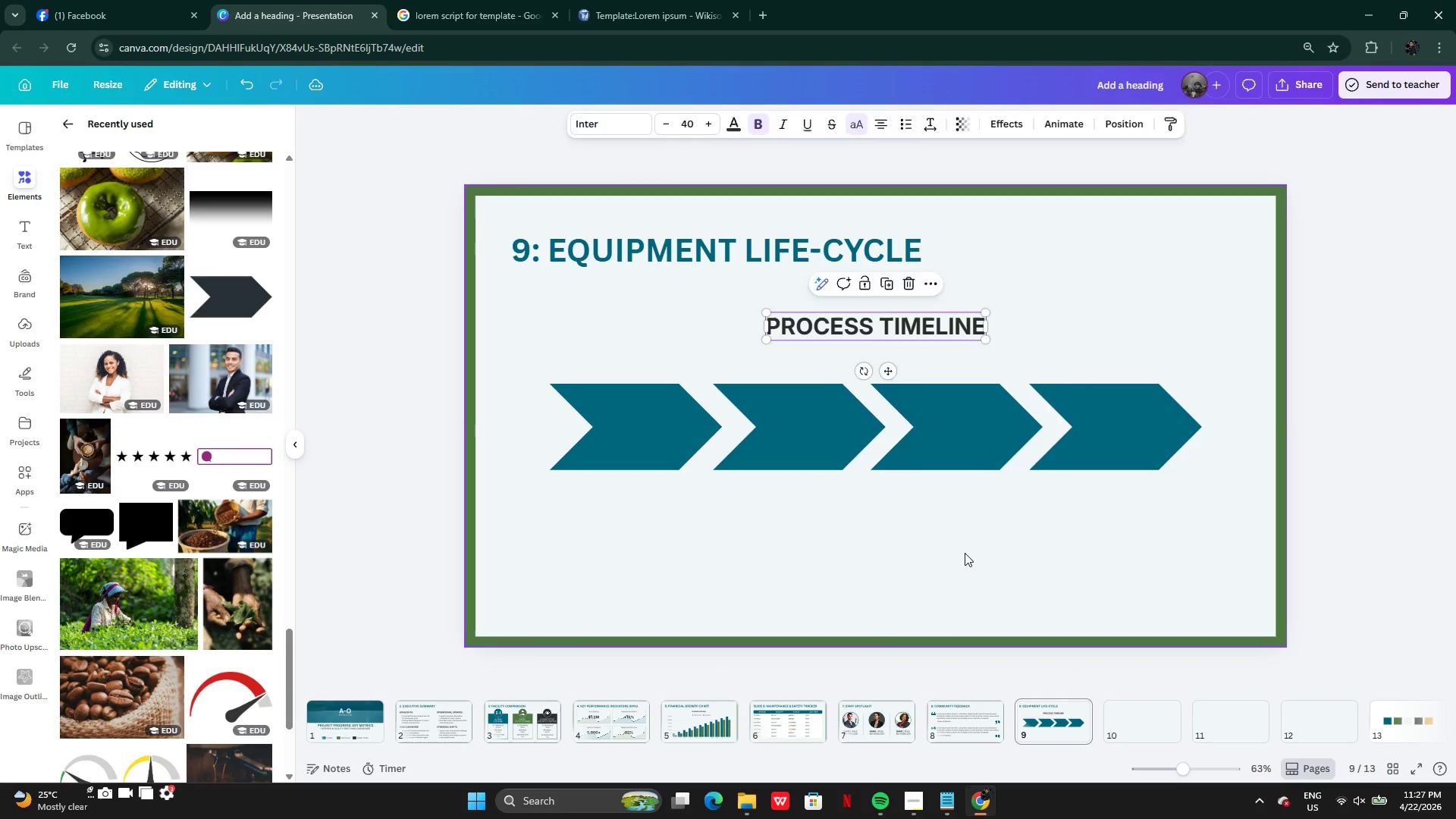 
left_click([965, 553])
 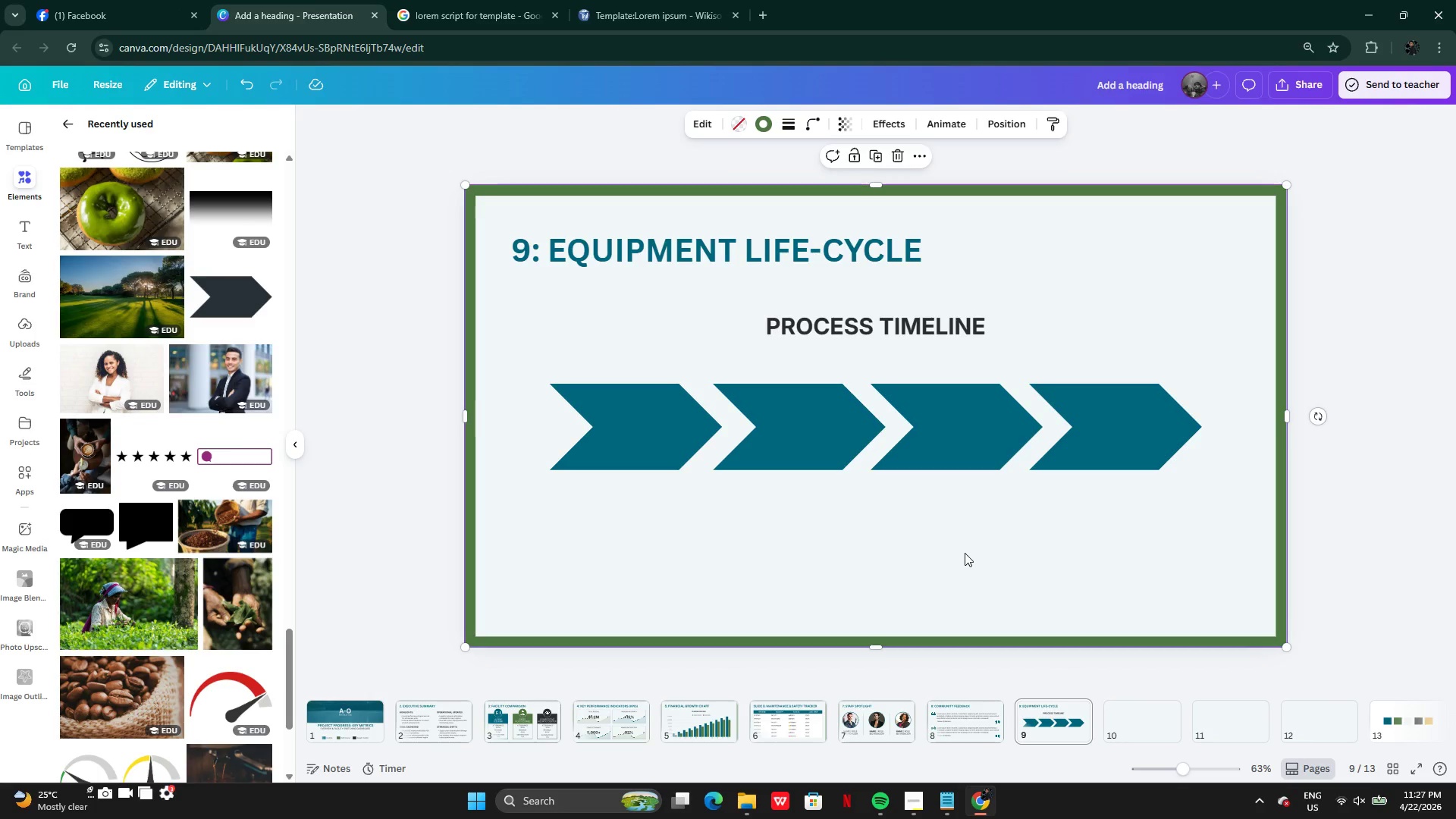 
wait(12.61)
 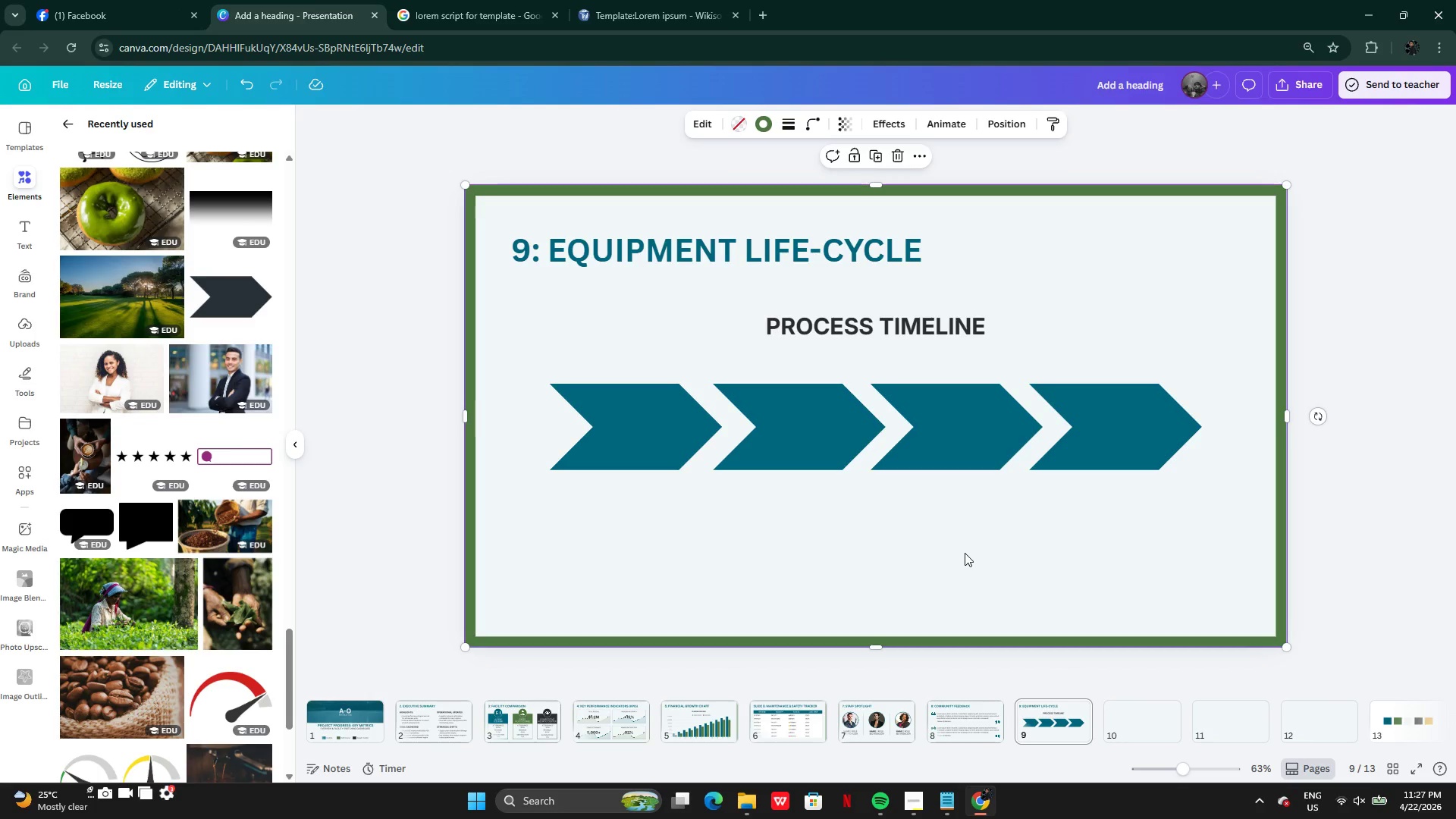 
left_click([423, 725])
 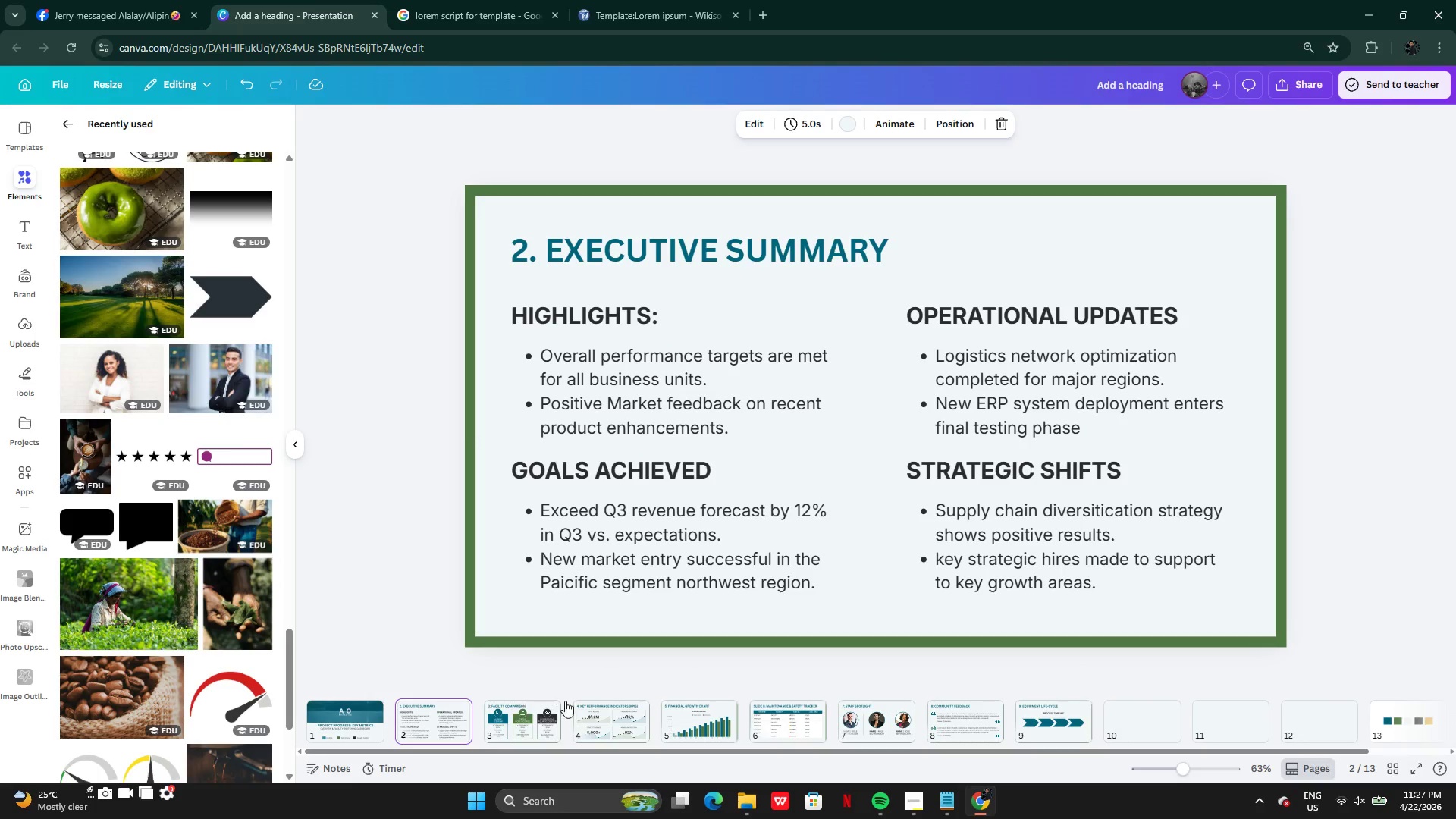 
left_click([593, 722])
 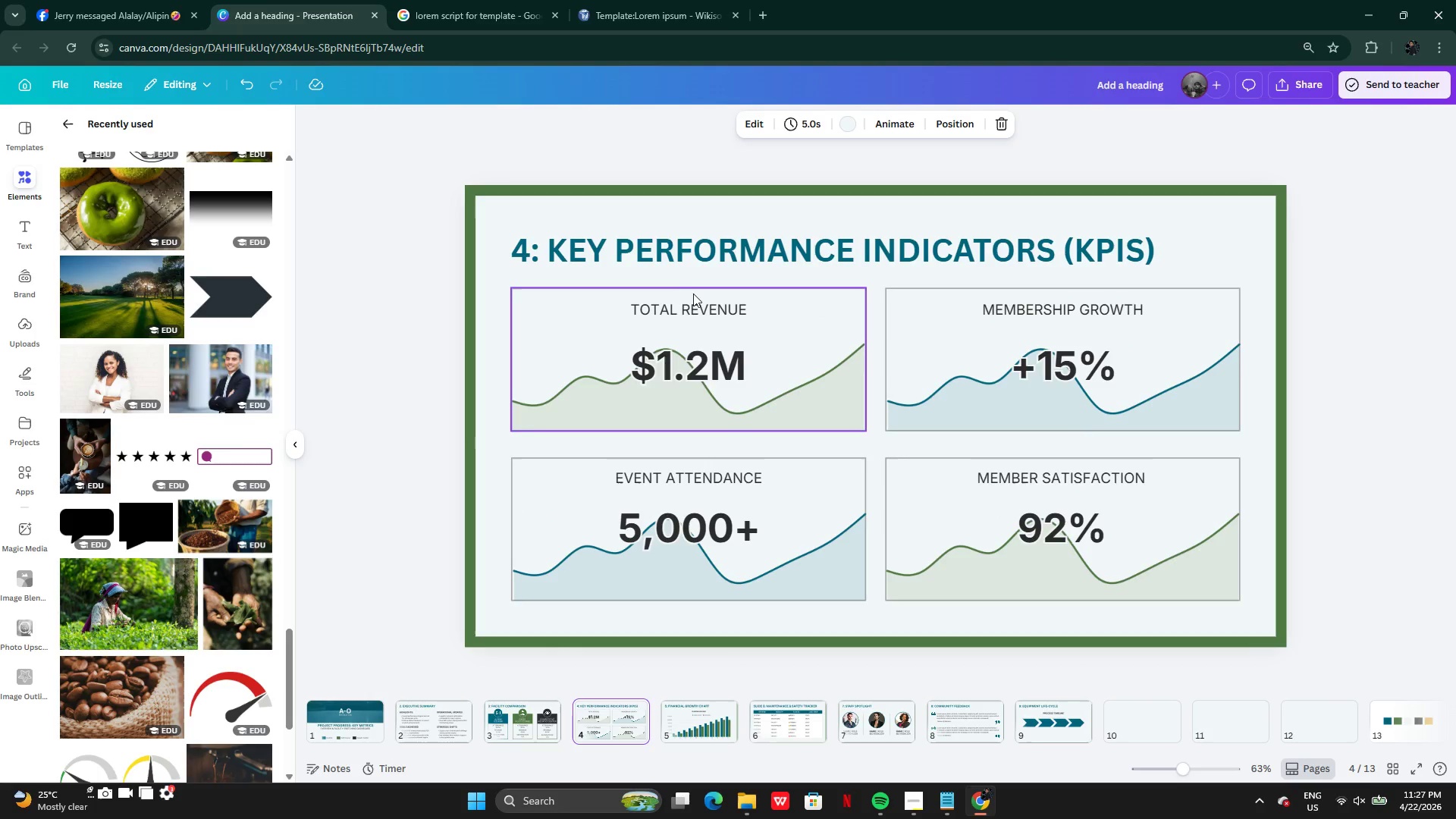 
left_click([695, 307])
 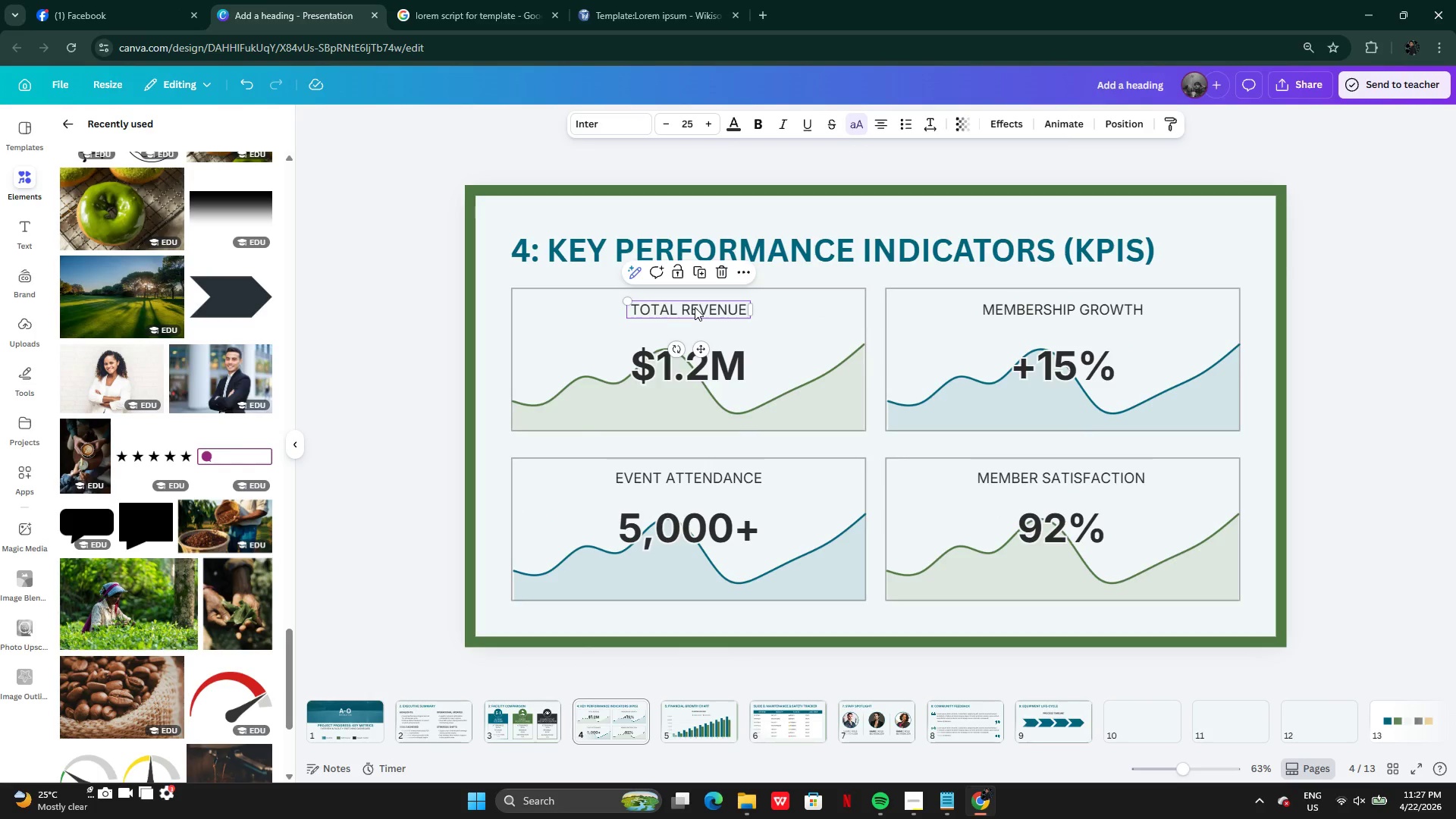 
key(Control+C)
 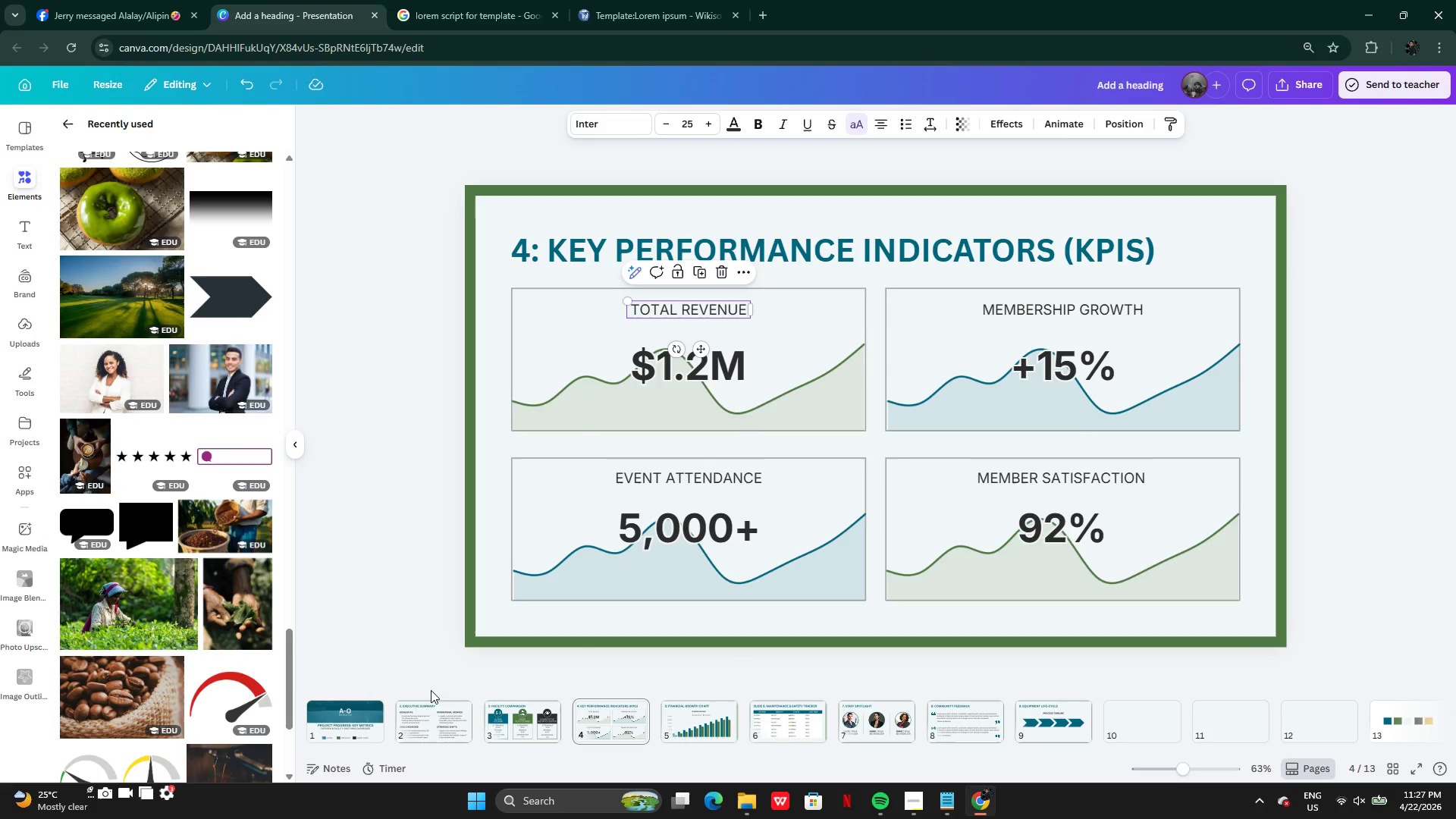 
left_click([432, 712])
 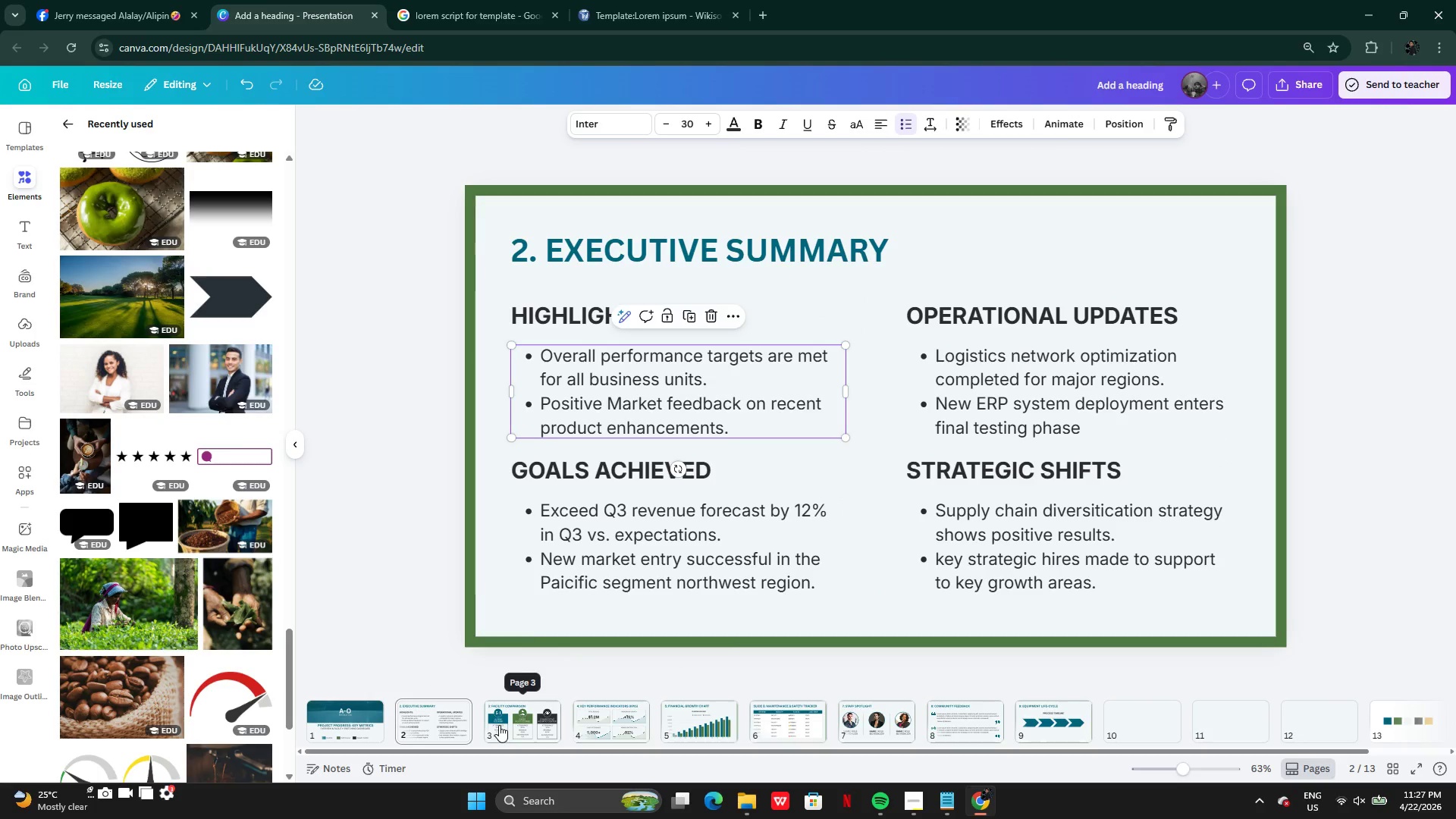 
left_click([500, 725])
 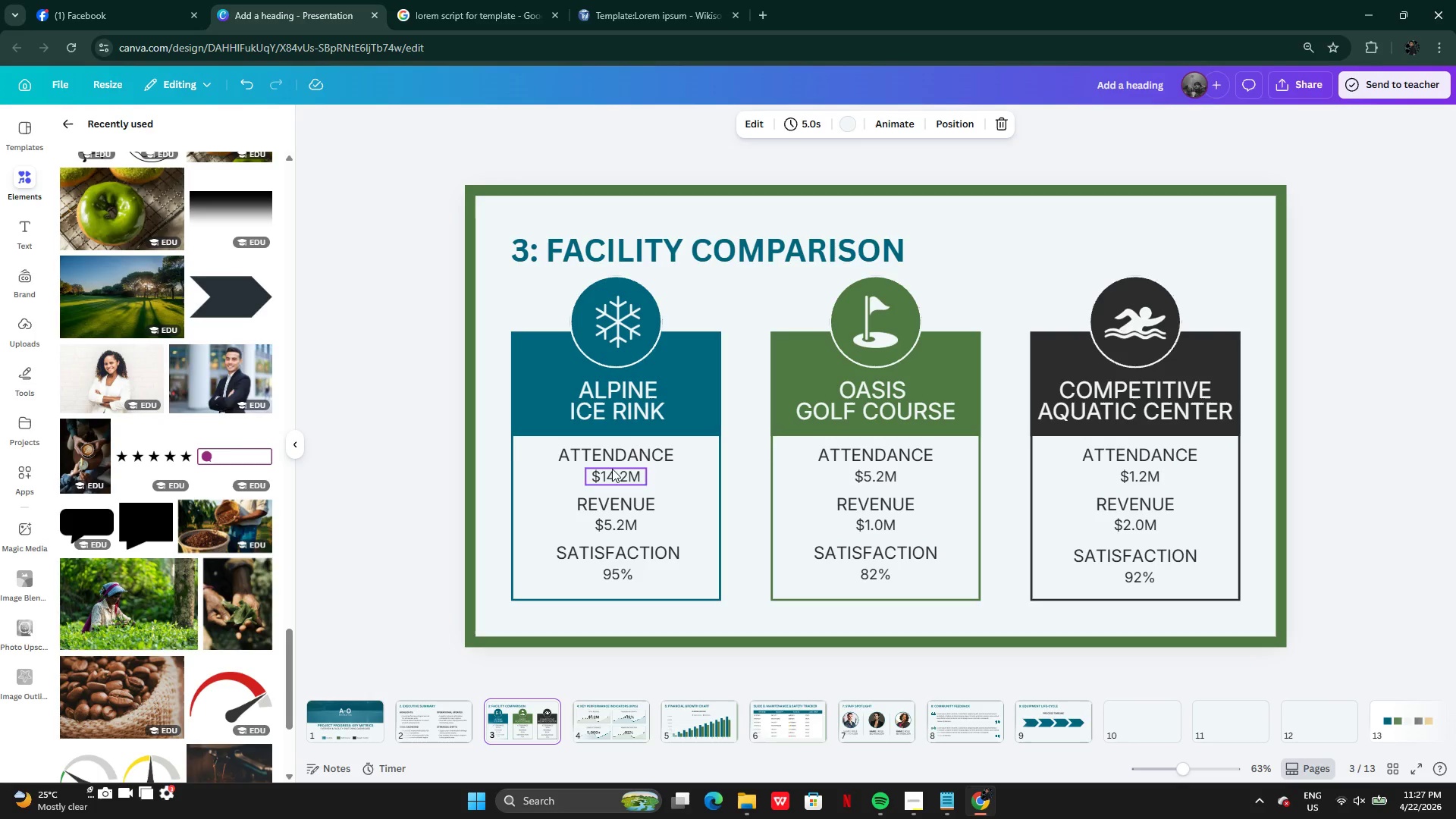 
left_click([610, 447])
 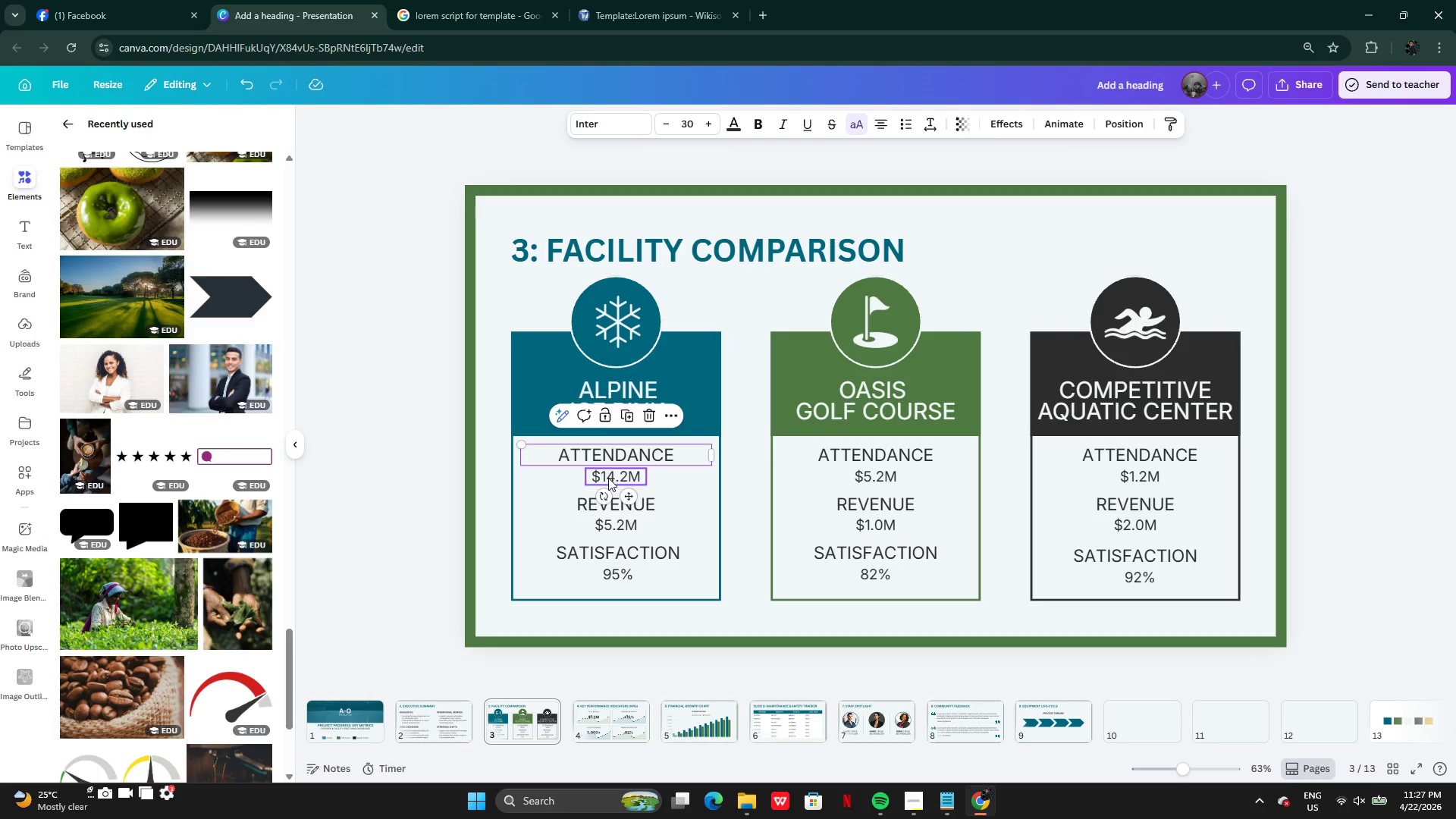 
left_click([608, 478])
 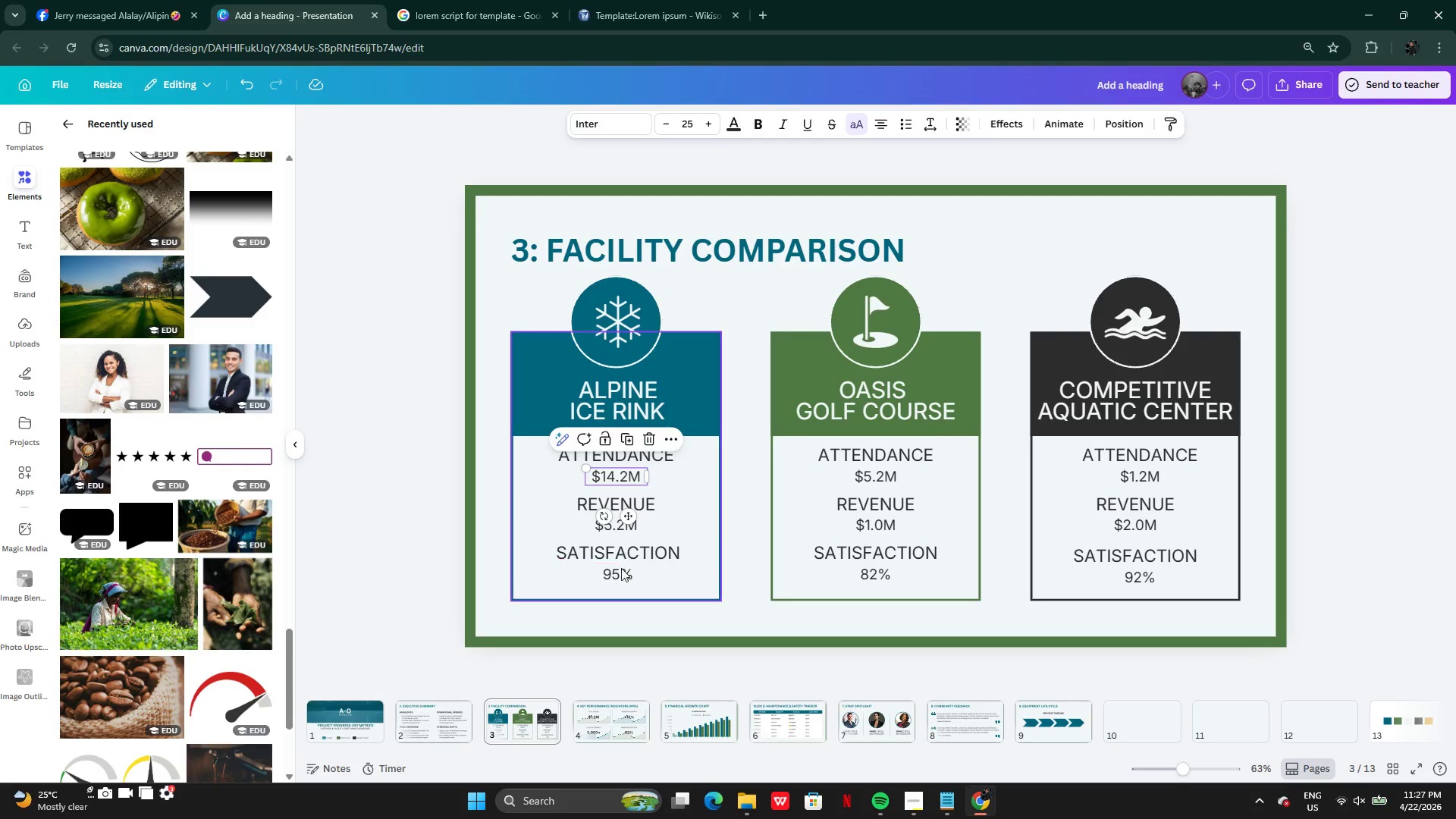 
left_click([621, 571])
 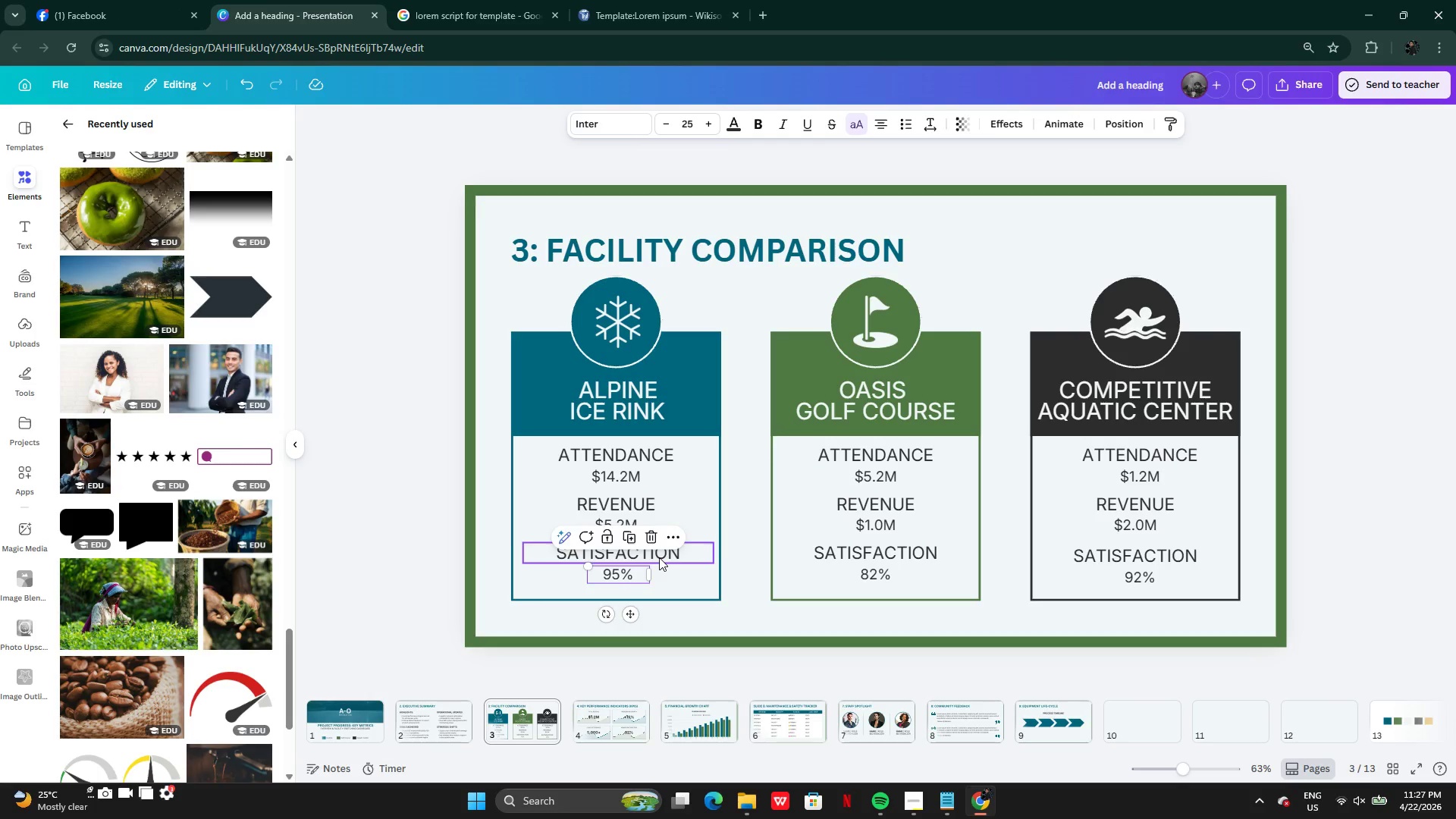 
left_click([659, 557])
 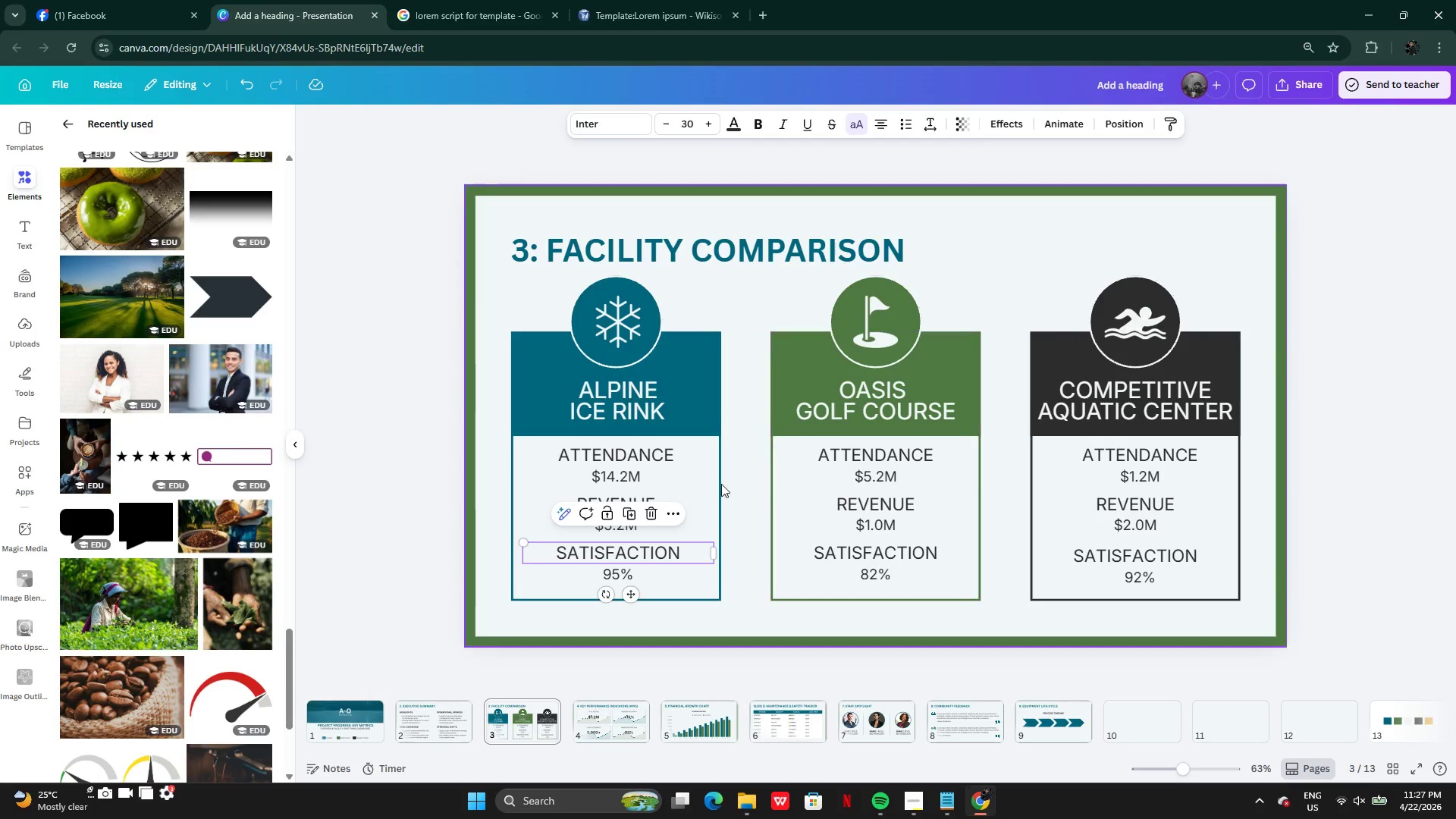 
left_click([634, 445])
 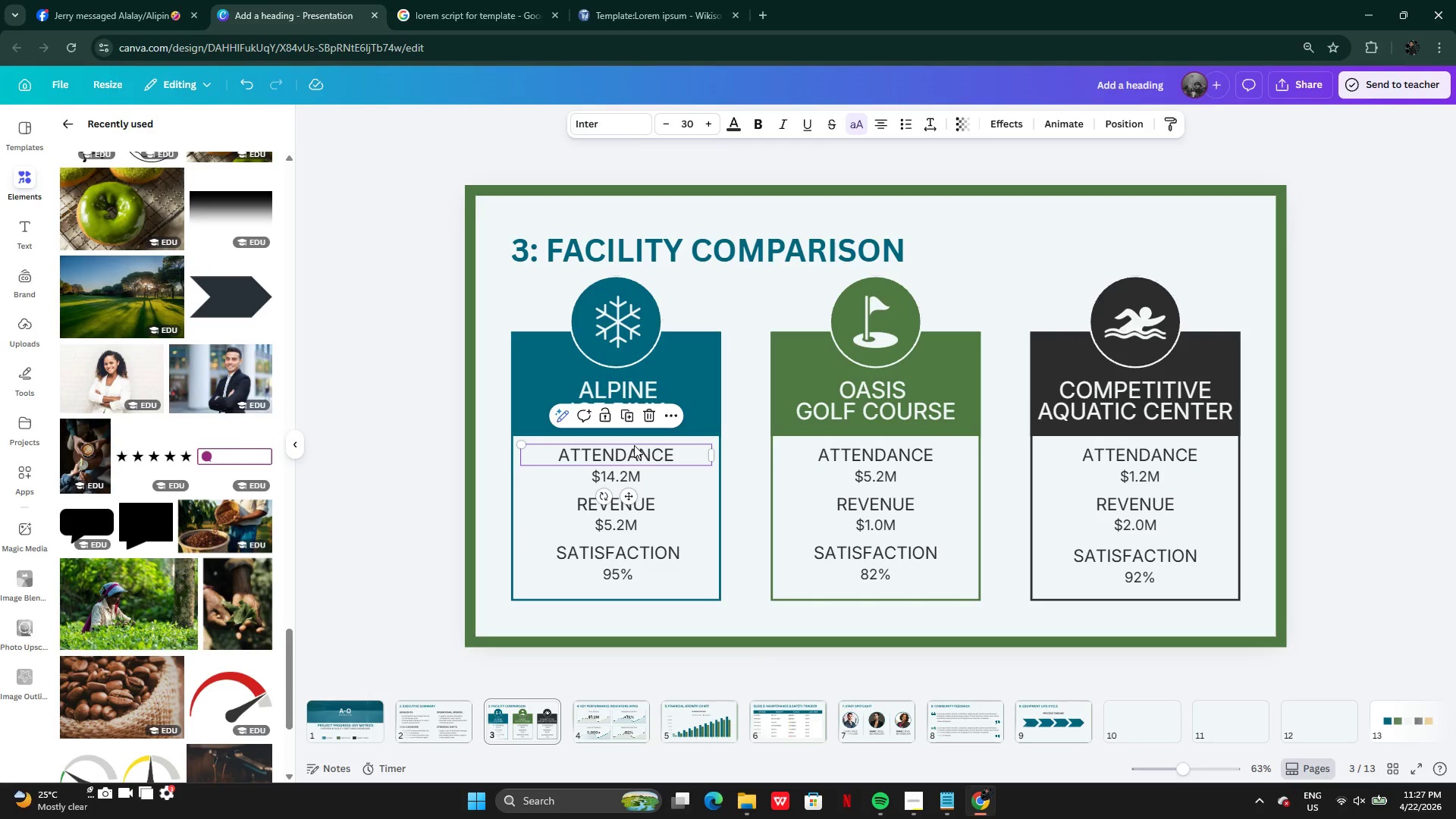 
key(Control+C)
 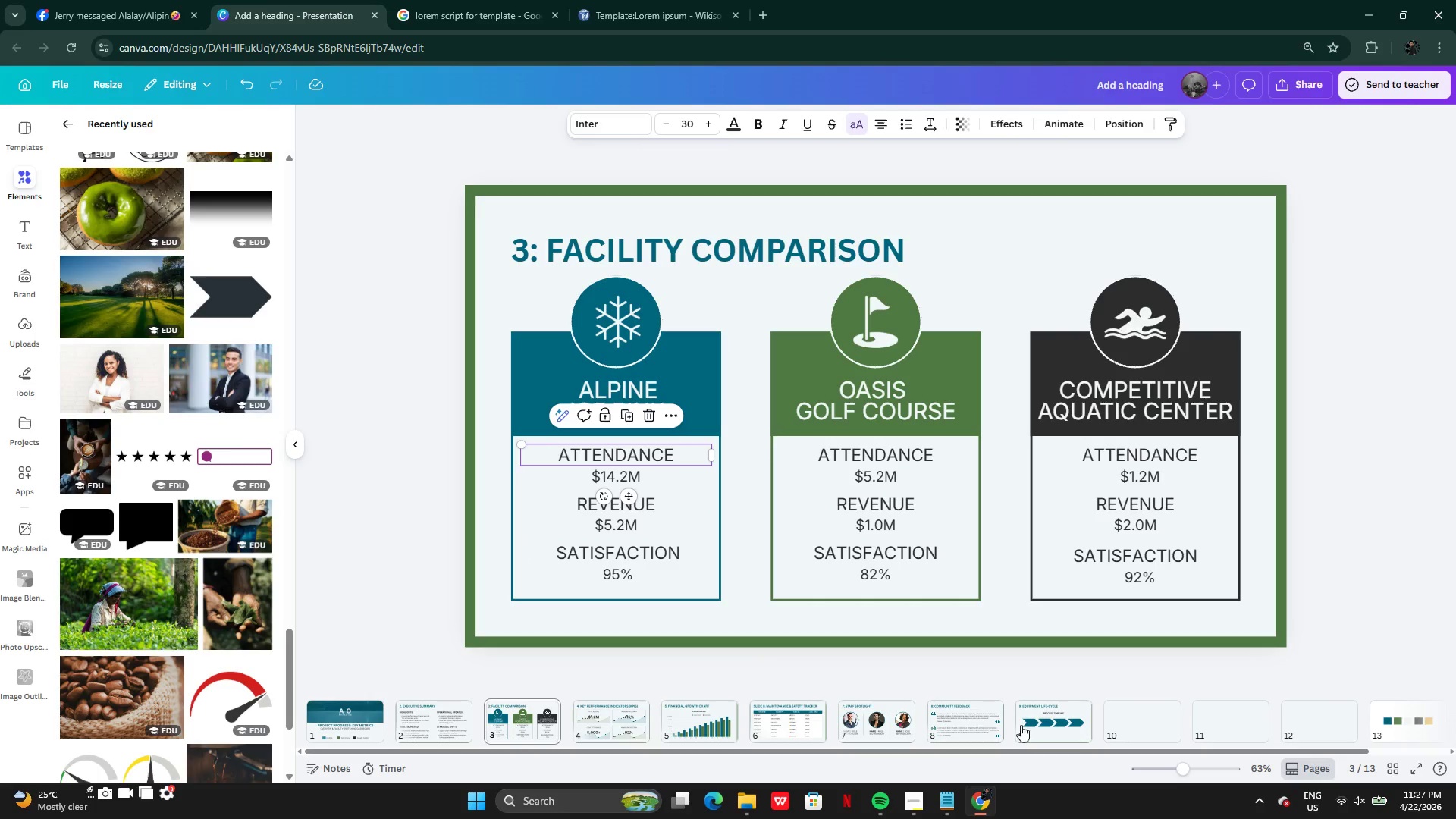 
left_click([1045, 726])
 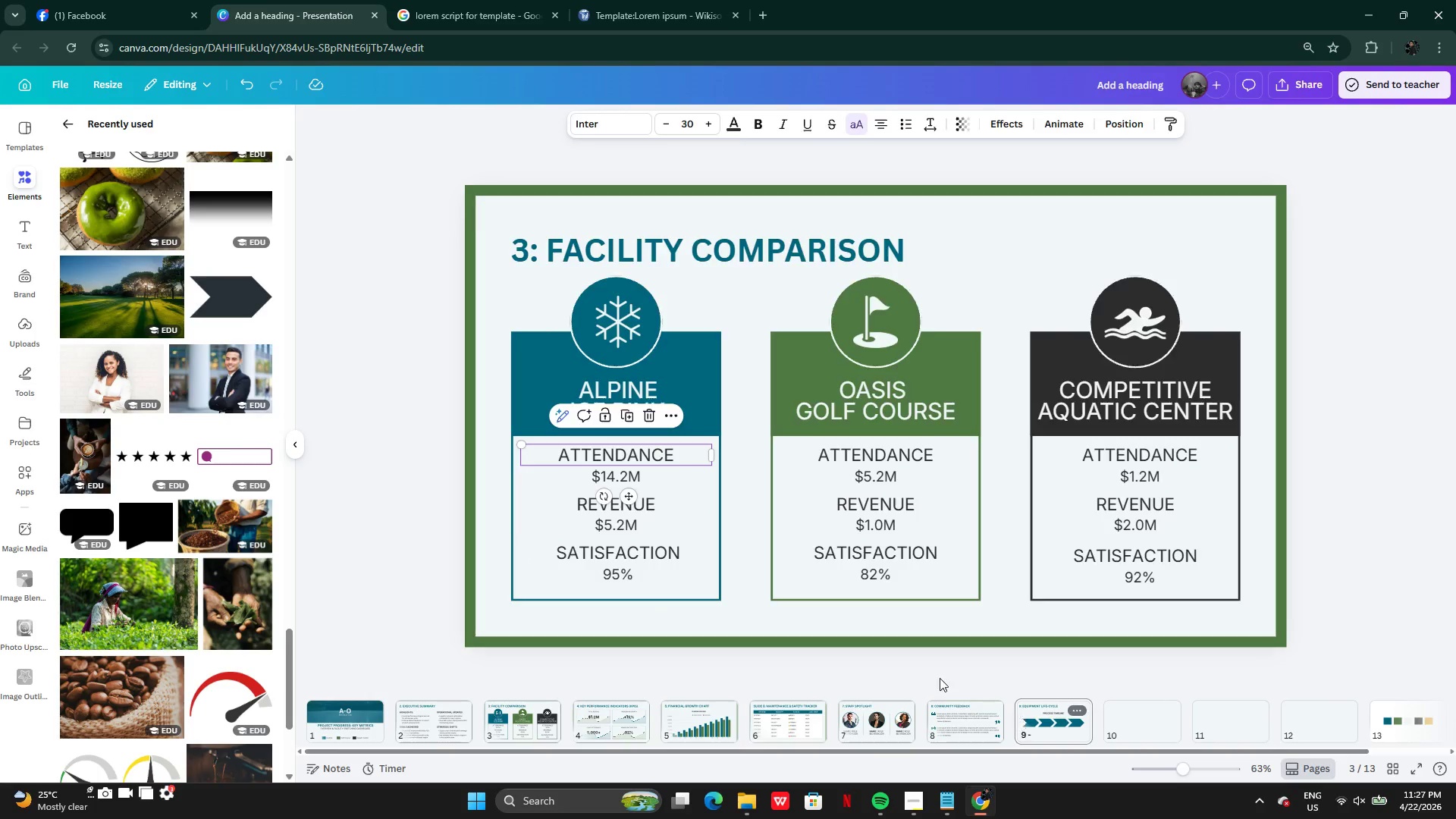 
key(Control+V)
 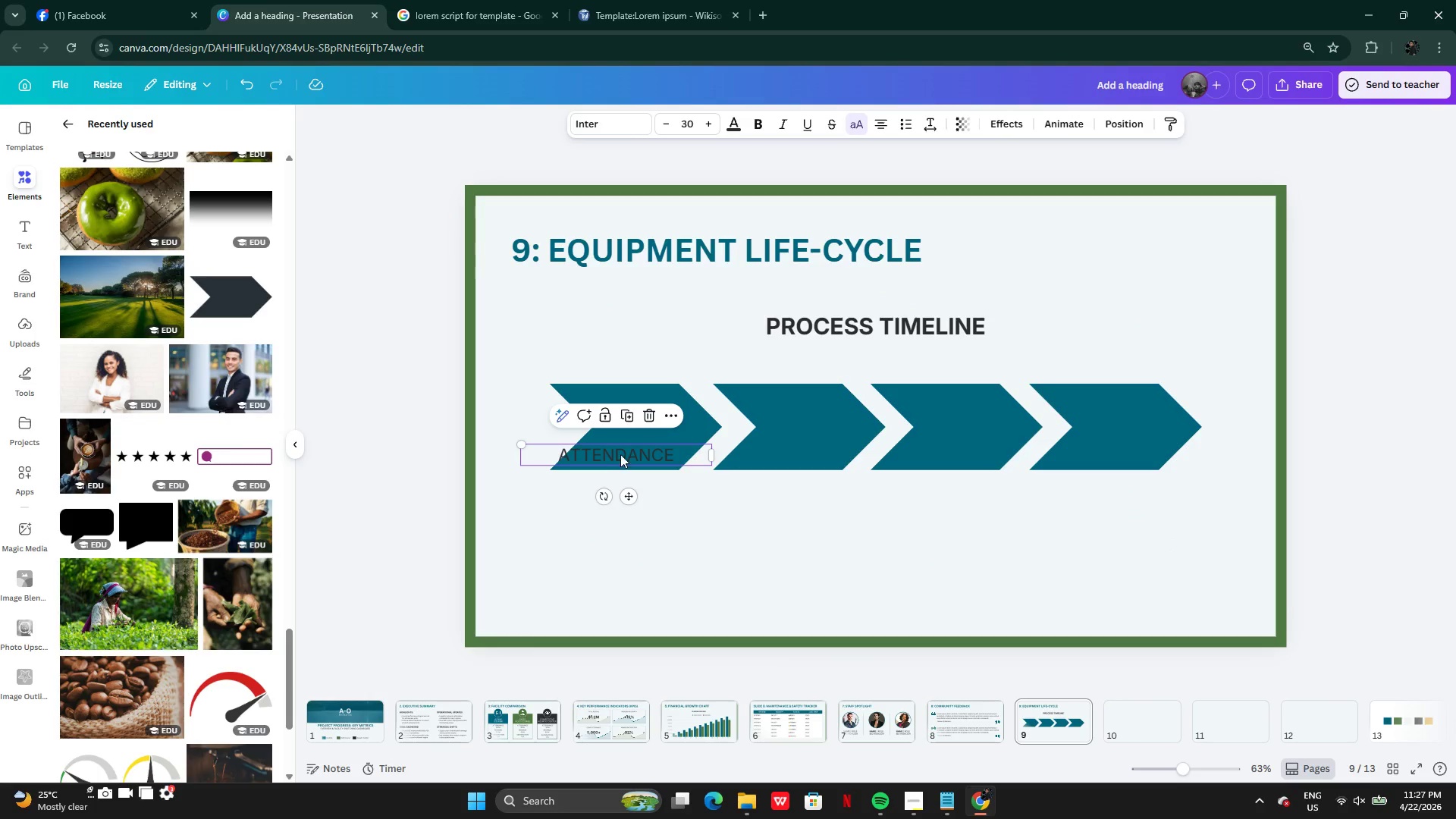 
left_click_drag(start_coordinate=[623, 452], to_coordinate=[625, 487])
 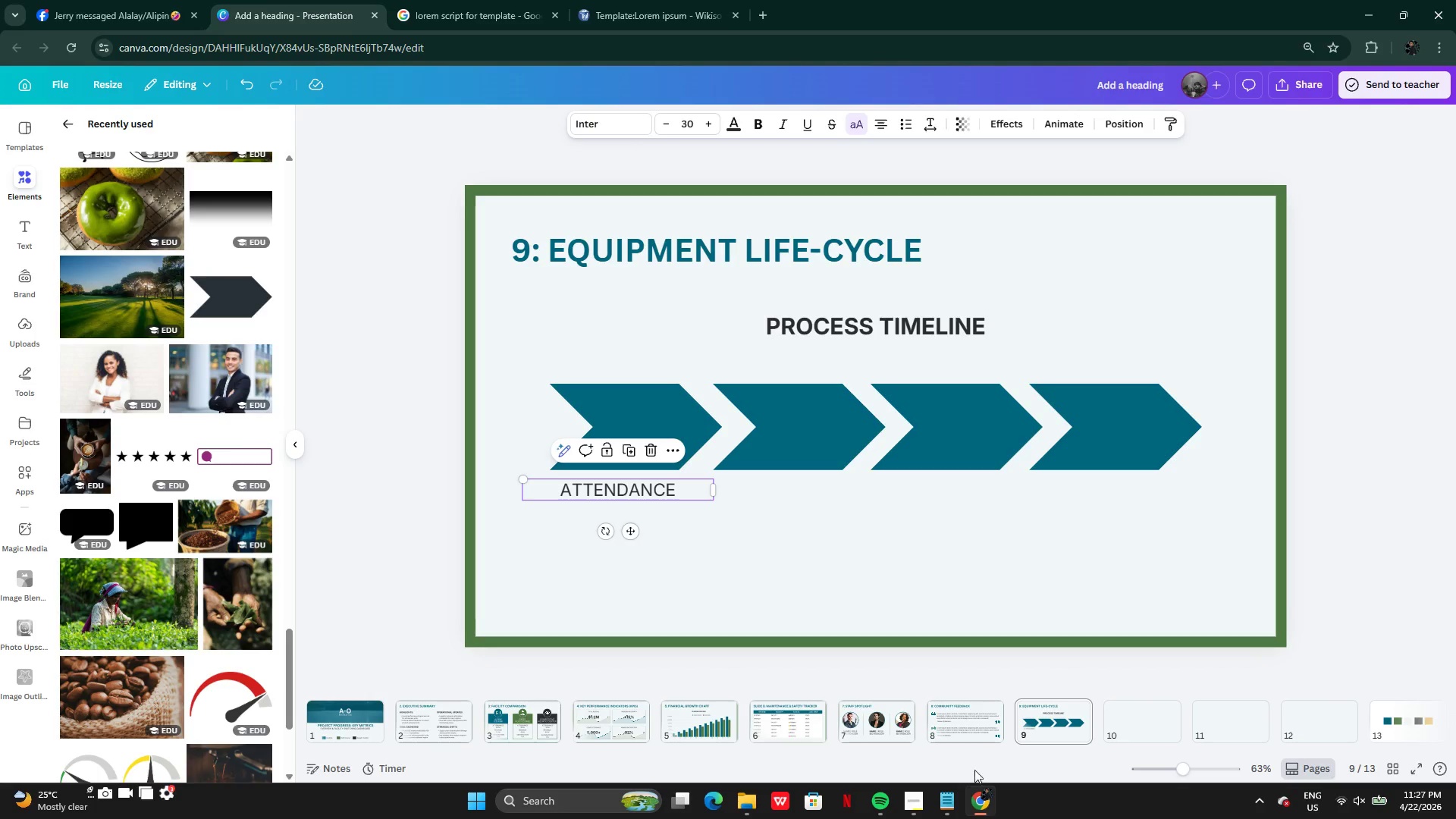 
left_click([956, 798])
 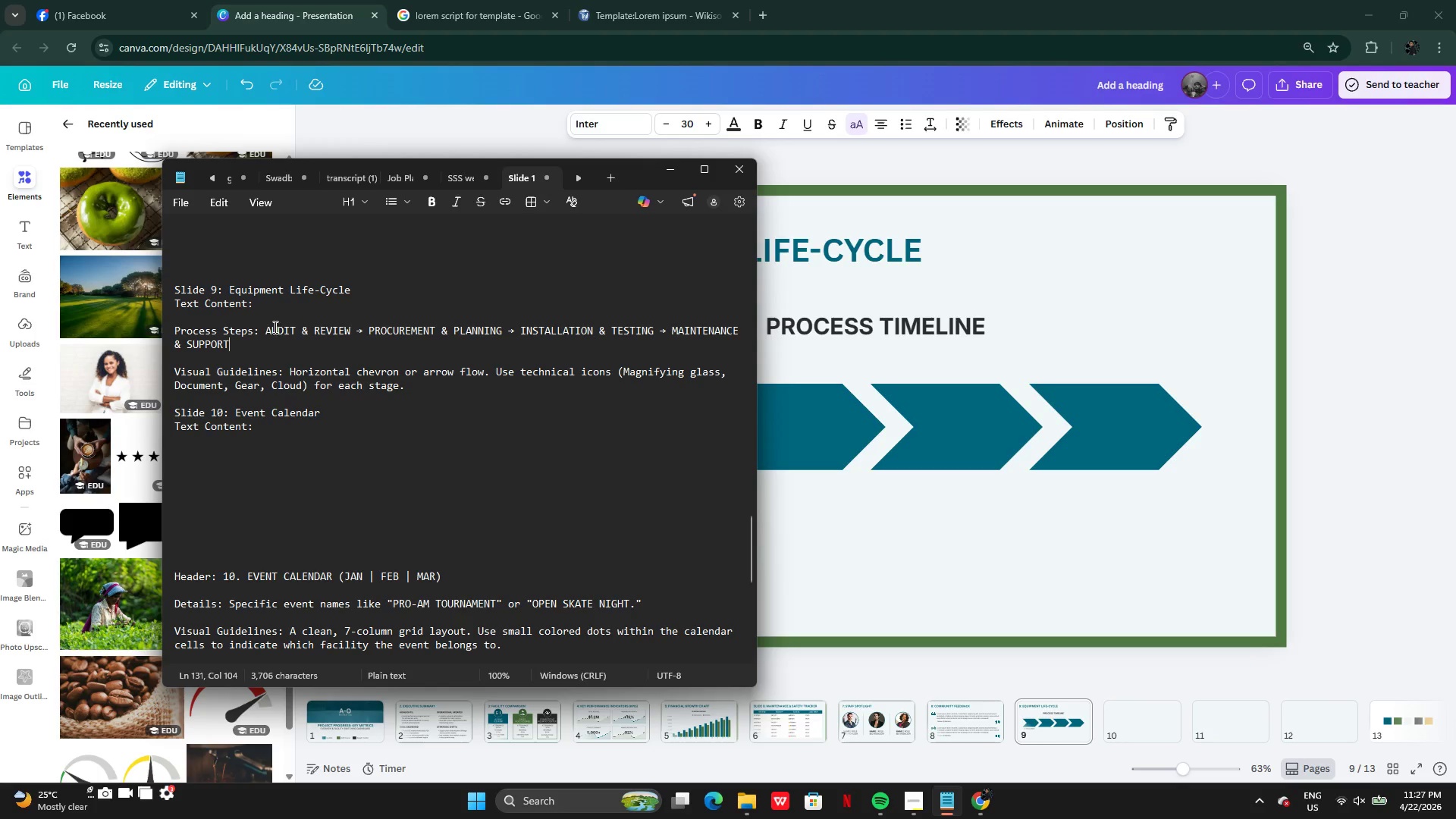 
left_click_drag(start_coordinate=[268, 328], to_coordinate=[352, 331])
 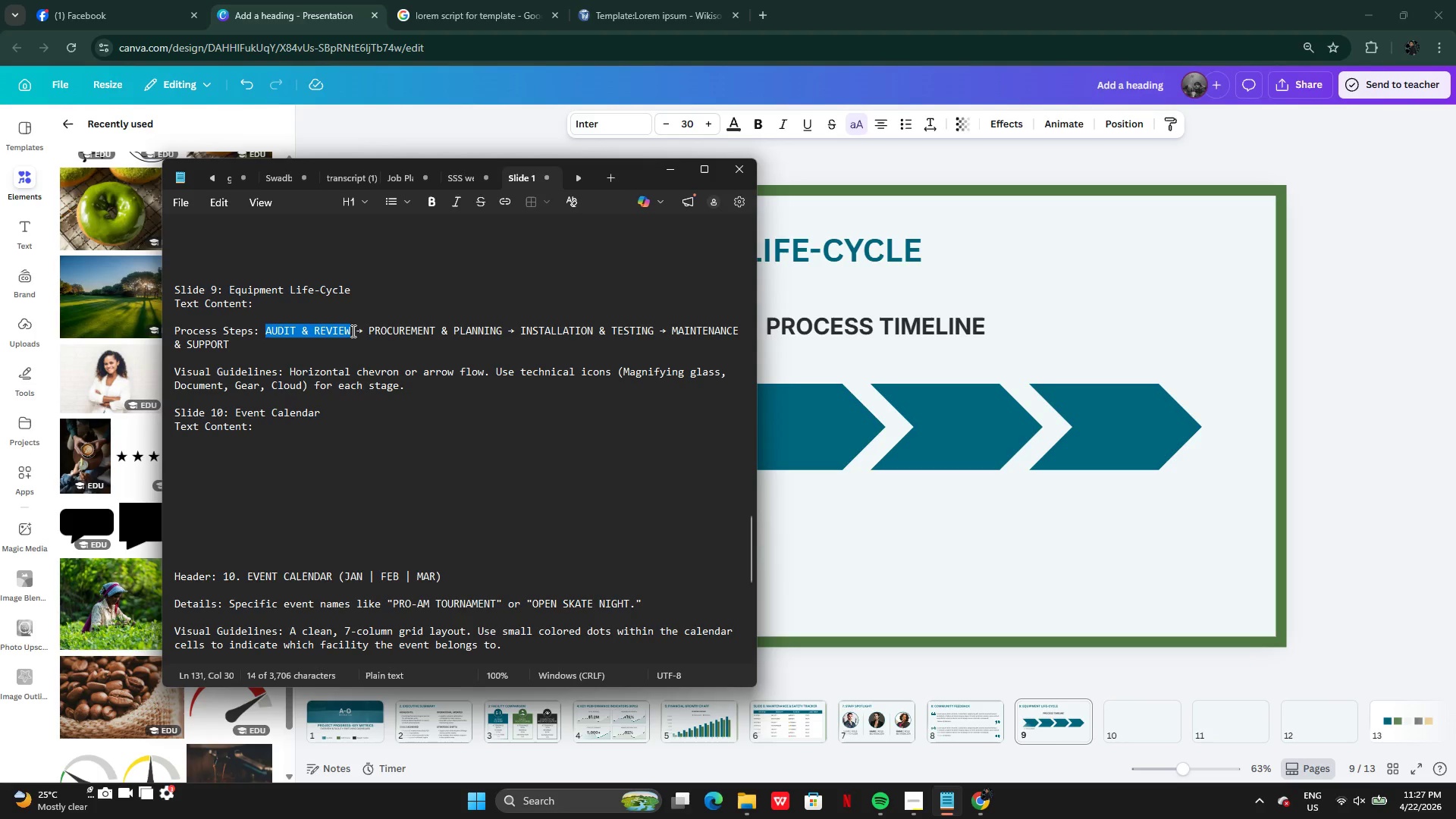 
key(Control+C)
 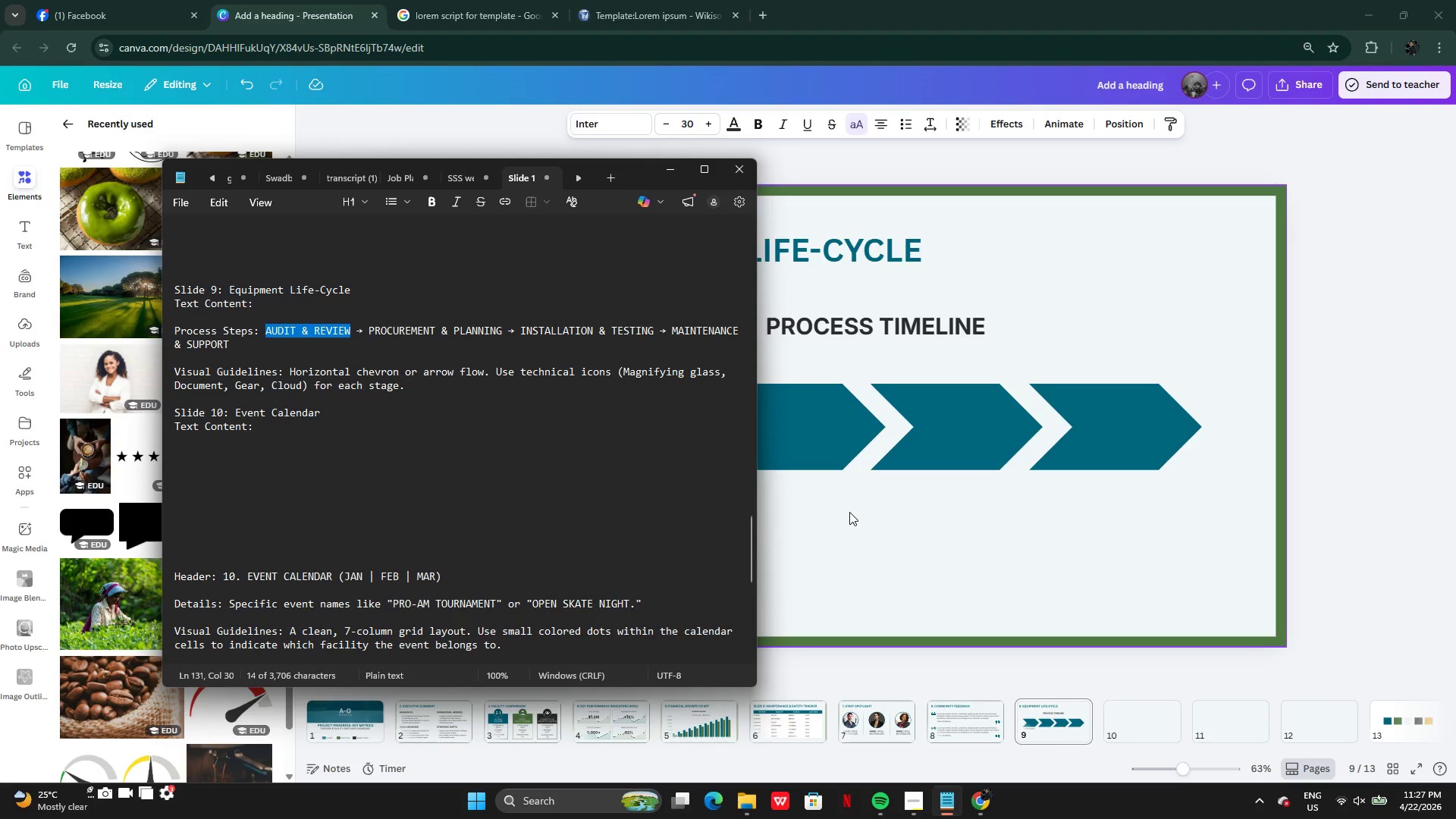 
left_click([849, 512])
 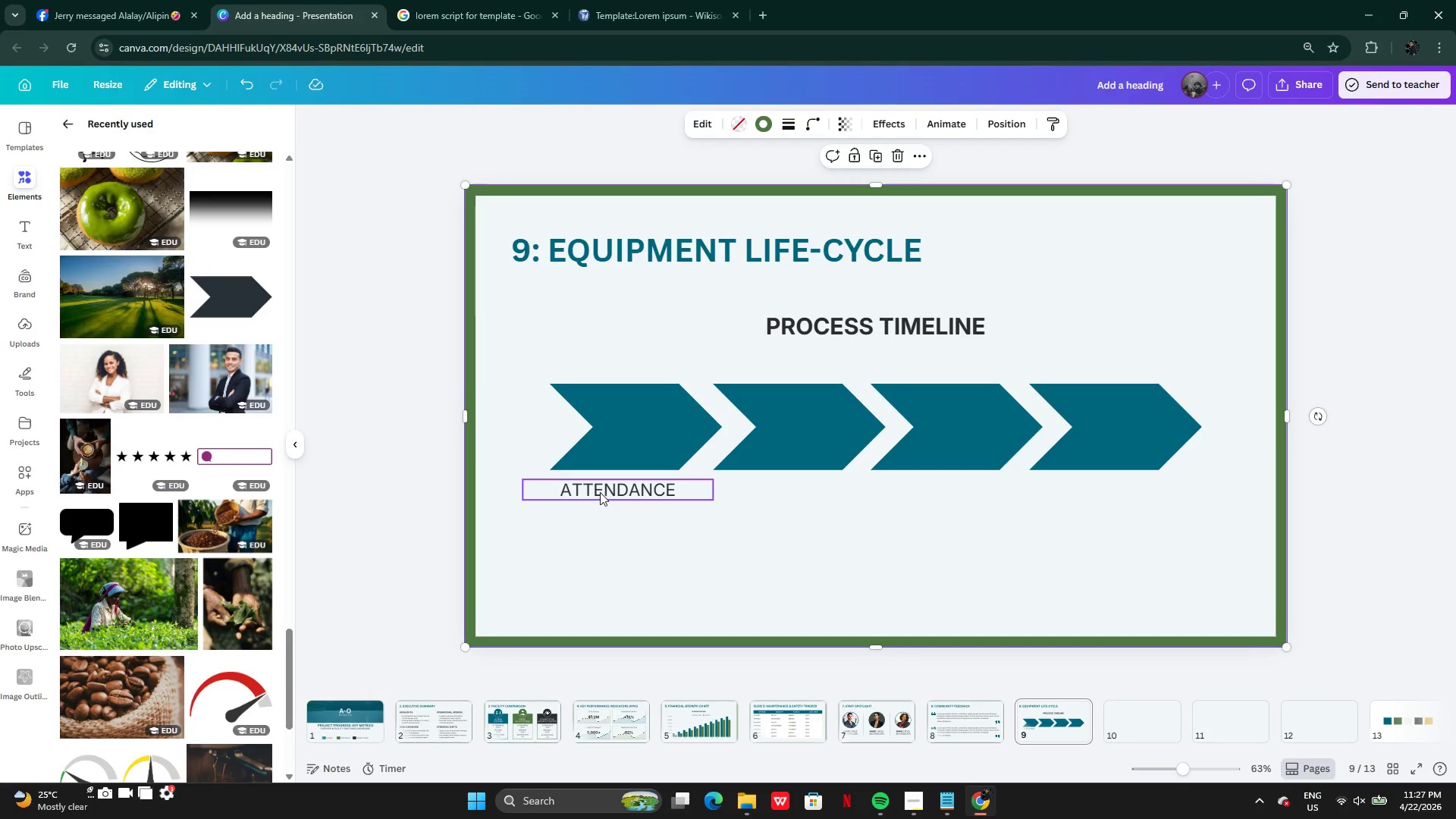 
double_click([600, 492])
 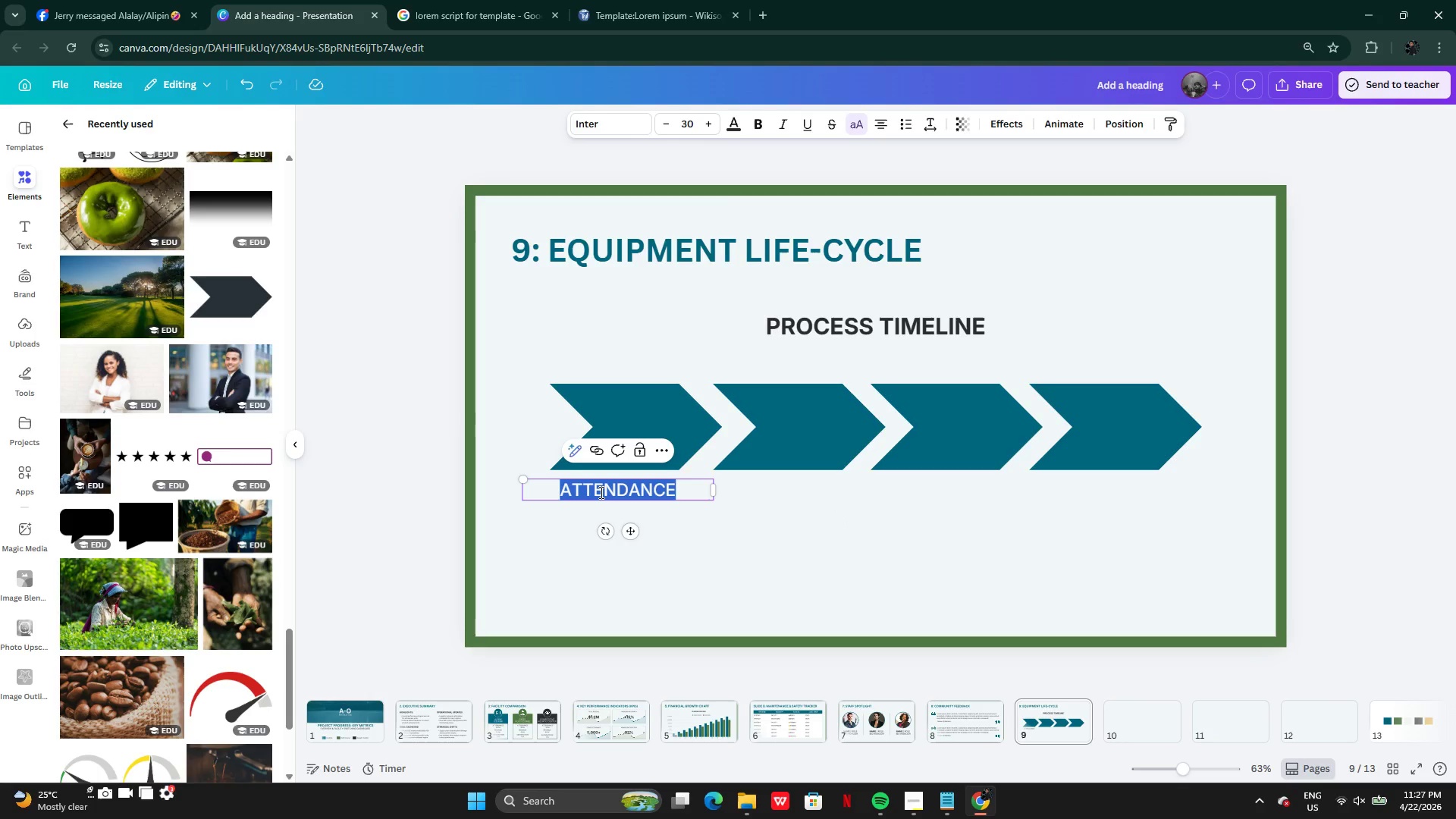 
hold_key(key=ControlLeft, duration=0.73)
 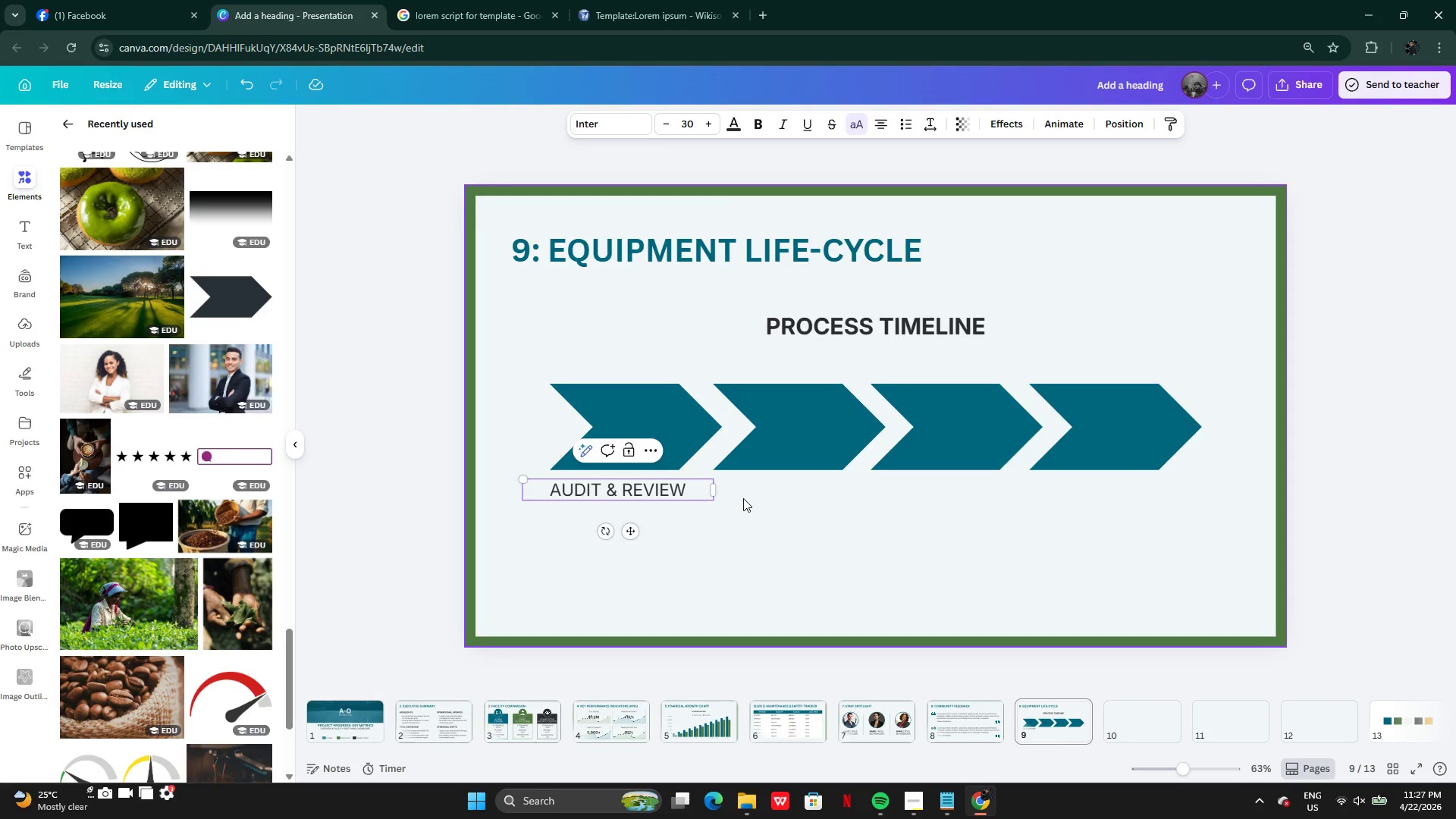 
key(V)
 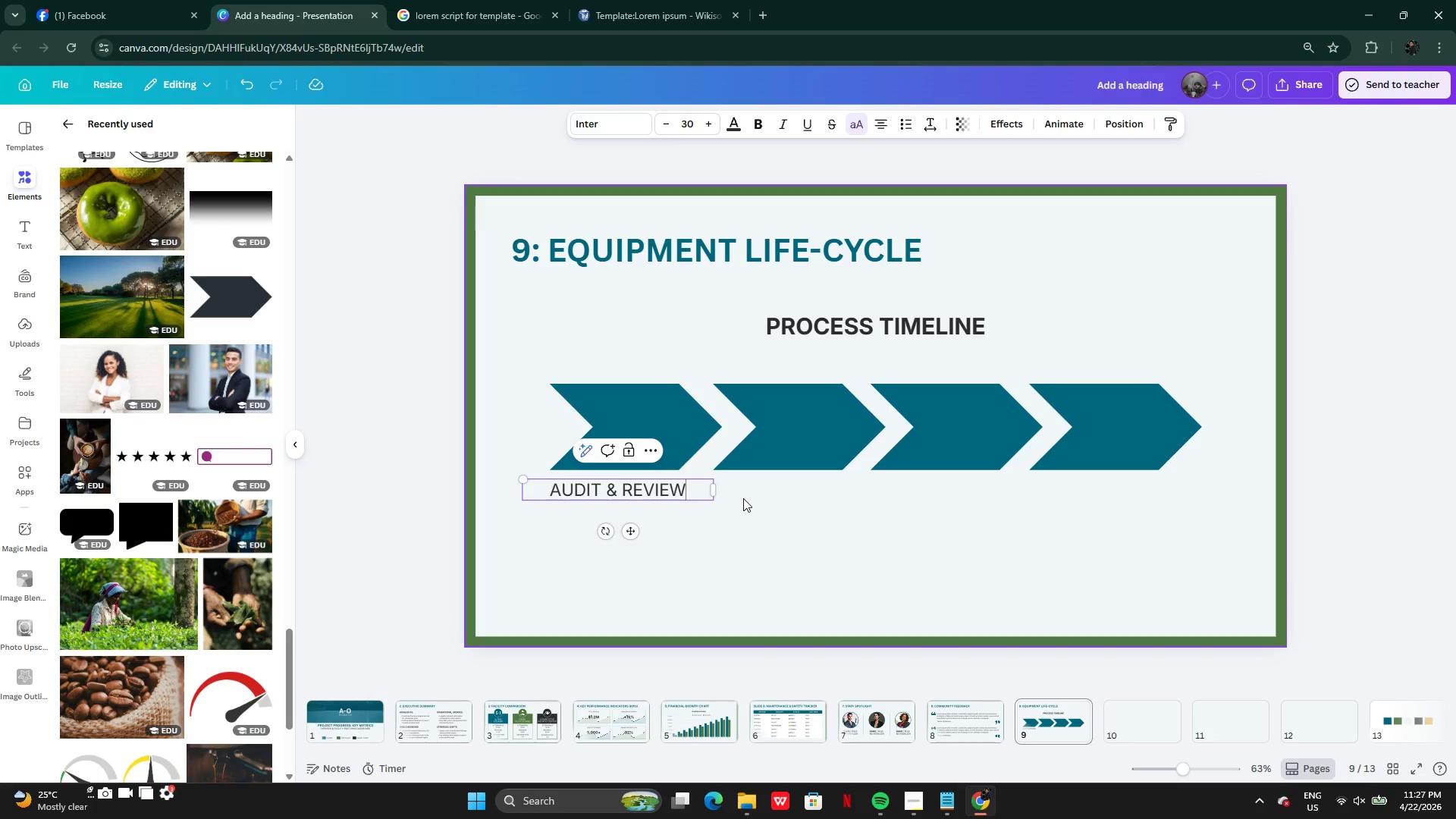 
left_click([743, 498])
 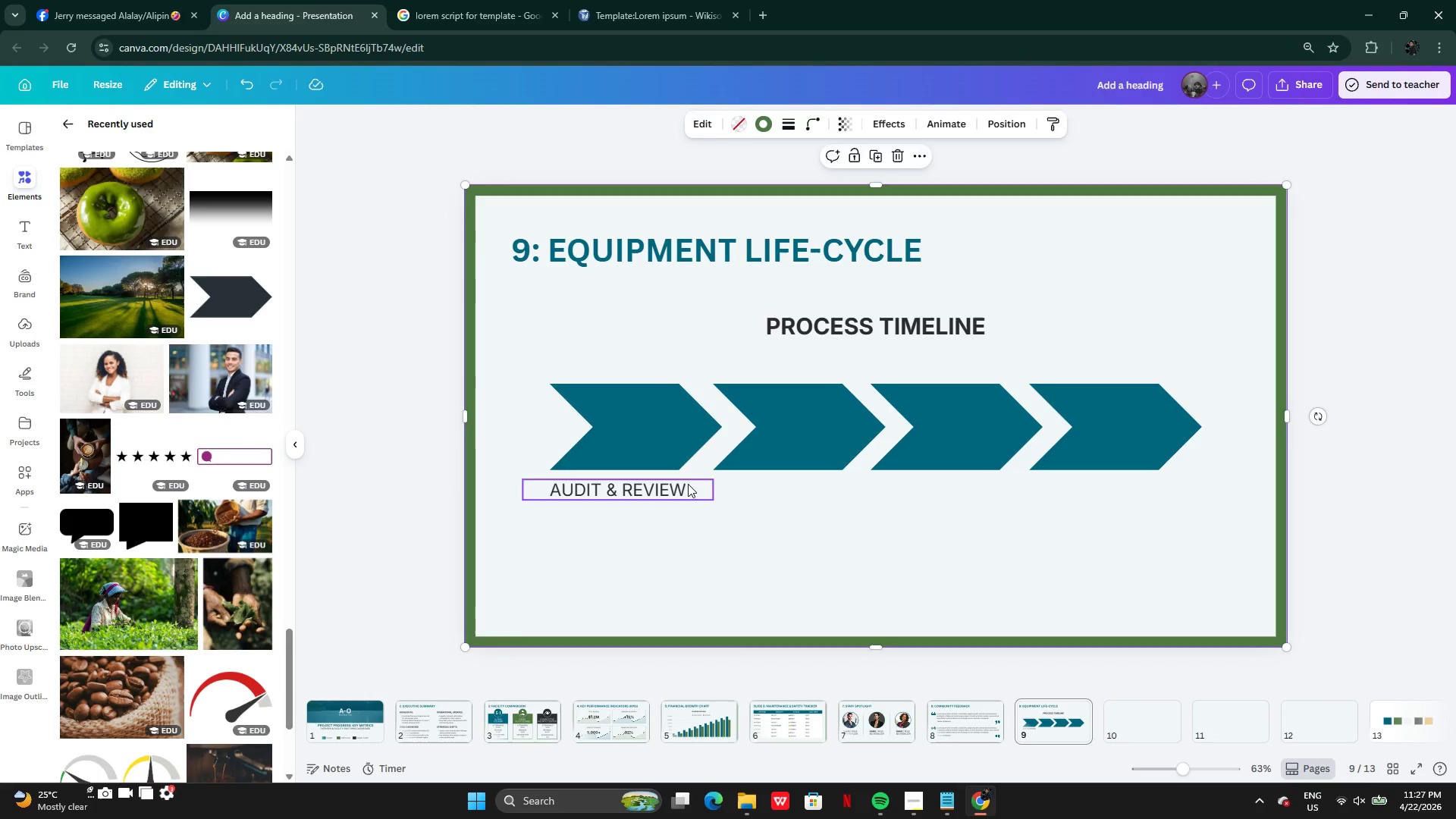 
left_click([688, 484])
 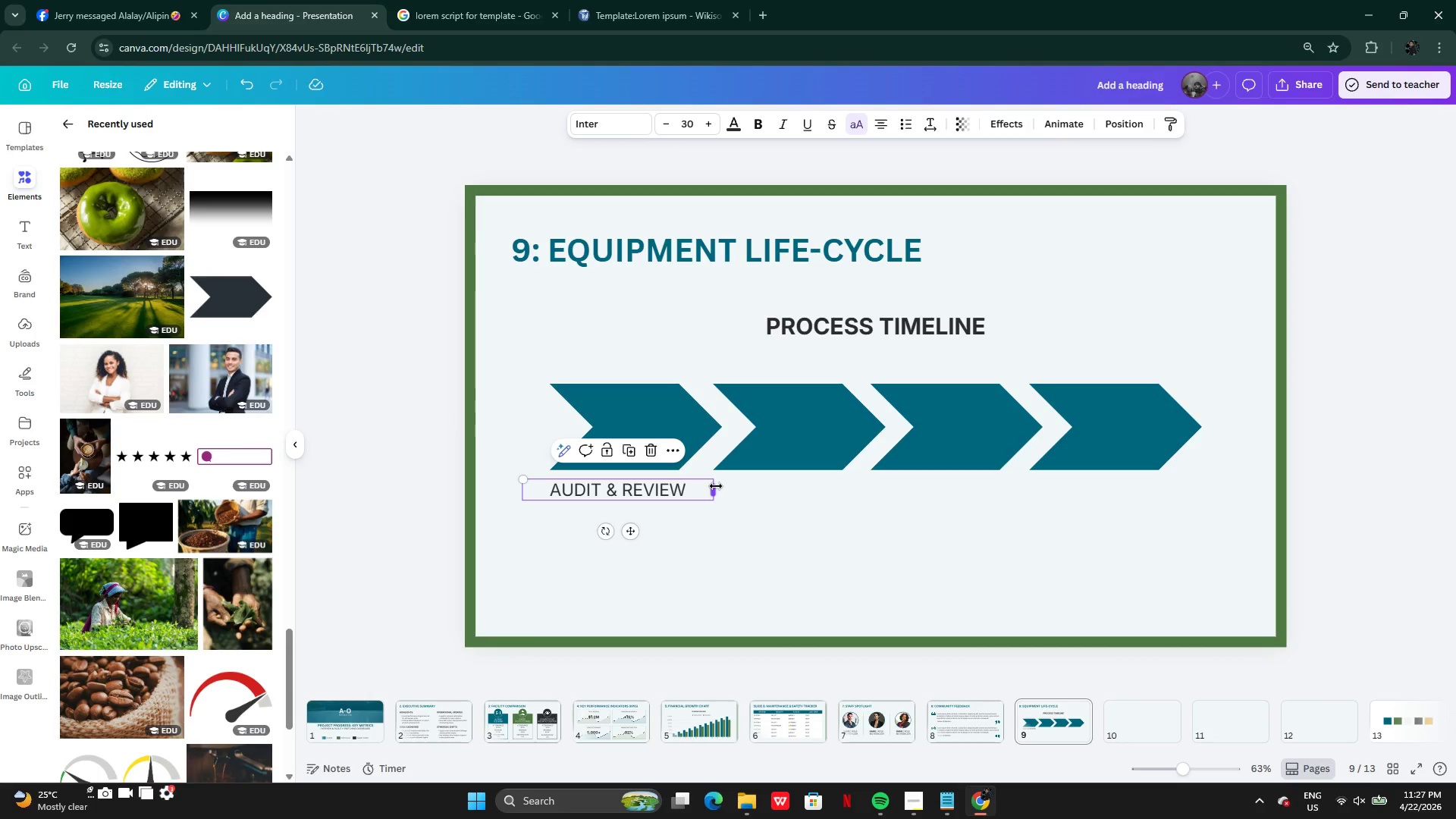 
left_click_drag(start_coordinate=[716, 486], to_coordinate=[664, 482])
 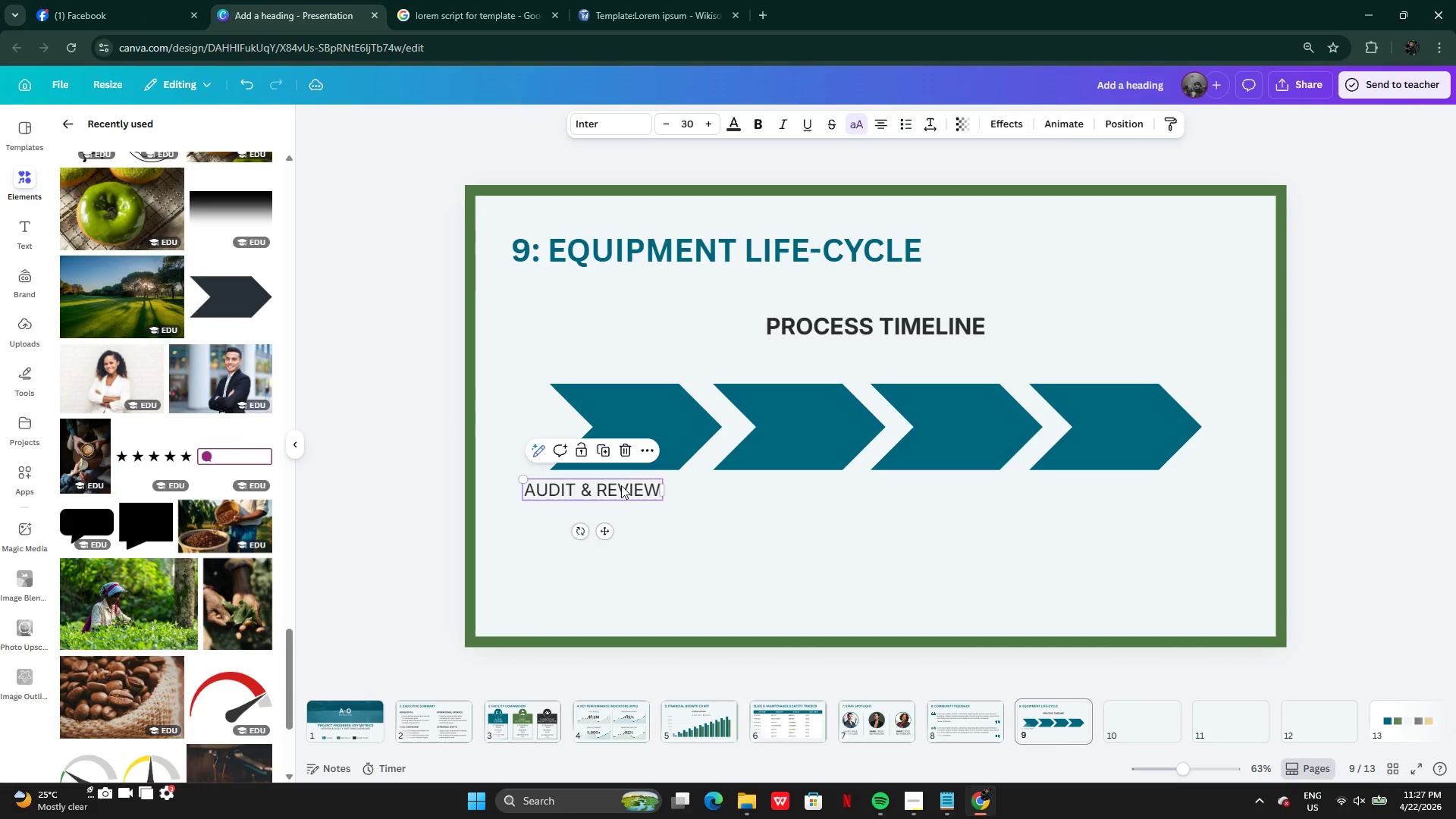 
left_click_drag(start_coordinate=[621, 485], to_coordinate=[648, 489])
 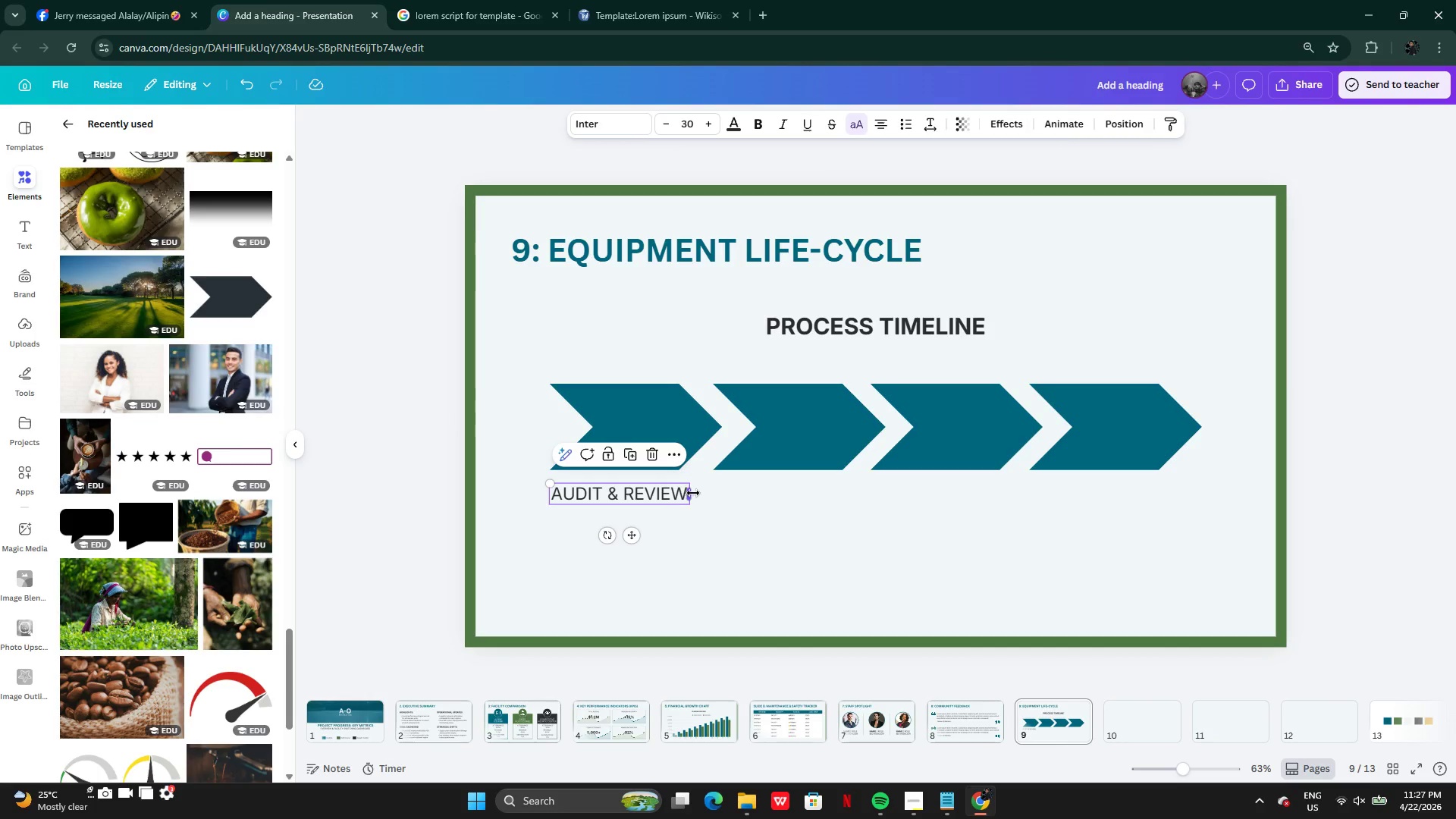 
left_click_drag(start_coordinate=[693, 492], to_coordinate=[664, 491])
 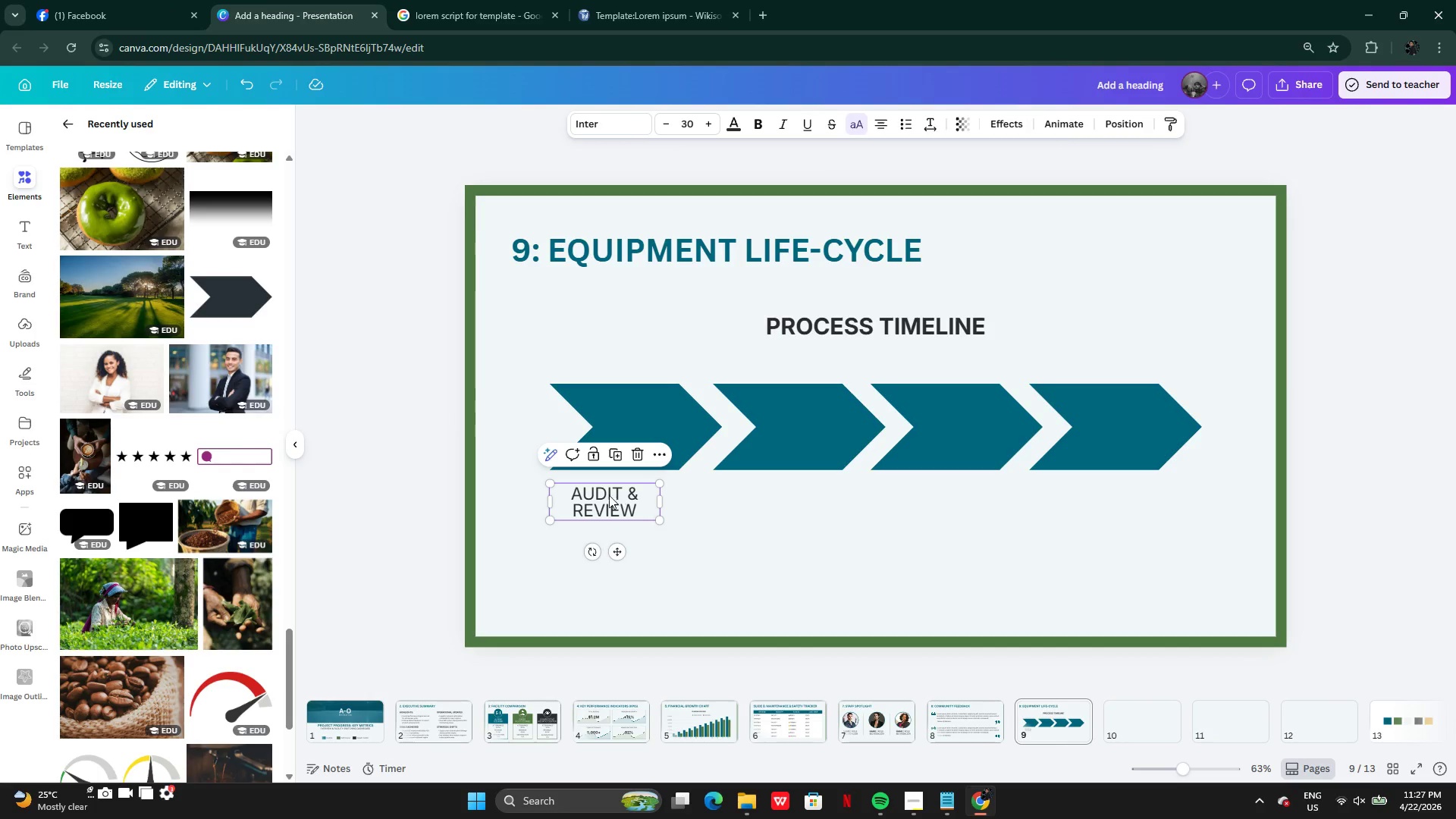 
left_click_drag(start_coordinate=[607, 495], to_coordinate=[626, 494])
 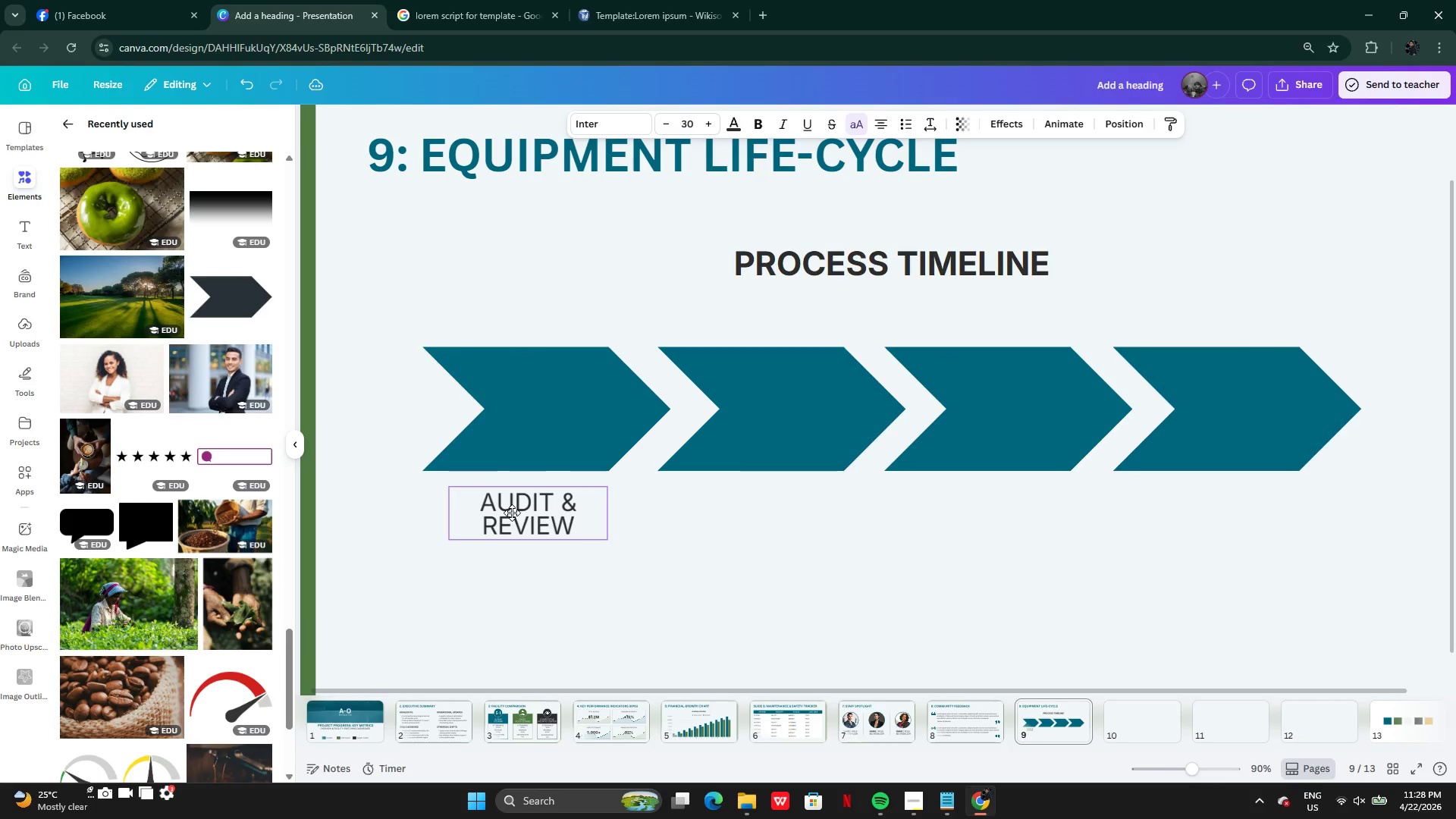 
wait(5.86)
 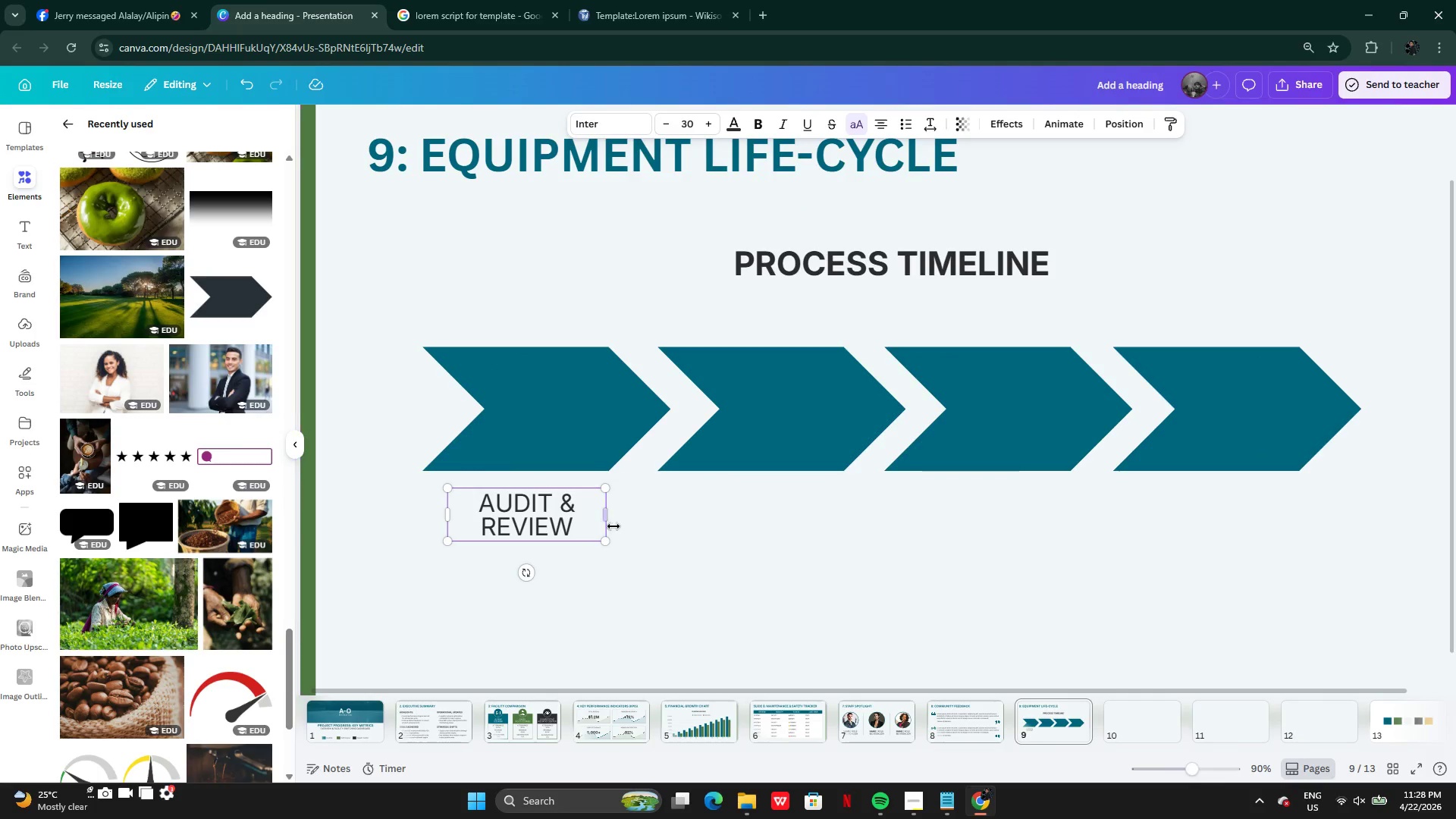 
hold_key(key=AltLeft, duration=0.33)
left_click_drag(start_coordinate=[532, 511], to_coordinate=[637, 519])
 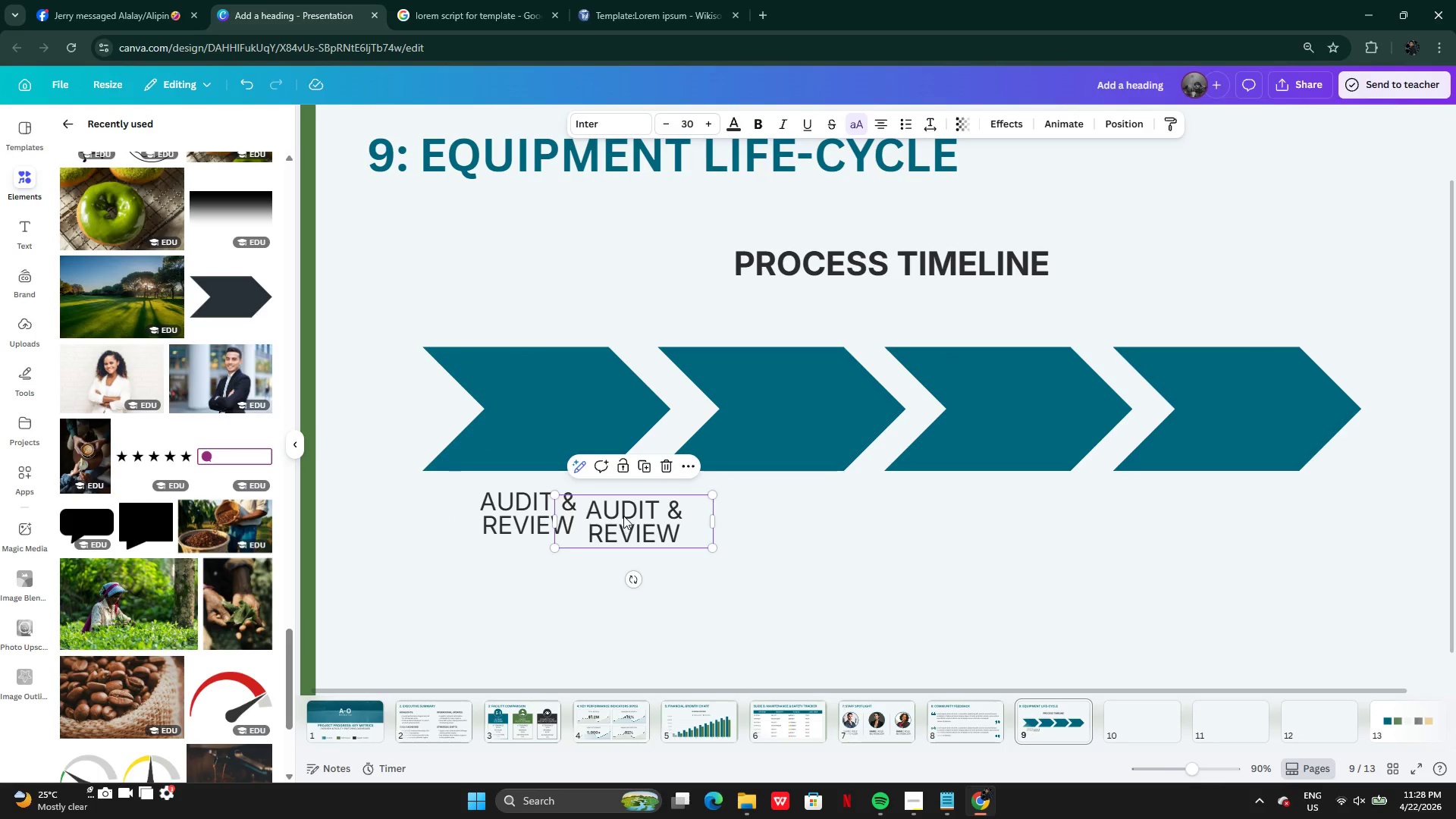 
left_click_drag(start_coordinate=[623, 516], to_coordinate=[745, 510])
 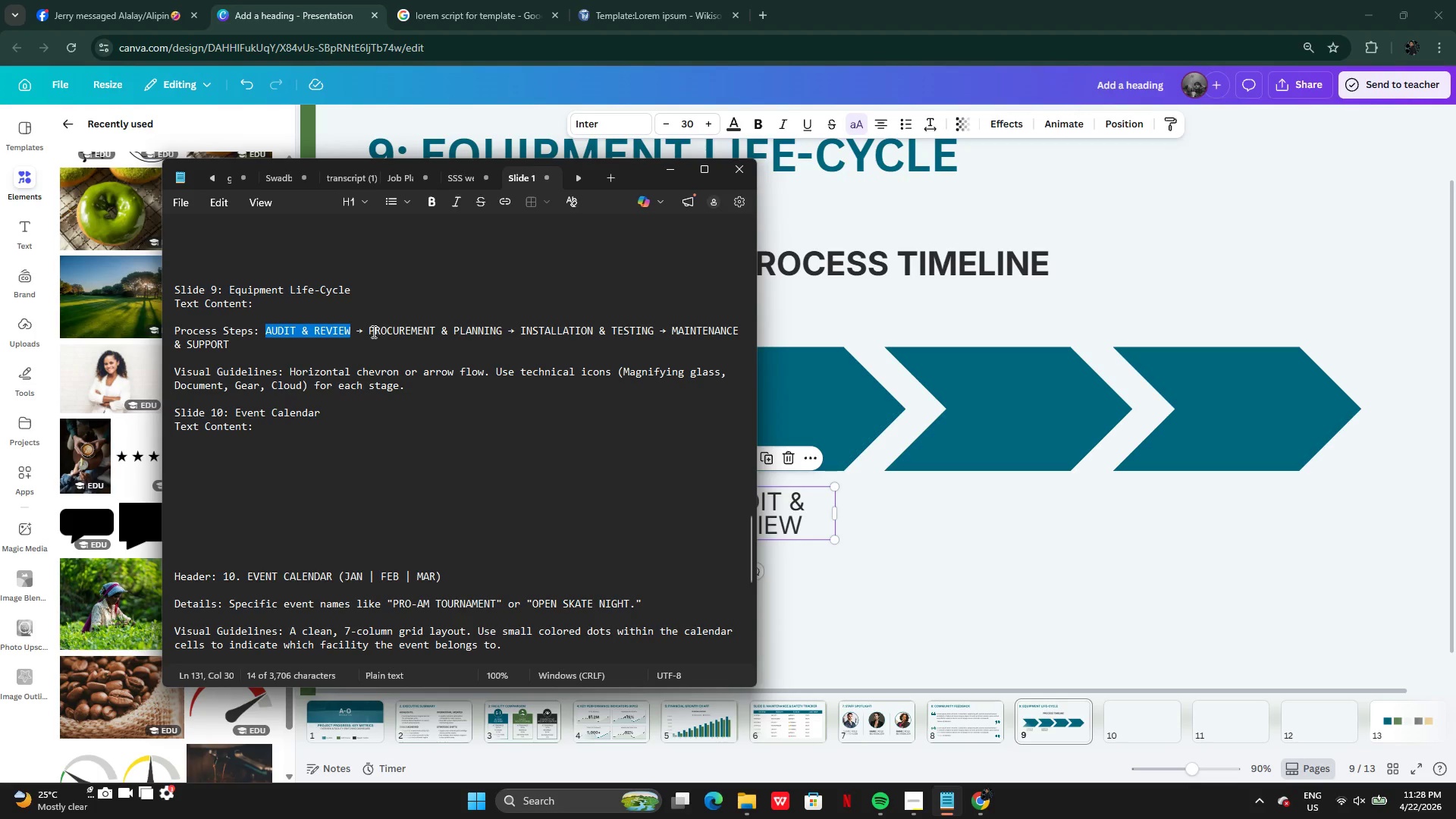 
left_click([367, 329])
 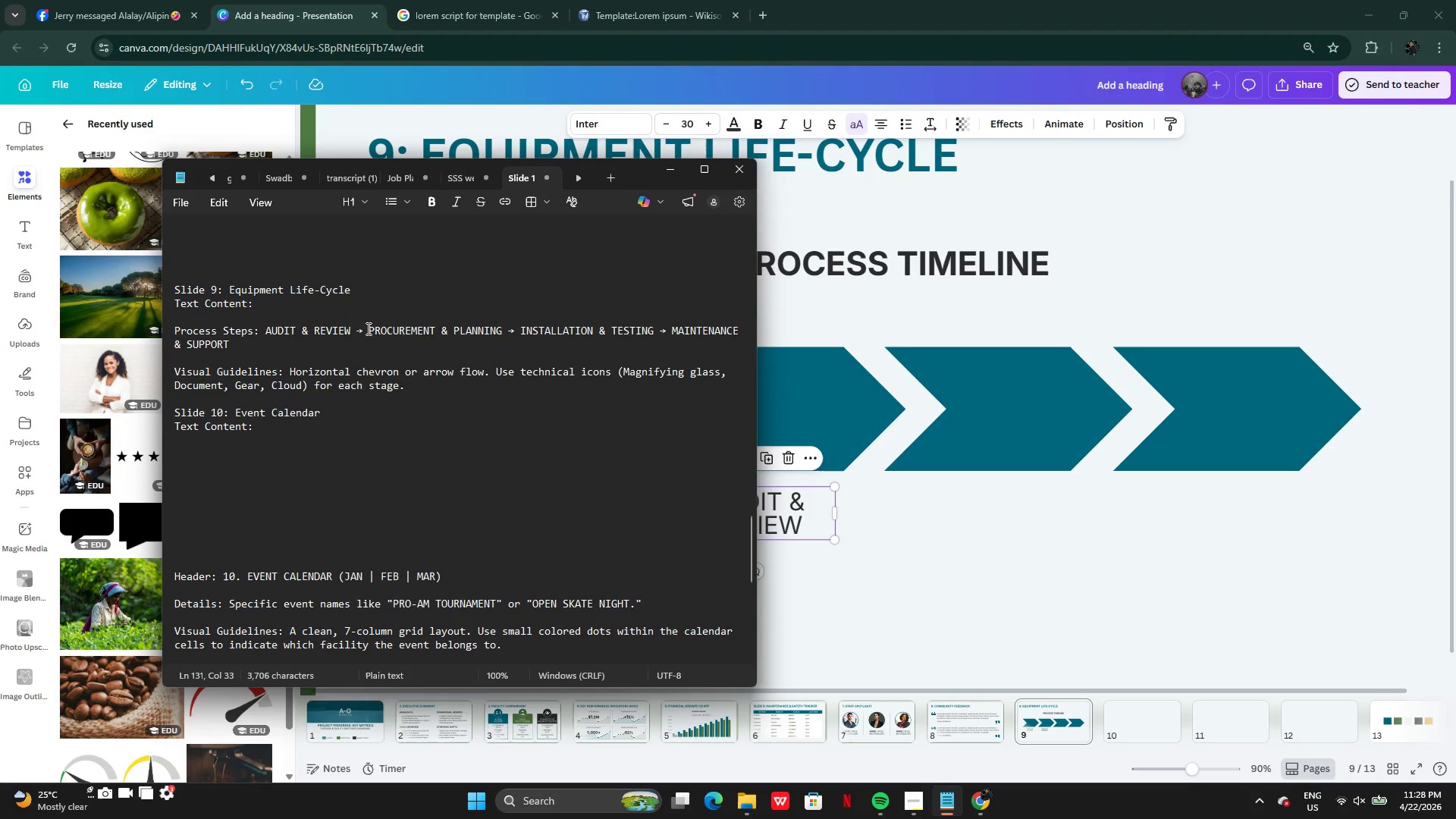 
left_click_drag(start_coordinate=[367, 328], to_coordinate=[503, 331])
 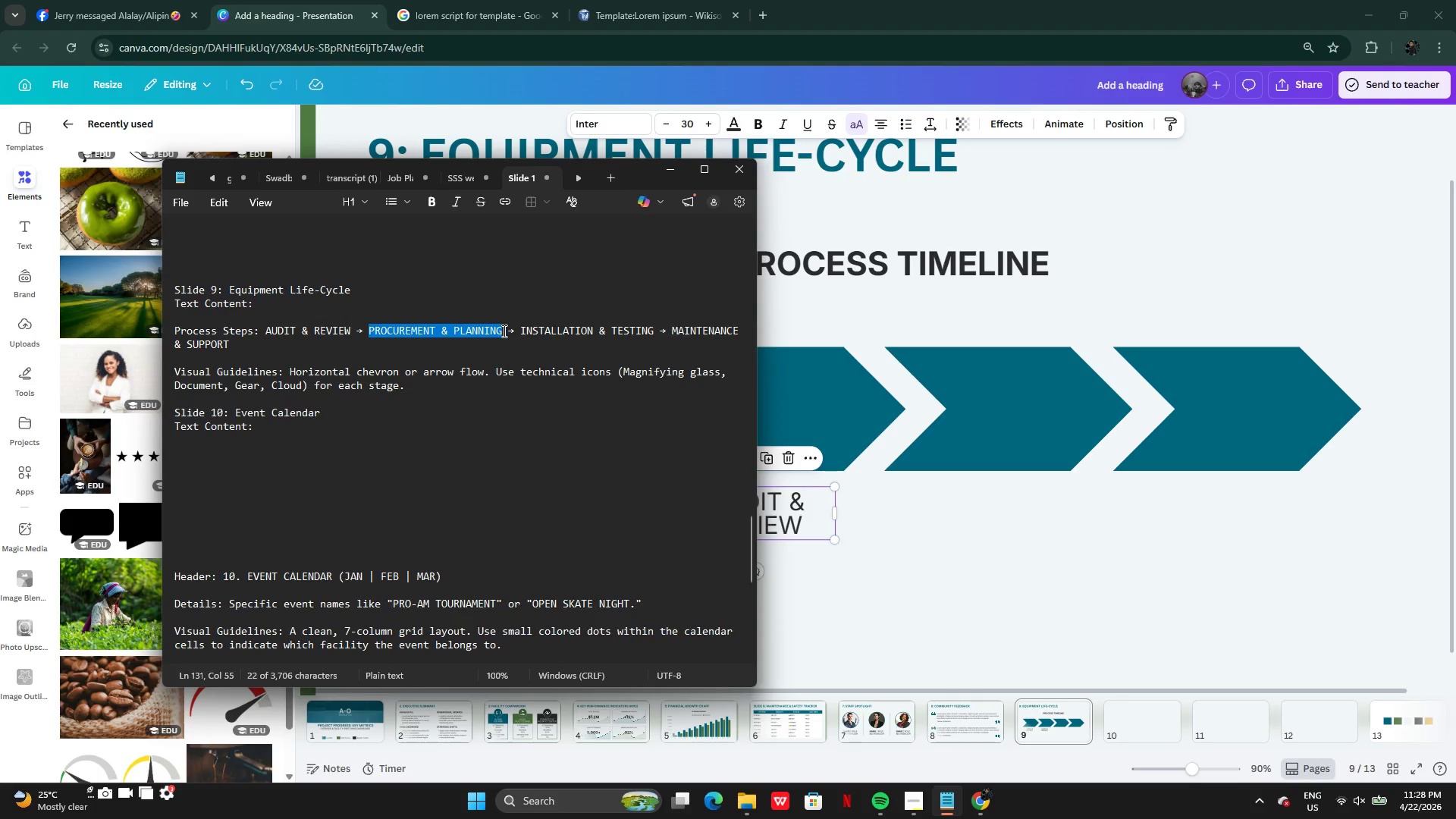 
key(Control+C)
 